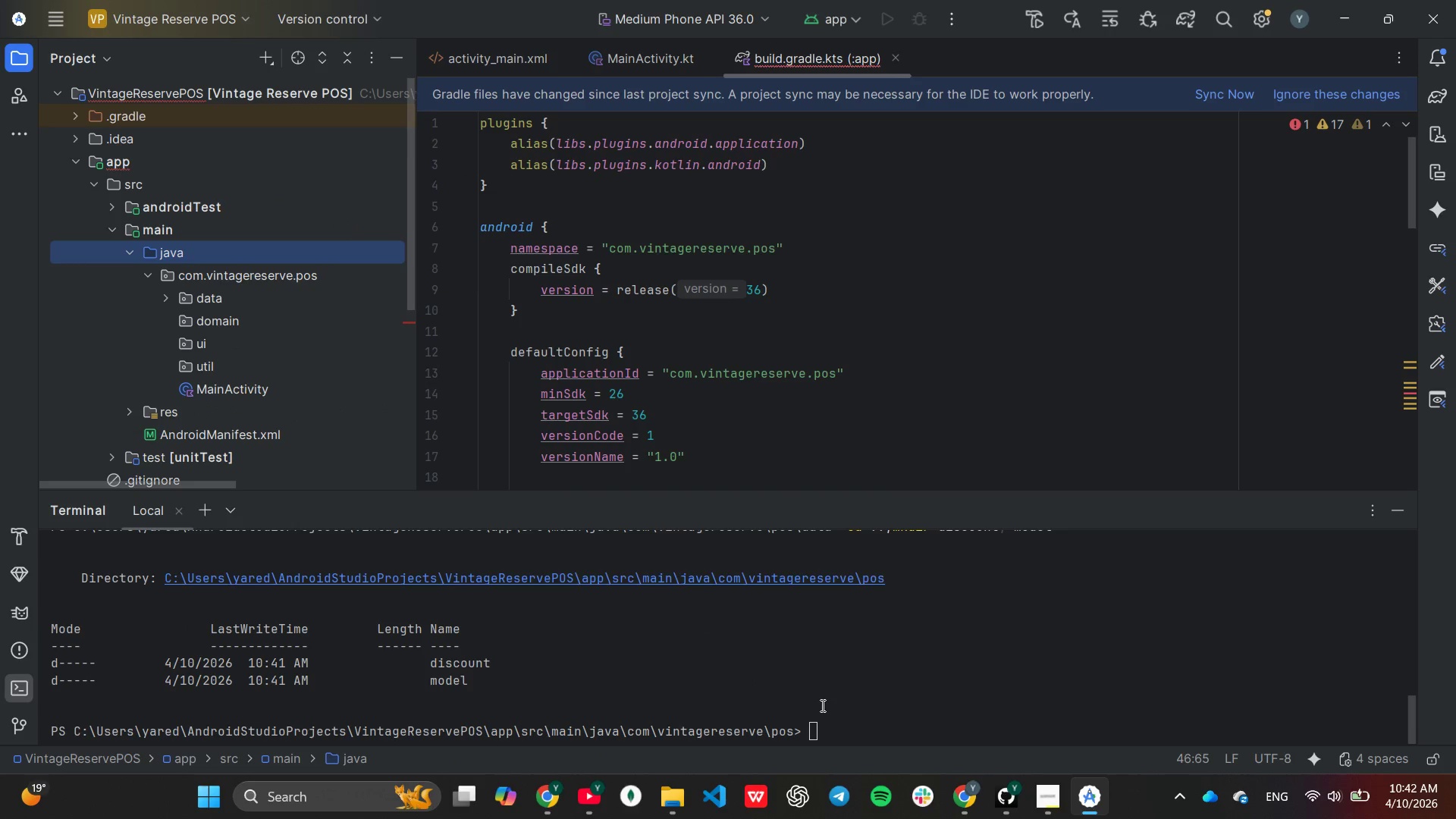 
left_click([823, 704])
 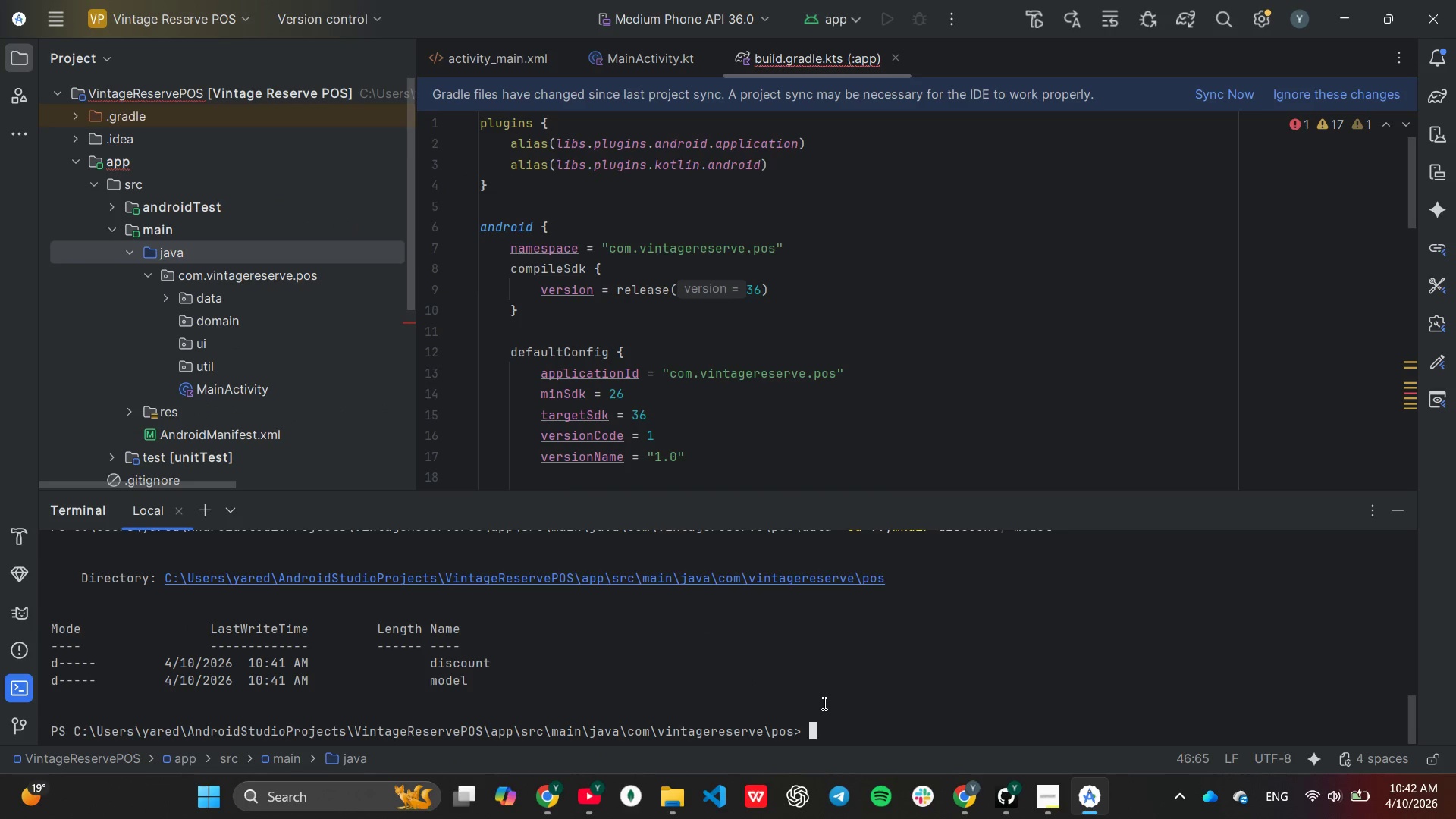 
key(ArrowUp)
 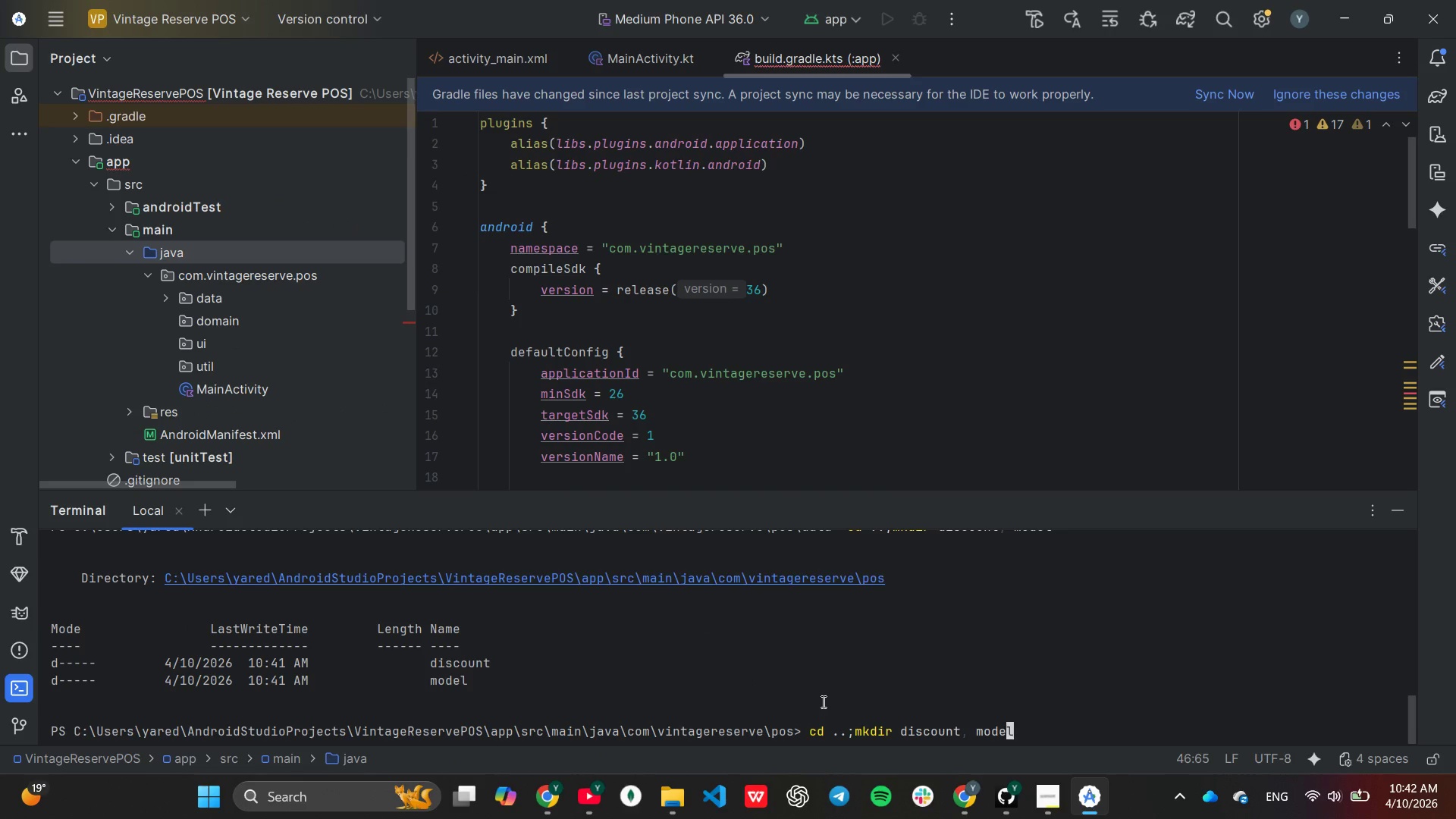 
hold_key(key=ArrowLeft, duration=1.11)
 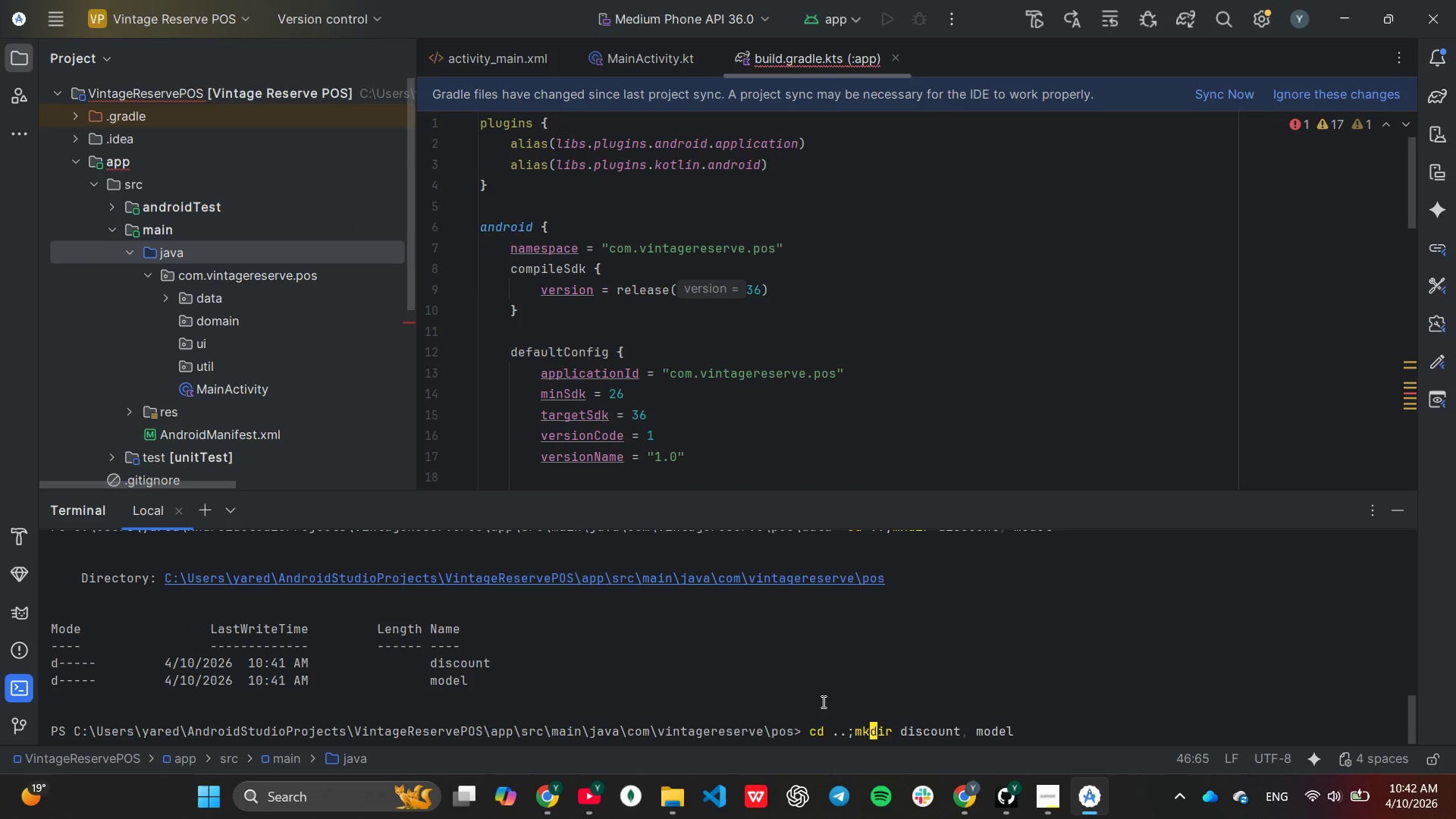 
key(ArrowLeft)
 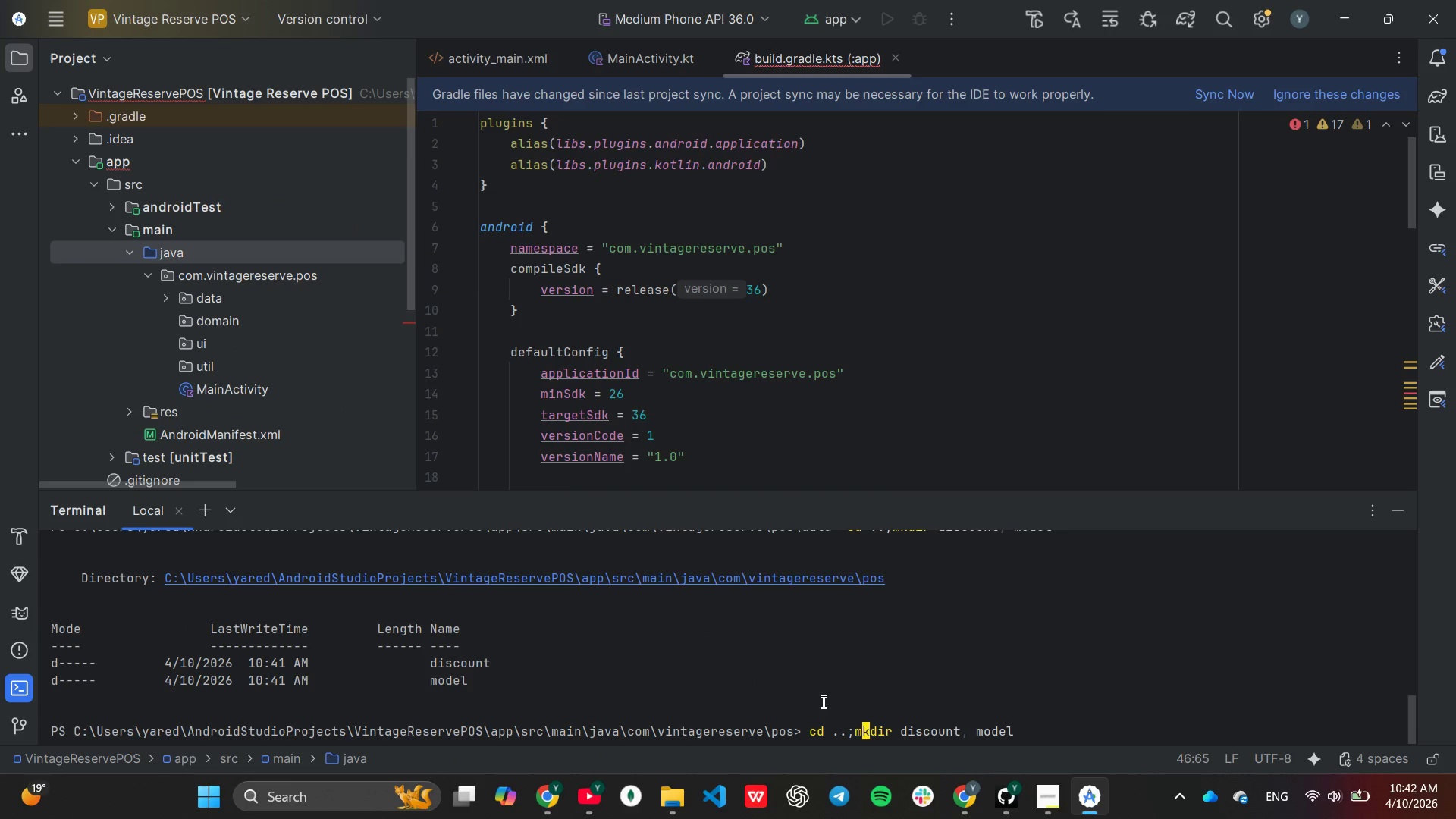 
key(ArrowLeft)
 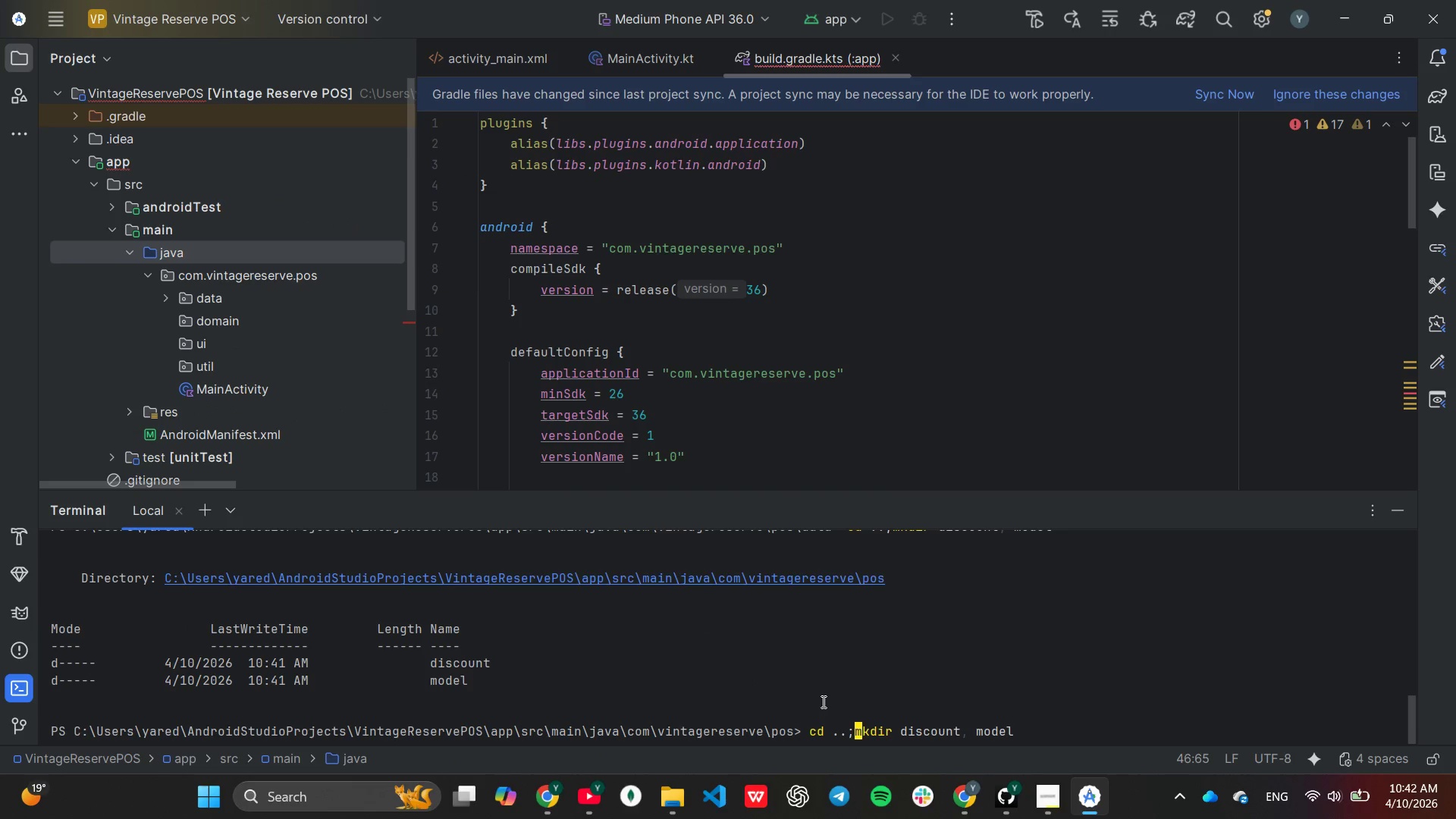 
key(ArrowLeft)
 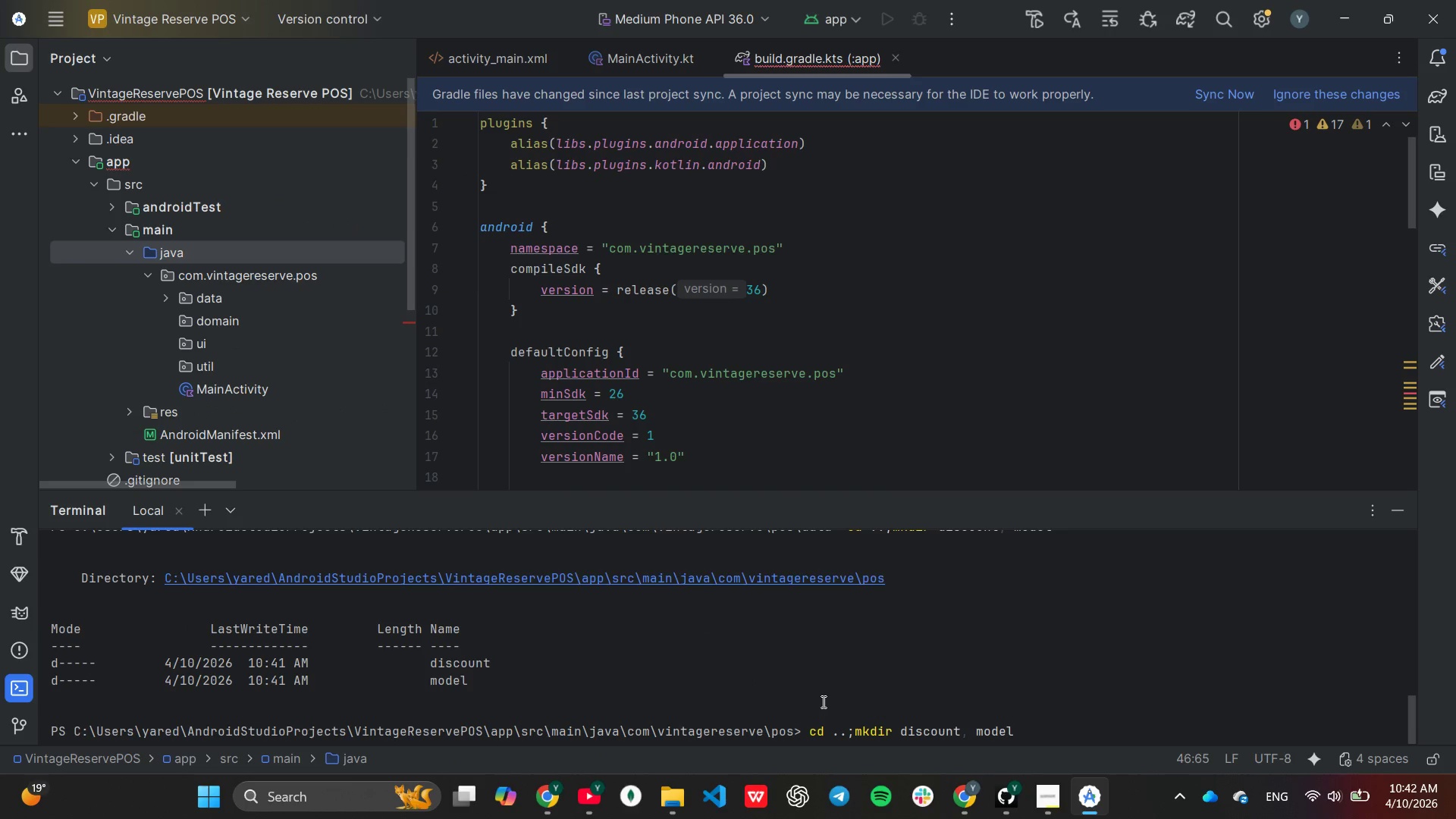 
key(Slash)
 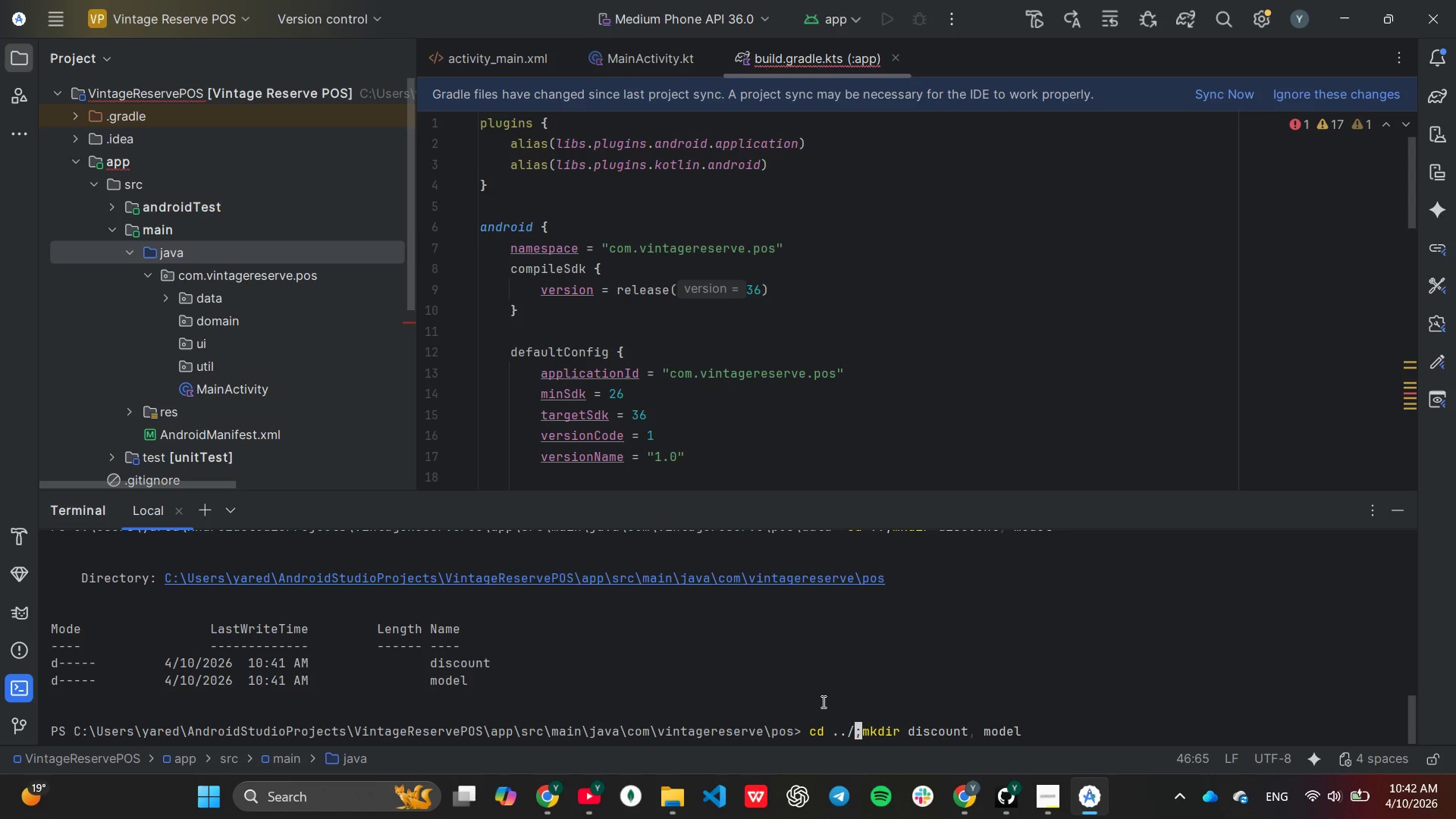 
wait(5.59)
 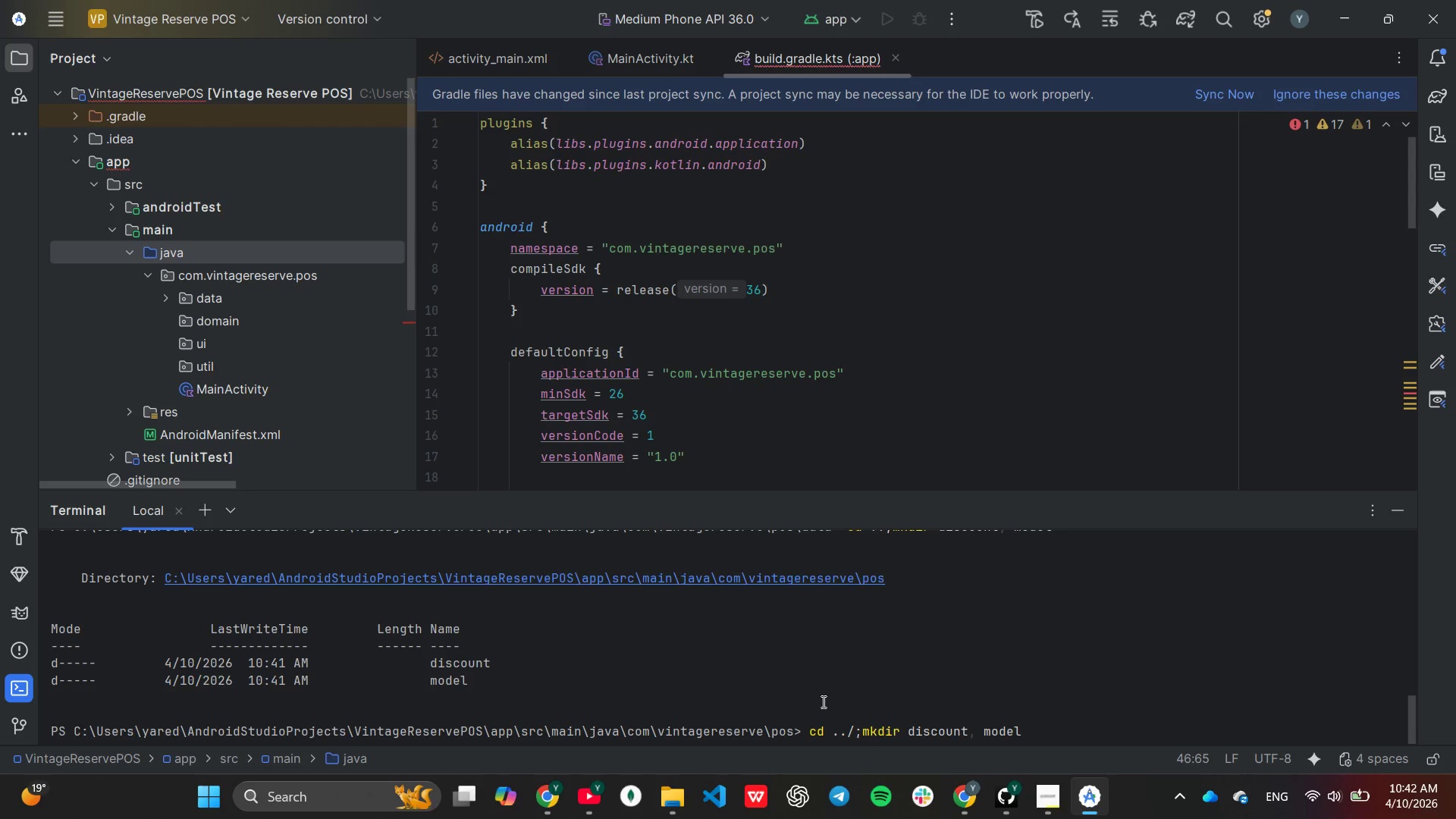 
type(domain[End])
 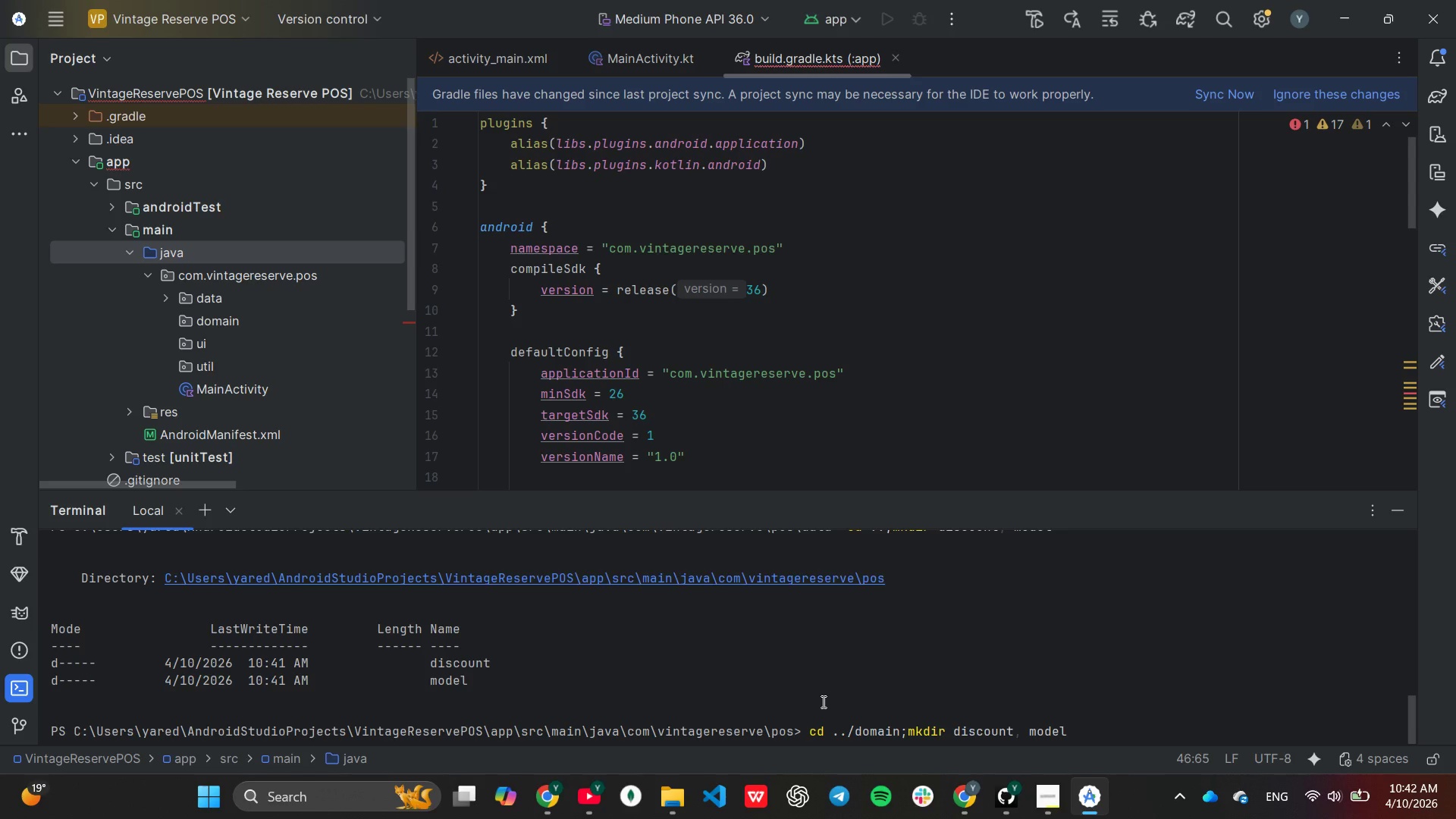 
key(Enter)
 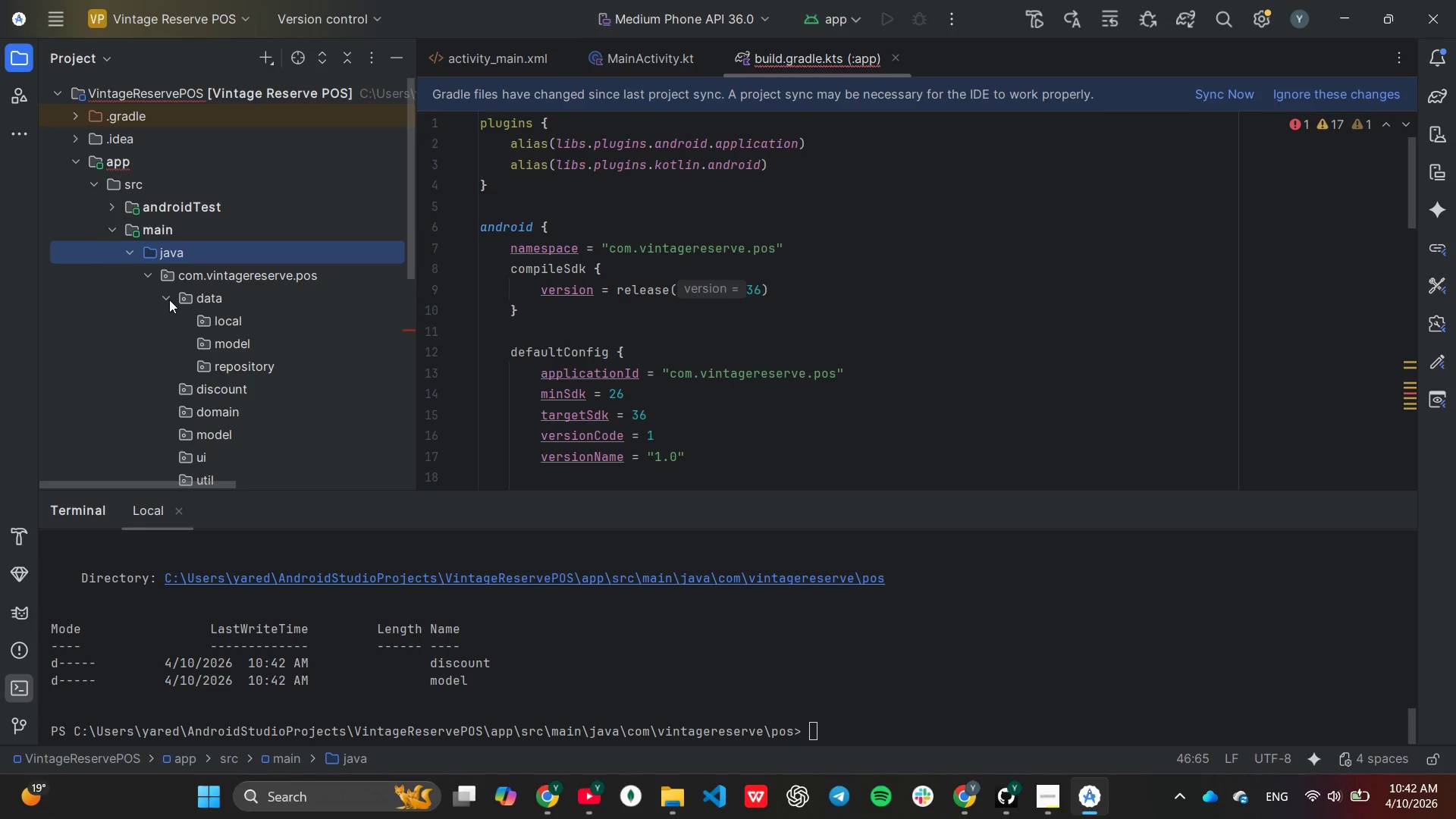 
wait(15.67)
 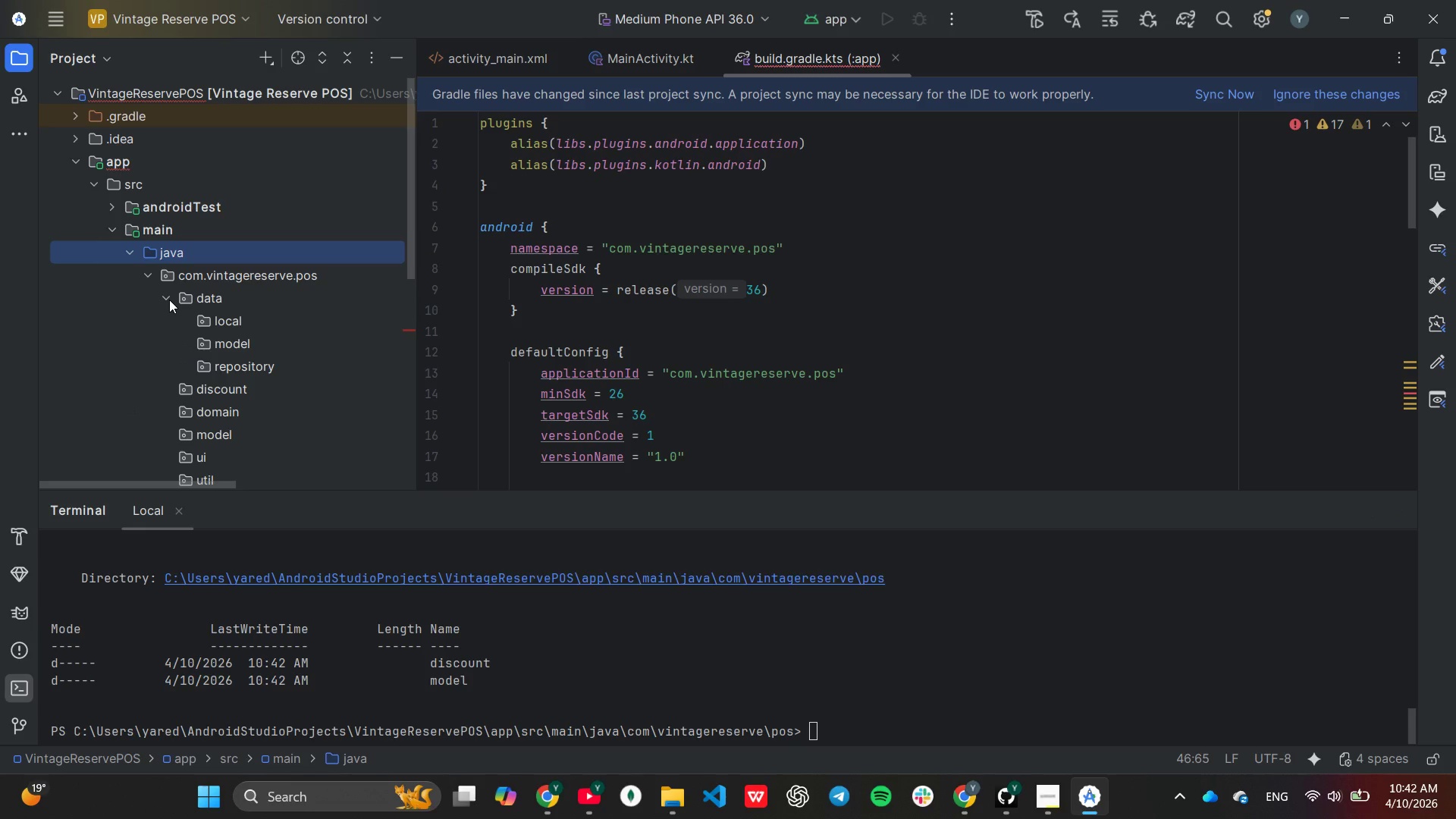 
left_click([176, 301])
 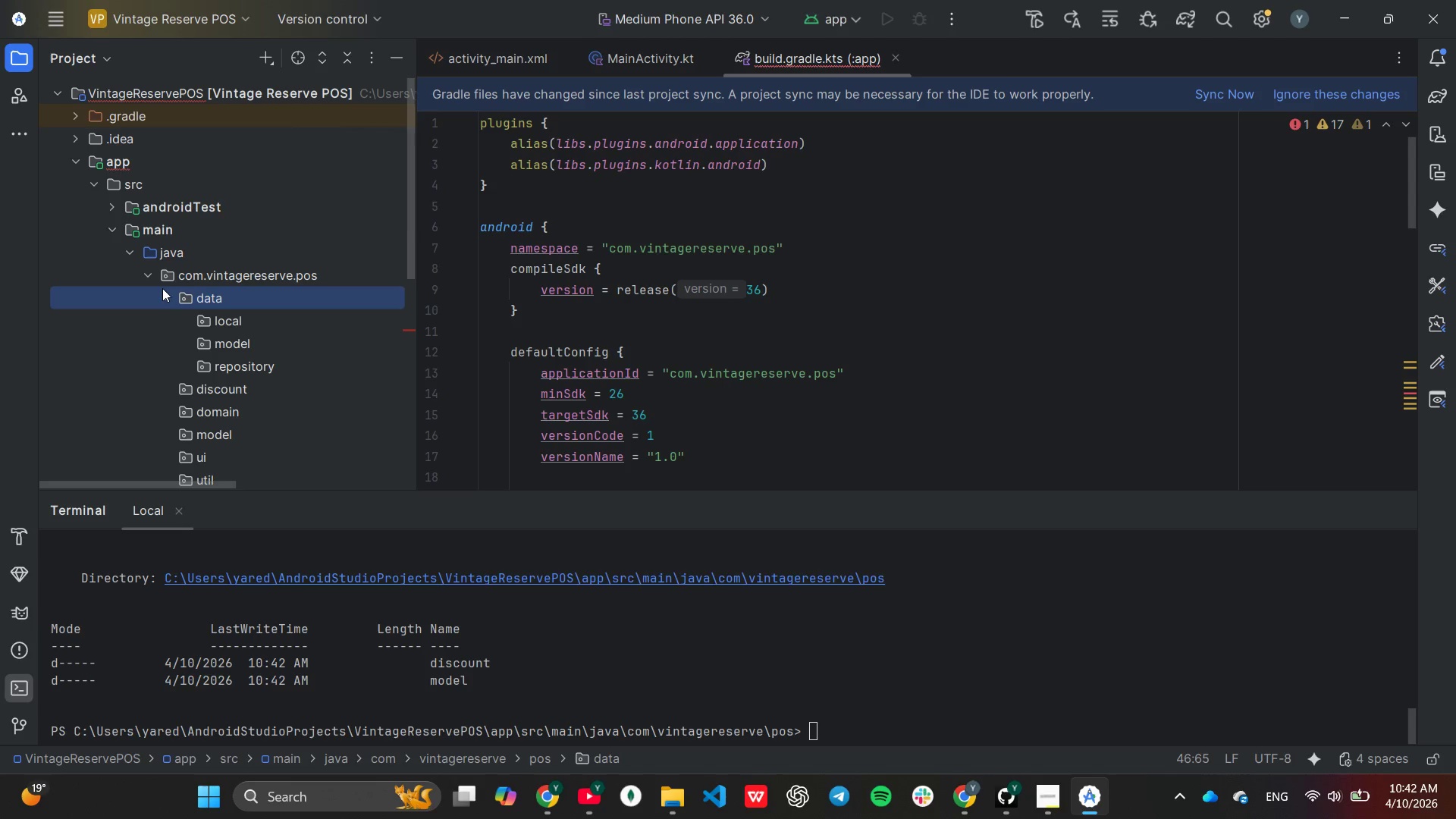 
left_click([162, 288])
 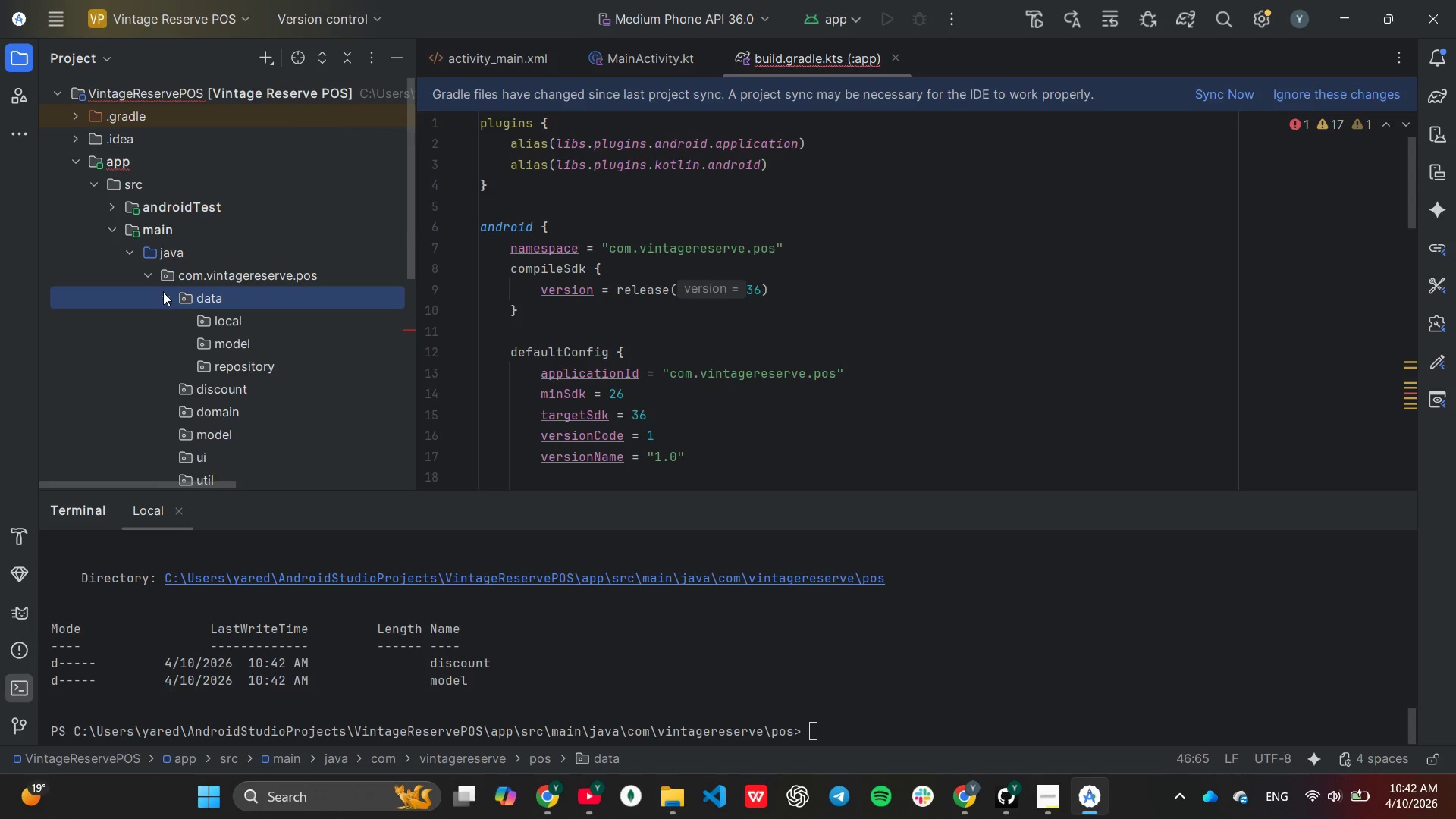 
left_click([163, 292])
 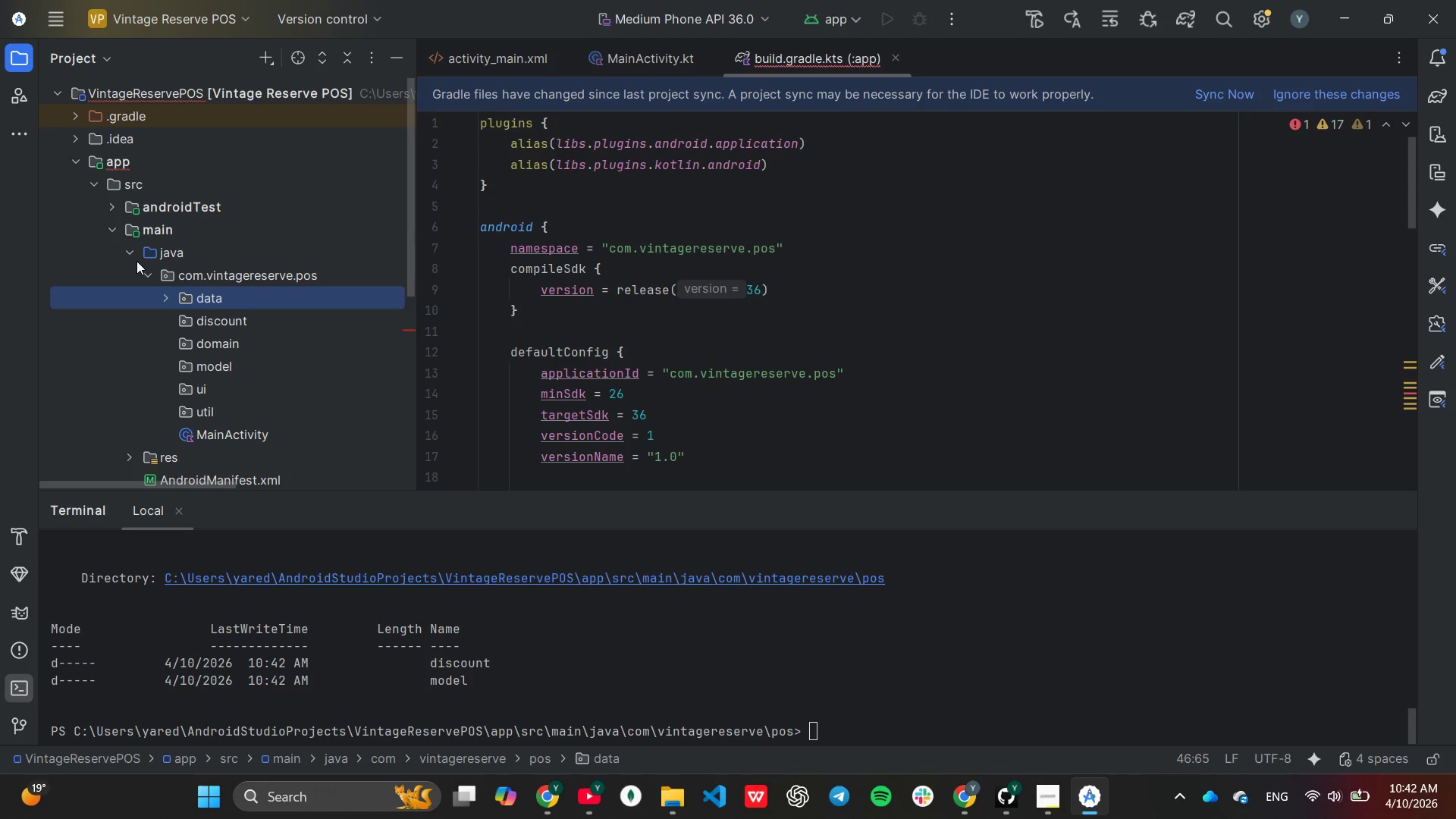 
double_click([132, 247])
 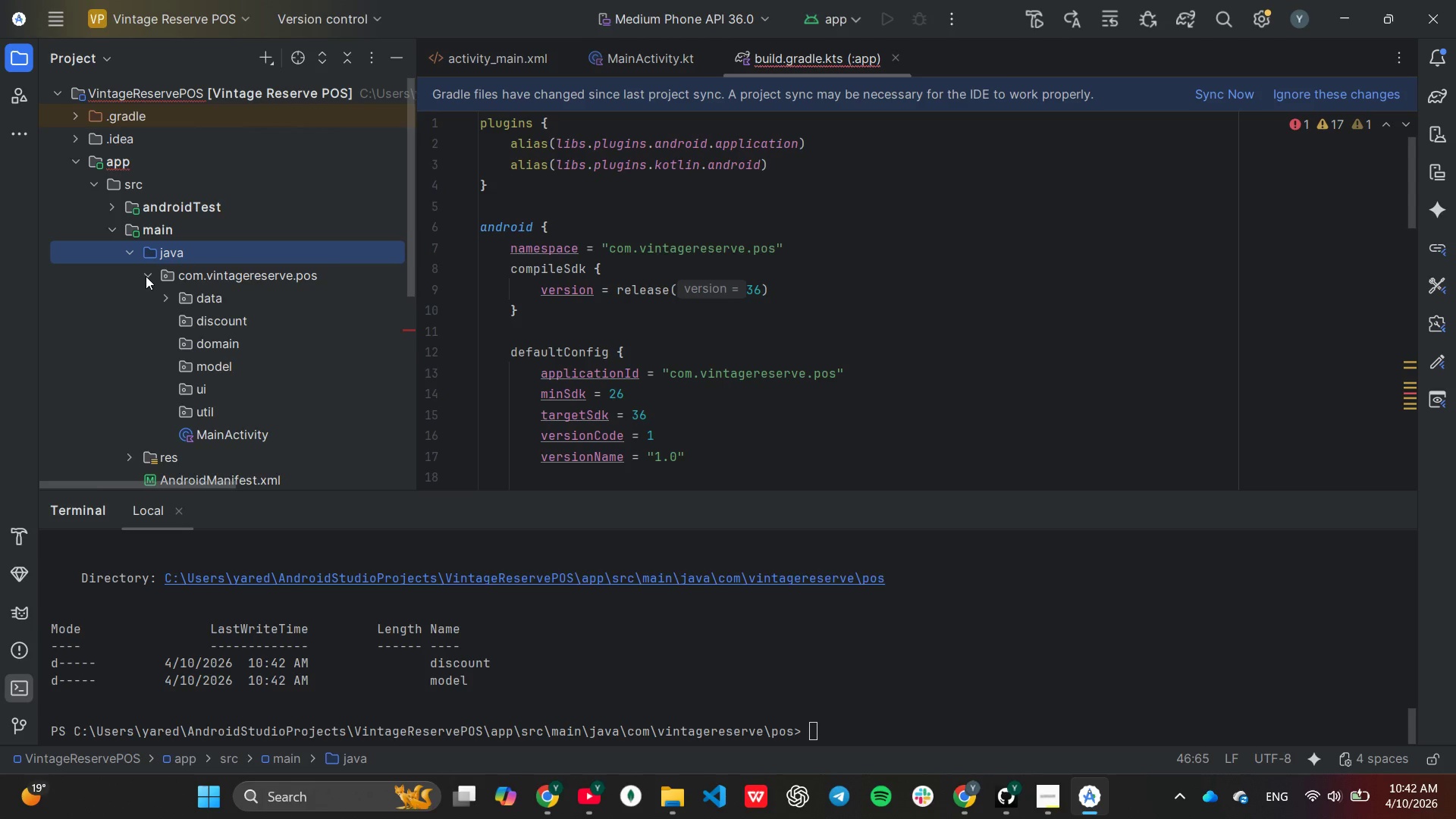 
double_click([146, 276])
 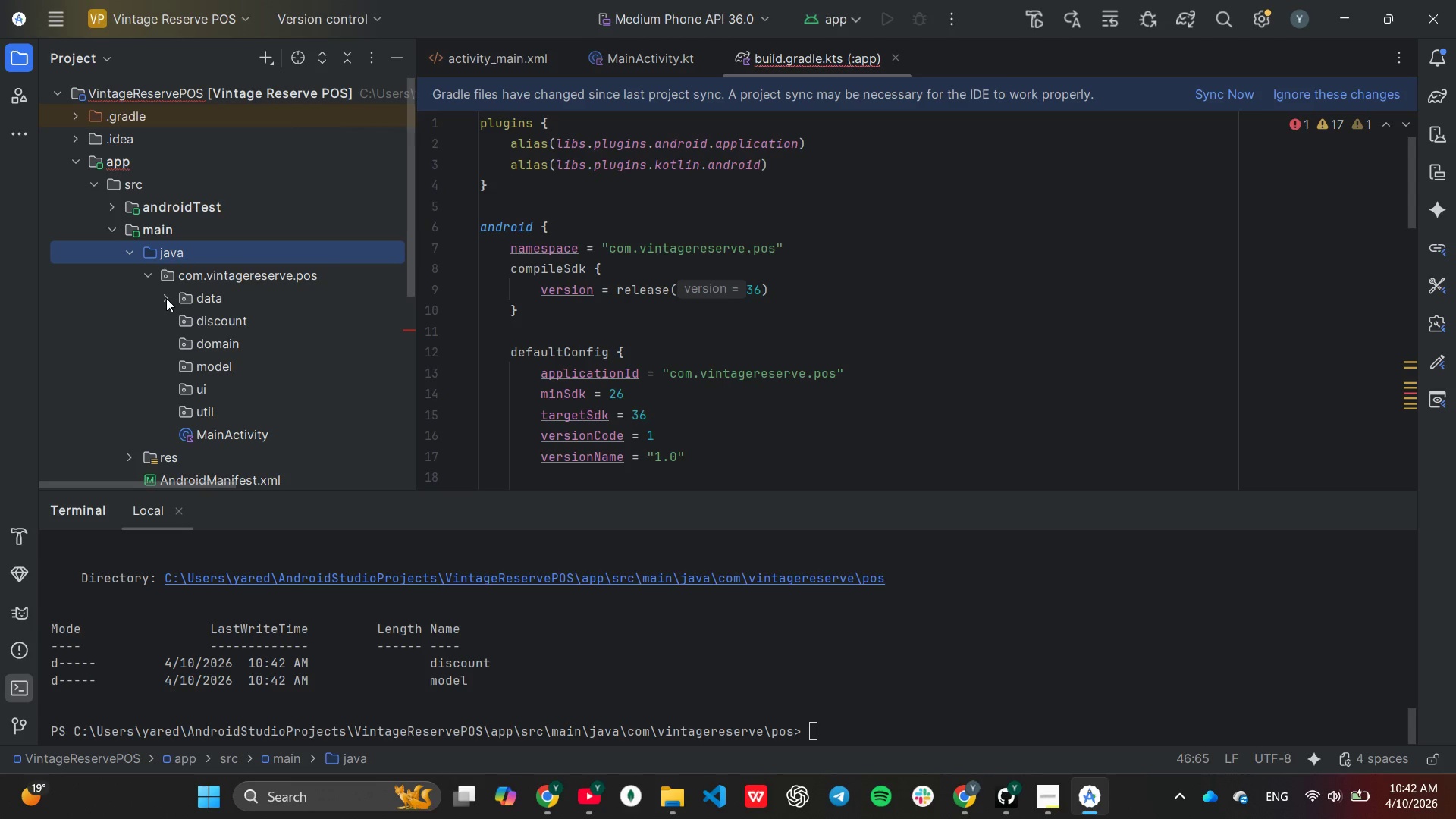 
scroll: coordinate [166, 298], scroll_direction: down, amount: 1.0
 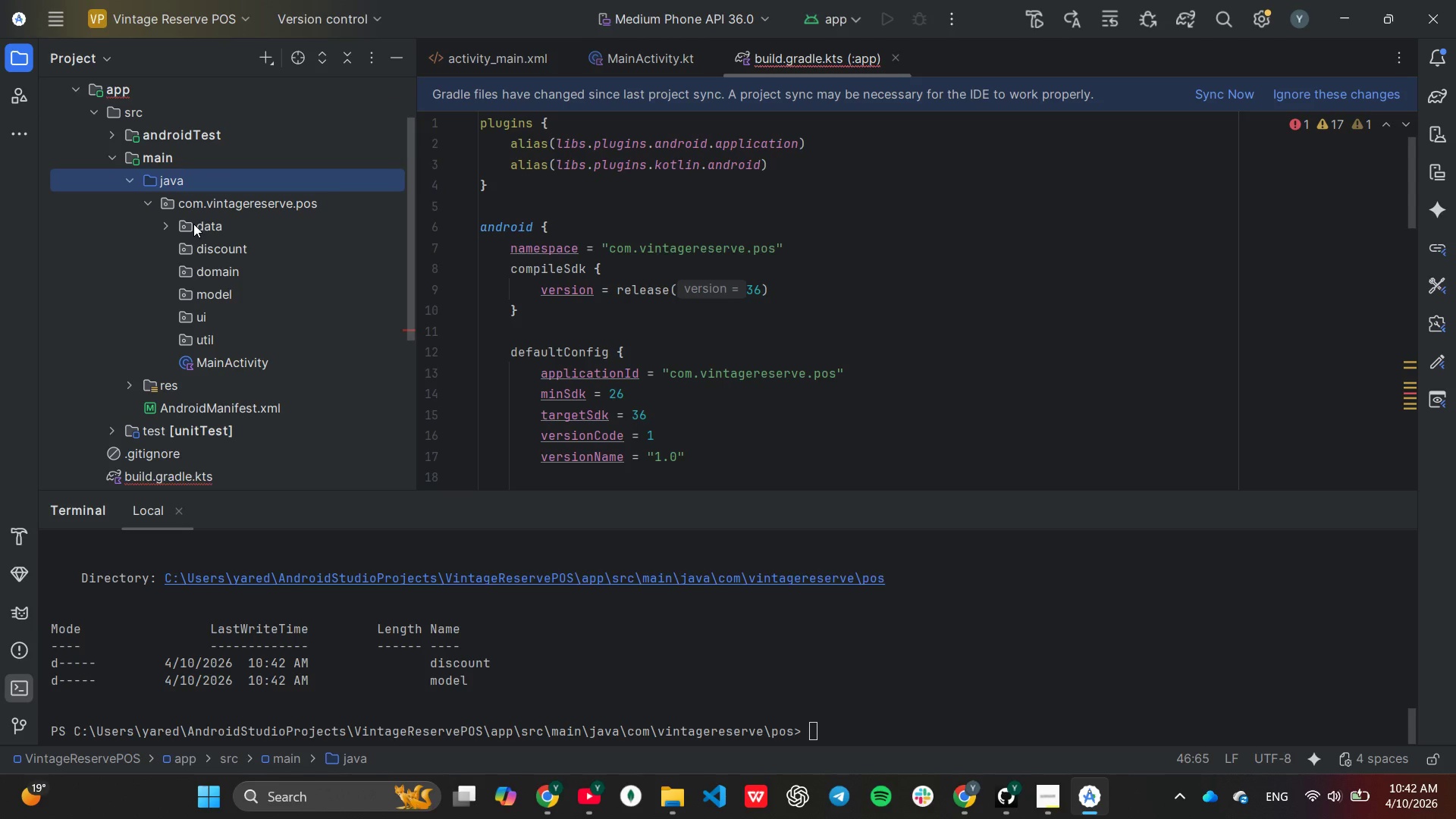 
left_click([189, 268])
 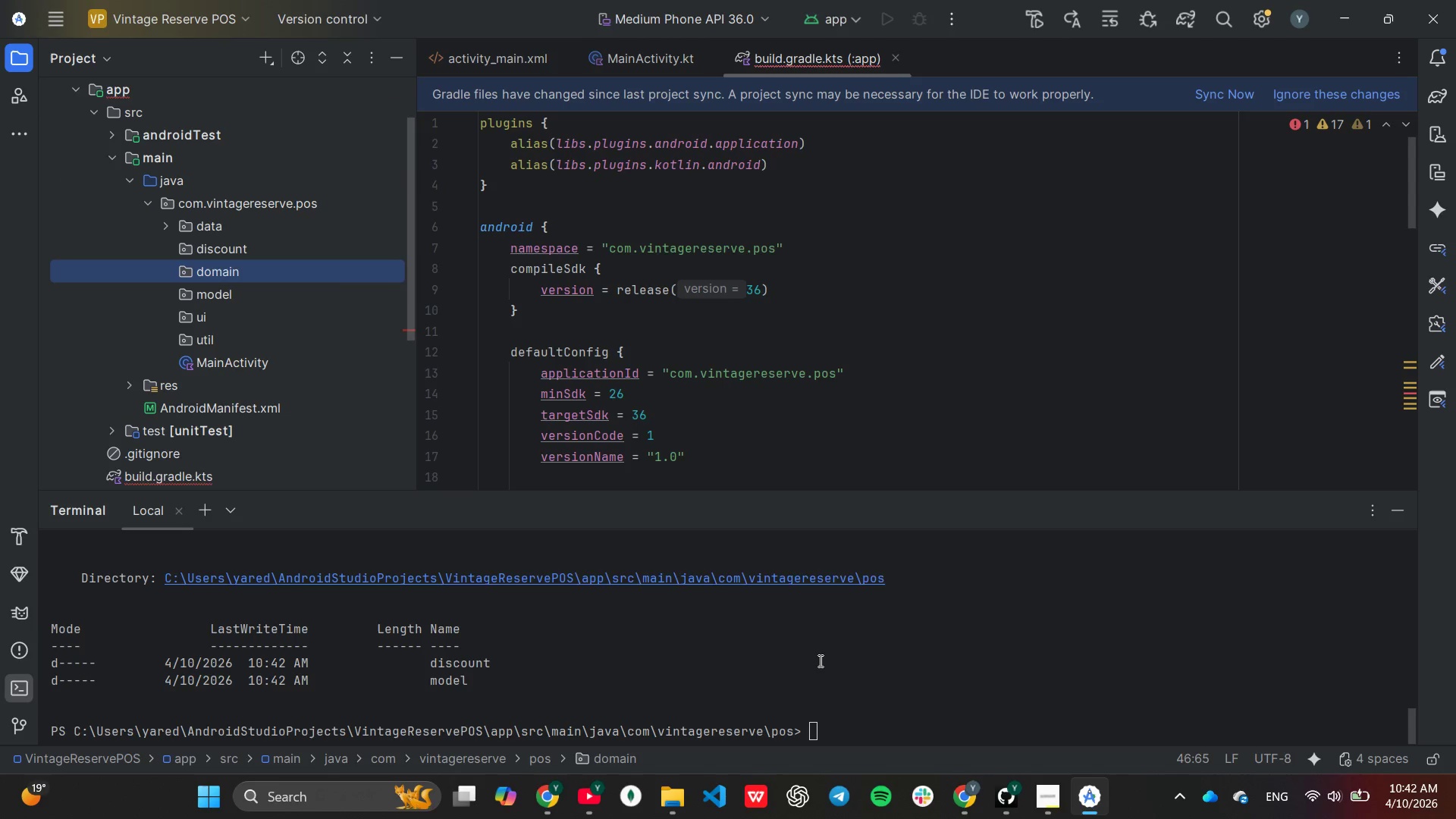 
left_click([821, 662])
 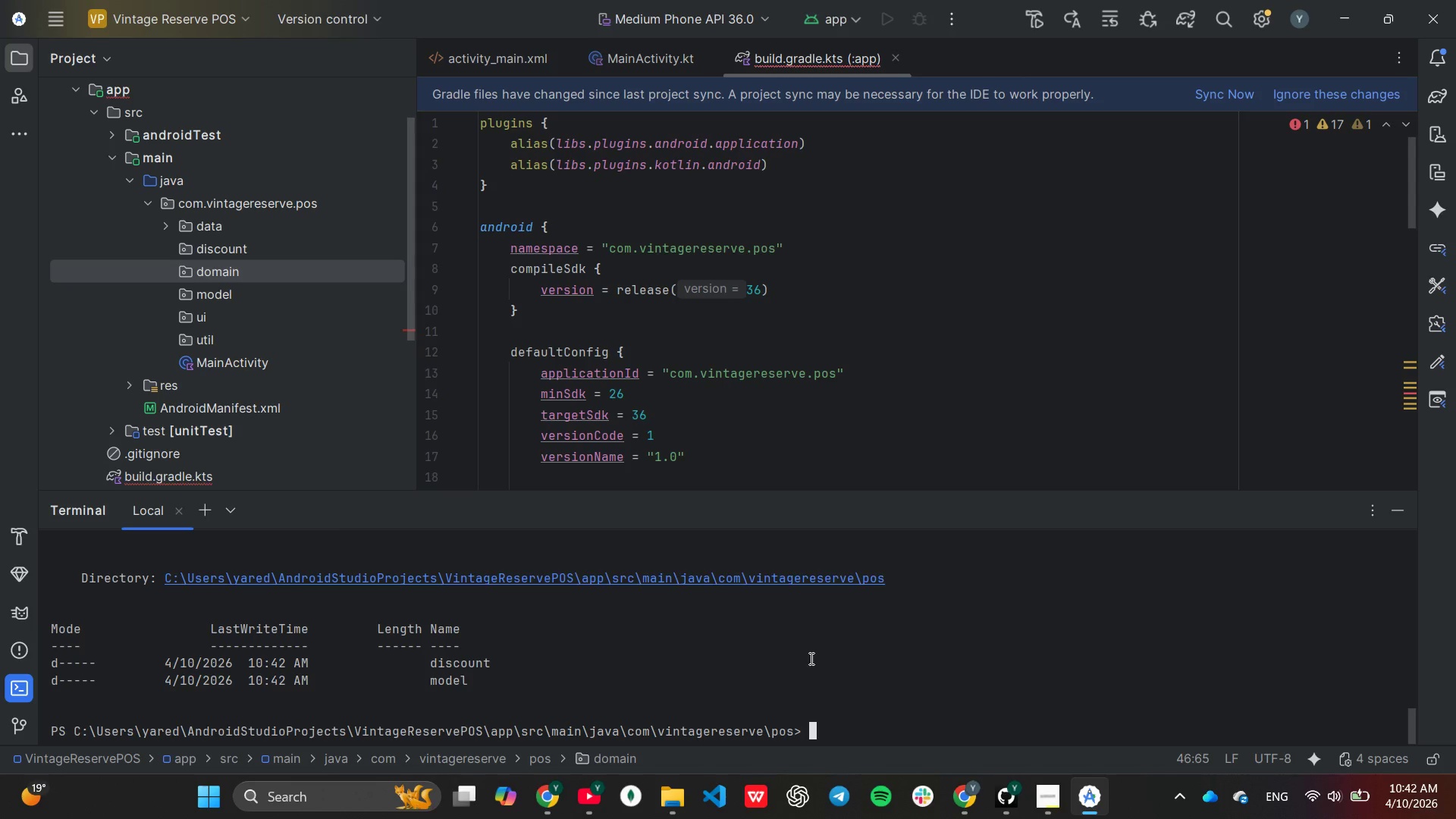 
wait(8.97)
 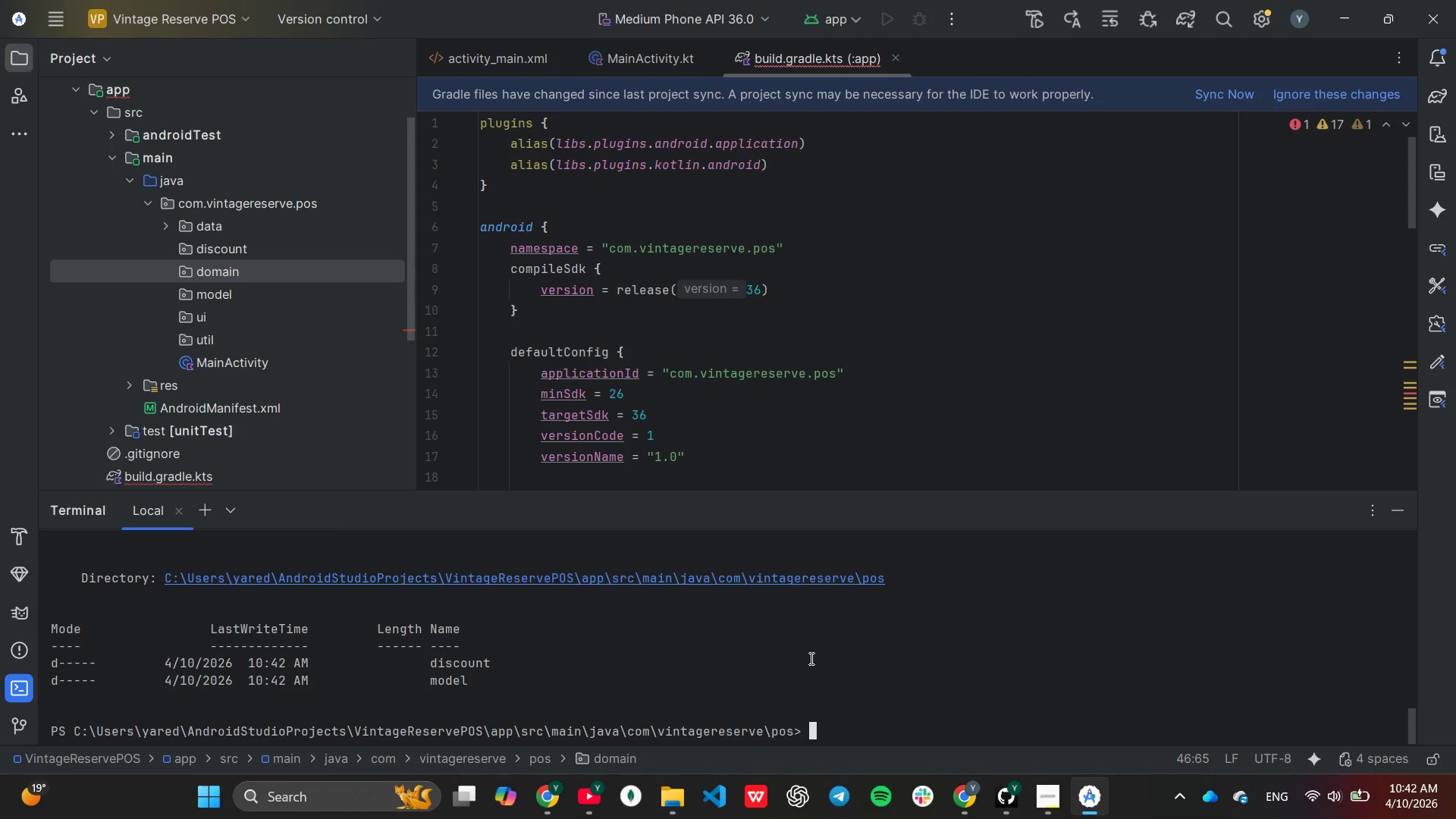 
left_click([163, 231])
 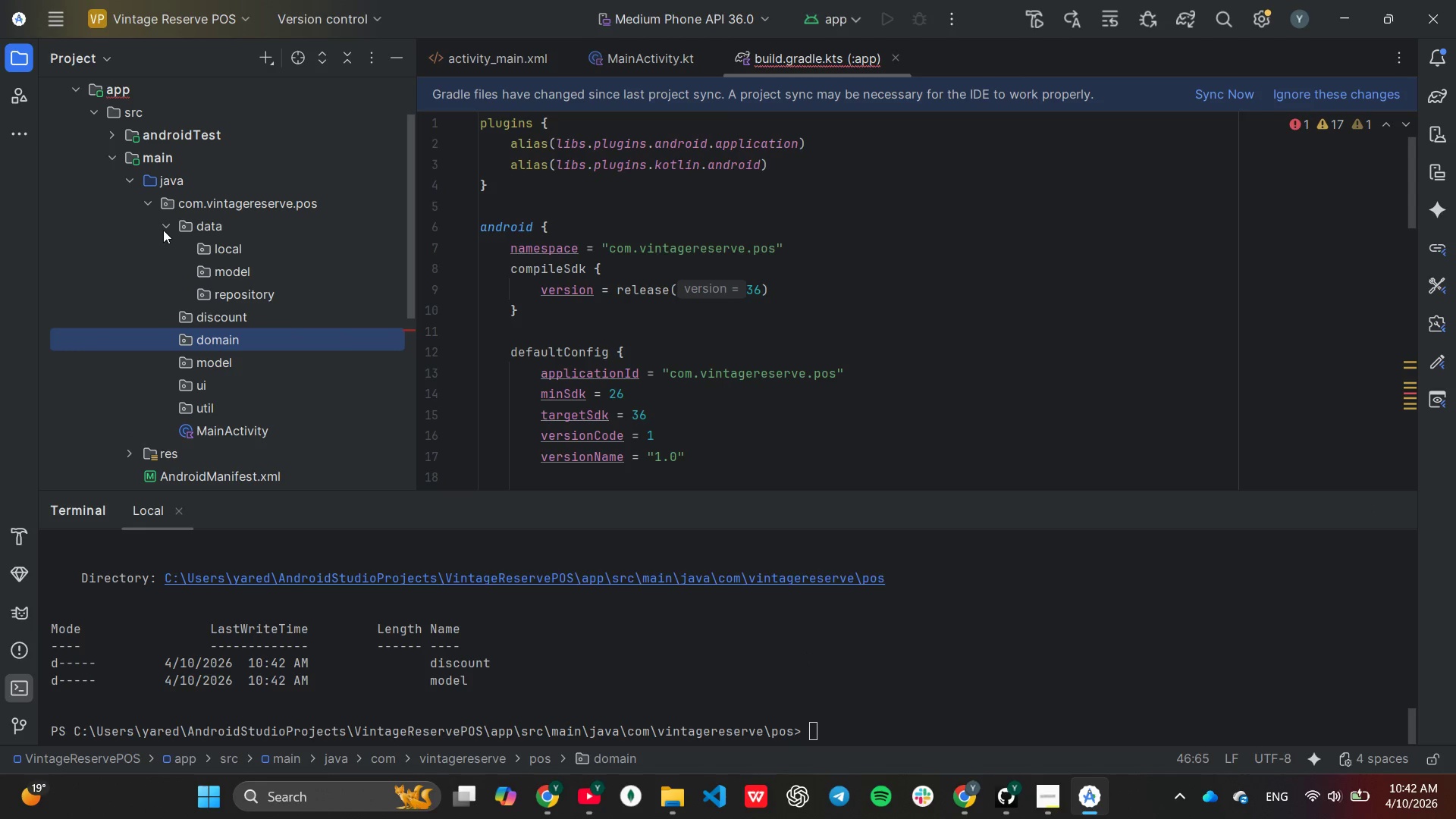 
left_click([165, 228])
 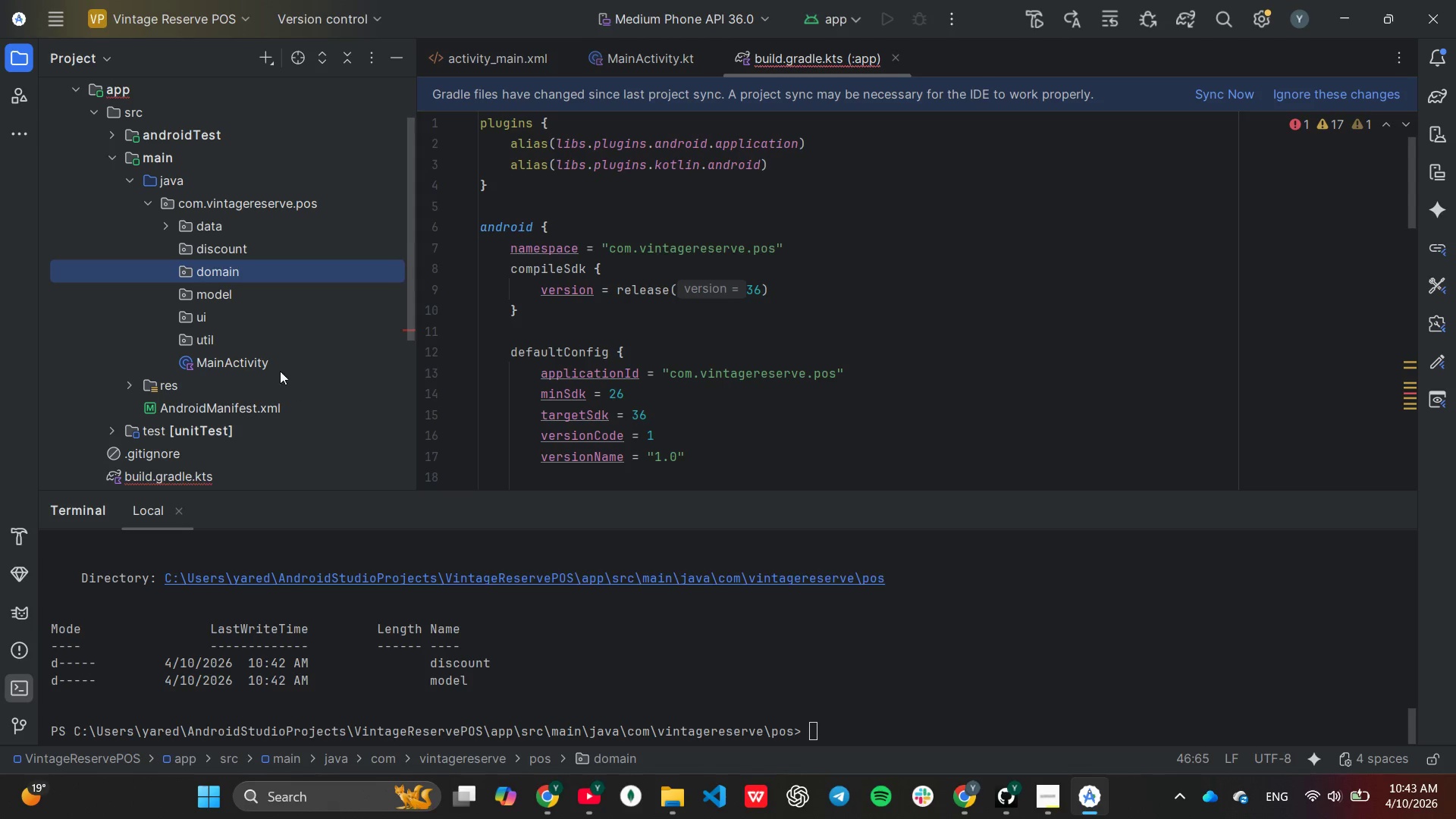 
mouse_move([227, 249])
 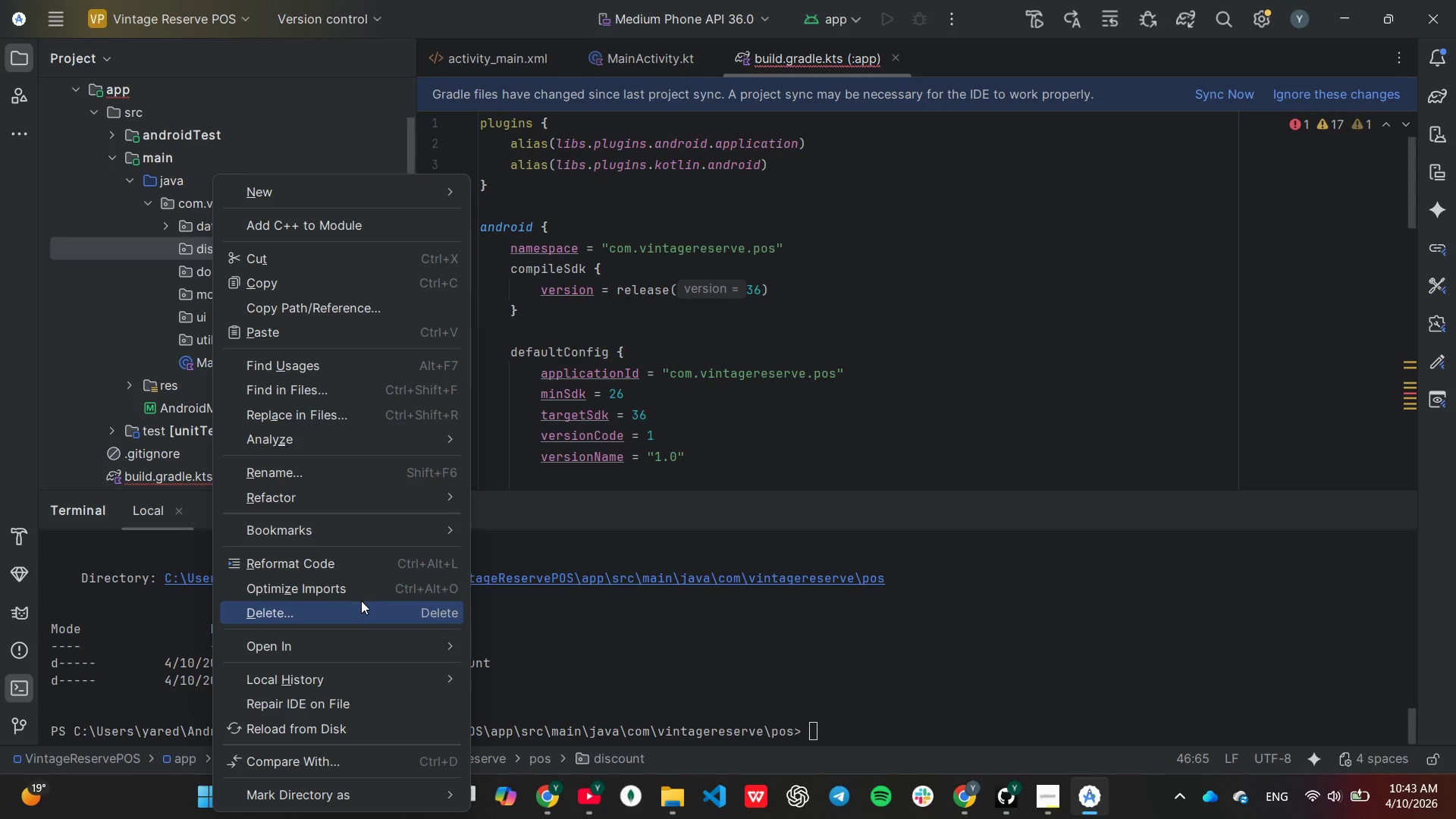 
left_click([359, 605])
 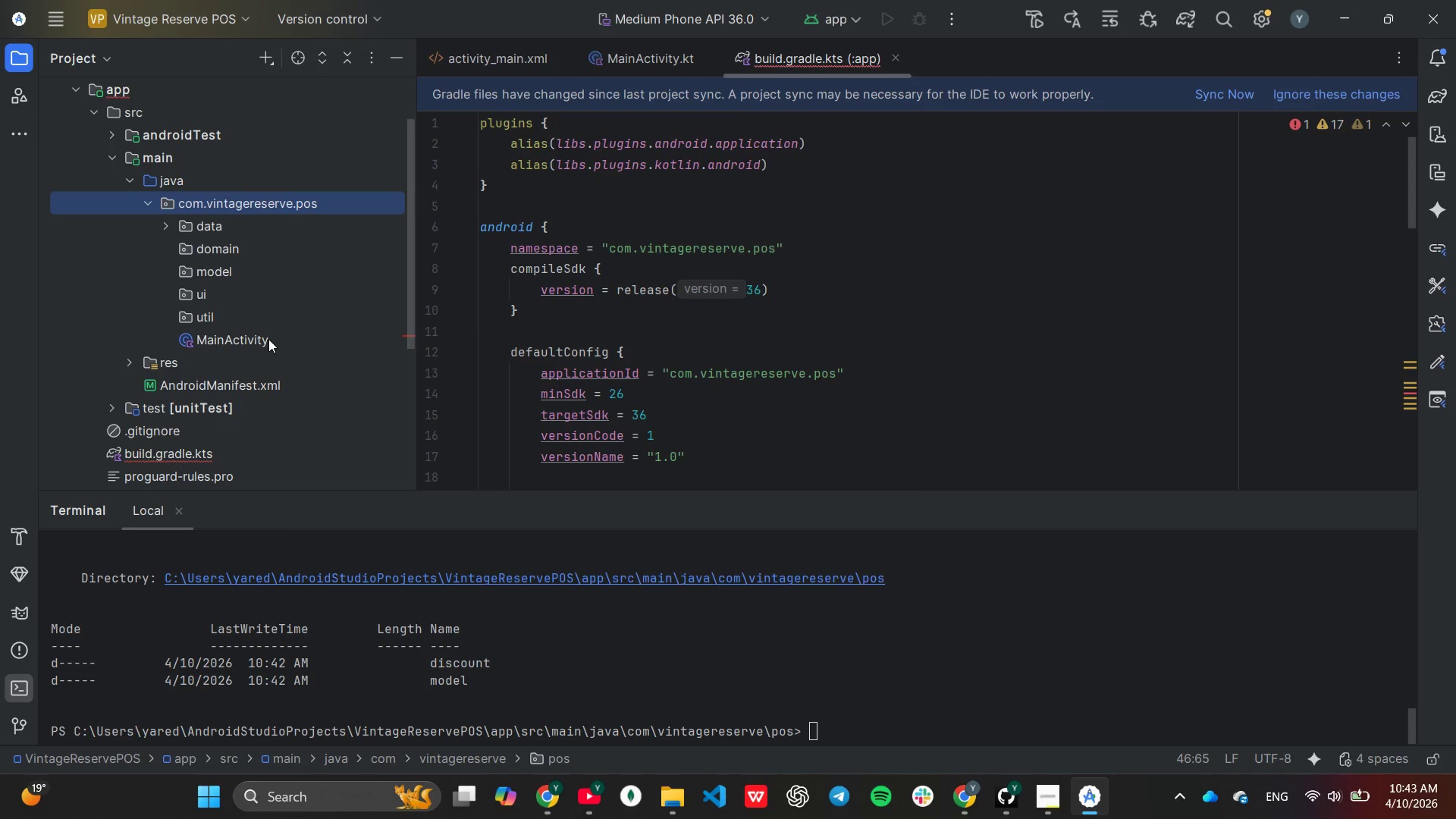 
wait(9.3)
 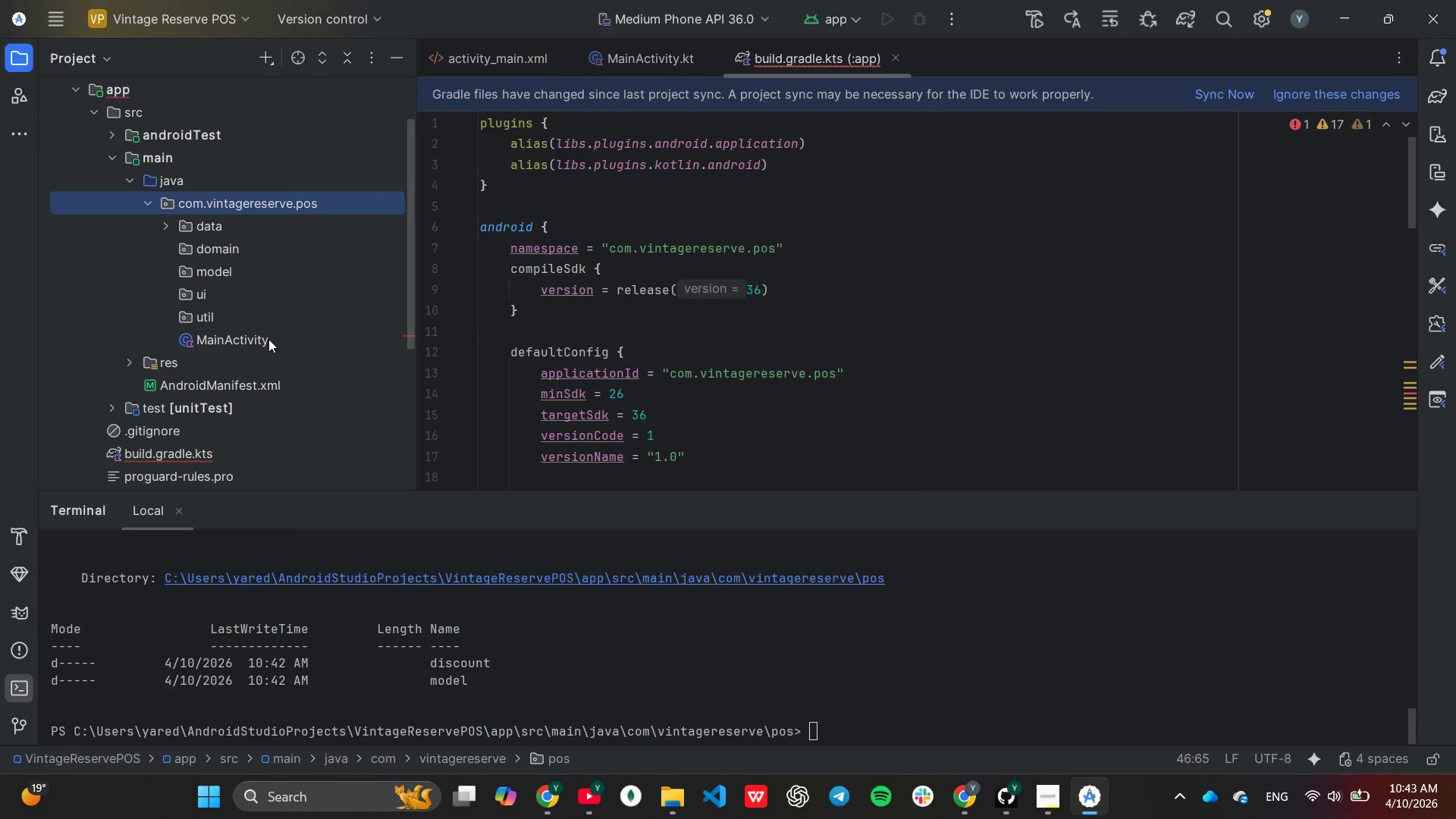 
right_click([224, 273])
 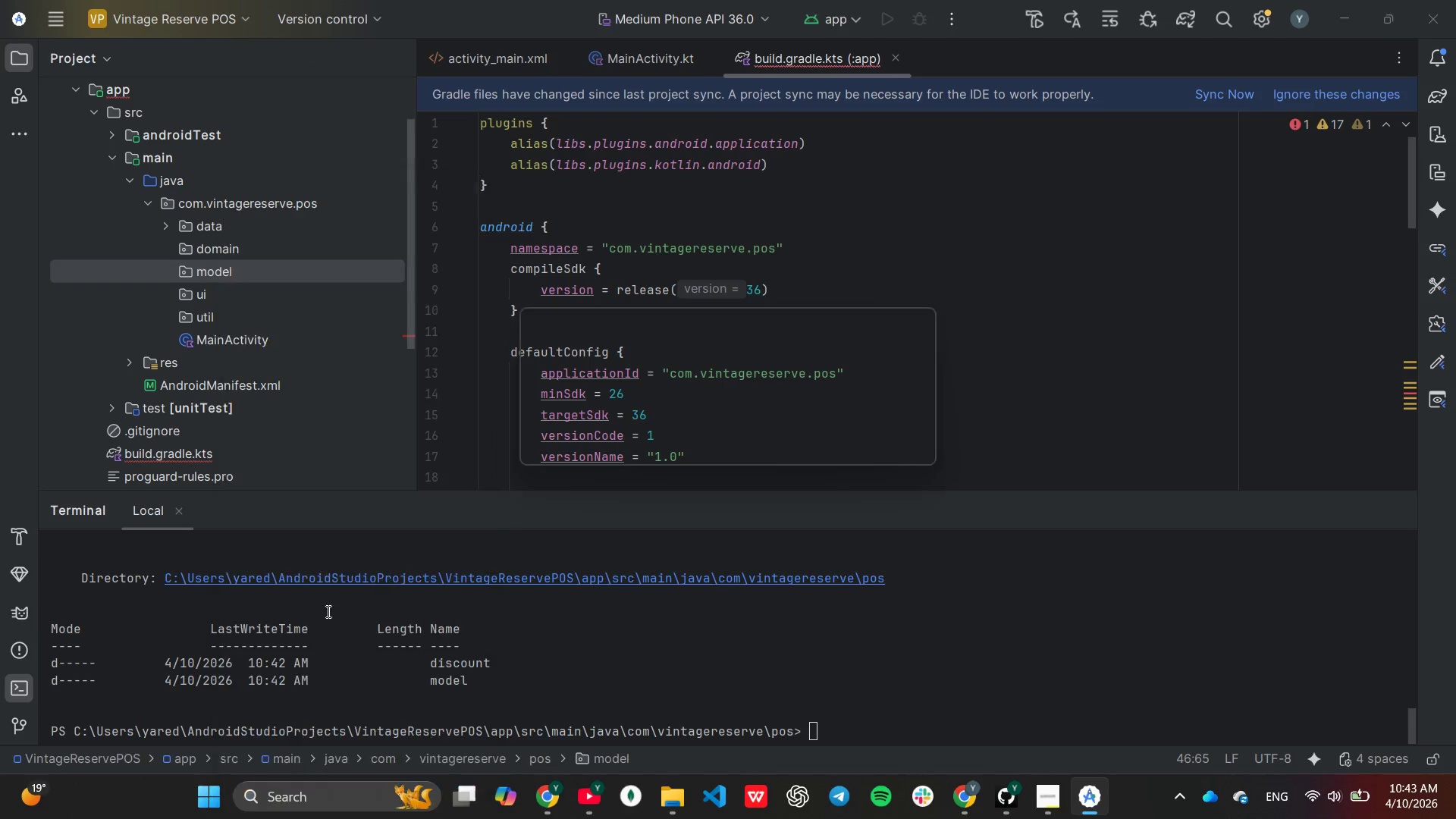 
left_click([765, 433])
 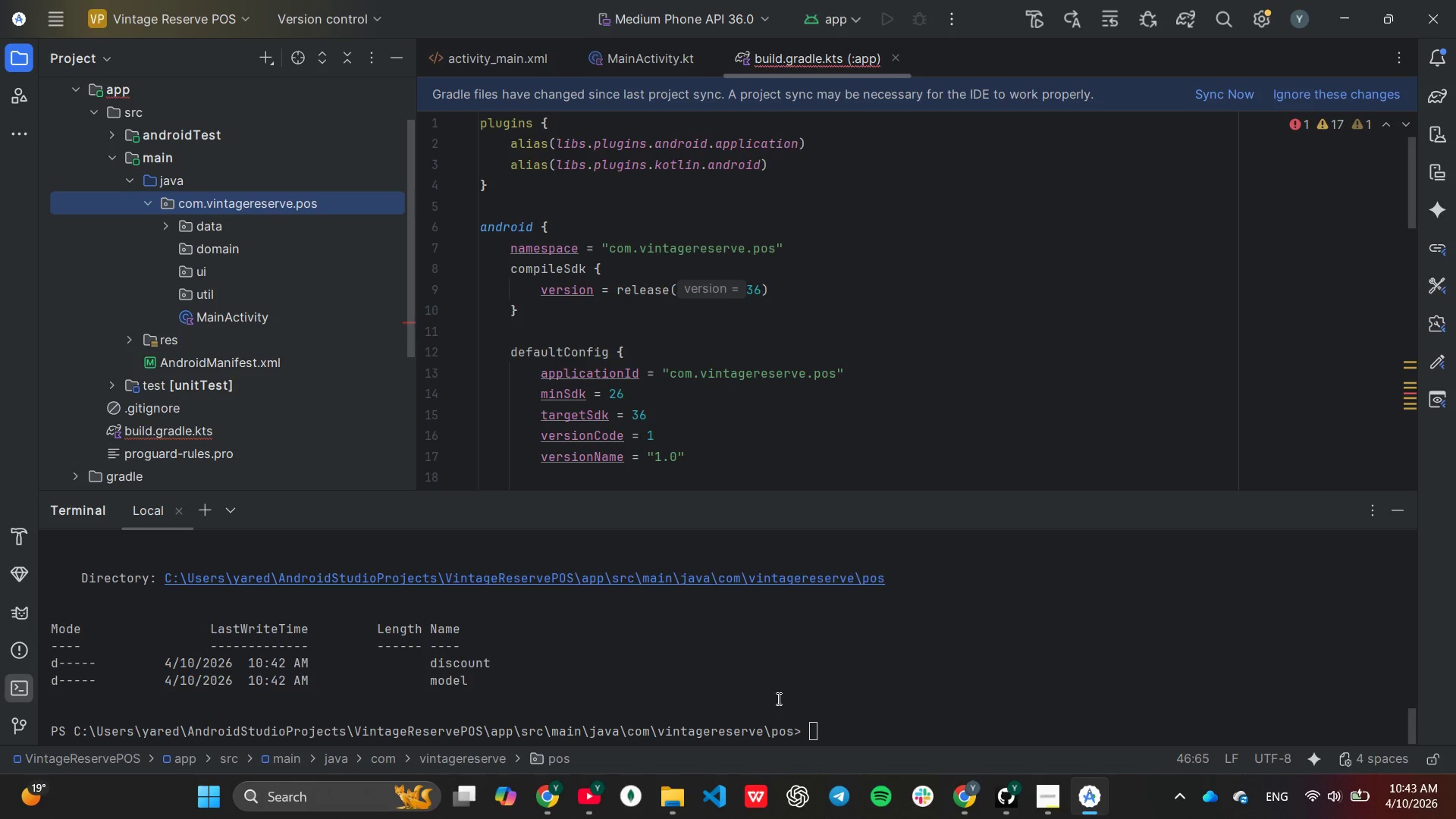 
wait(8.08)
 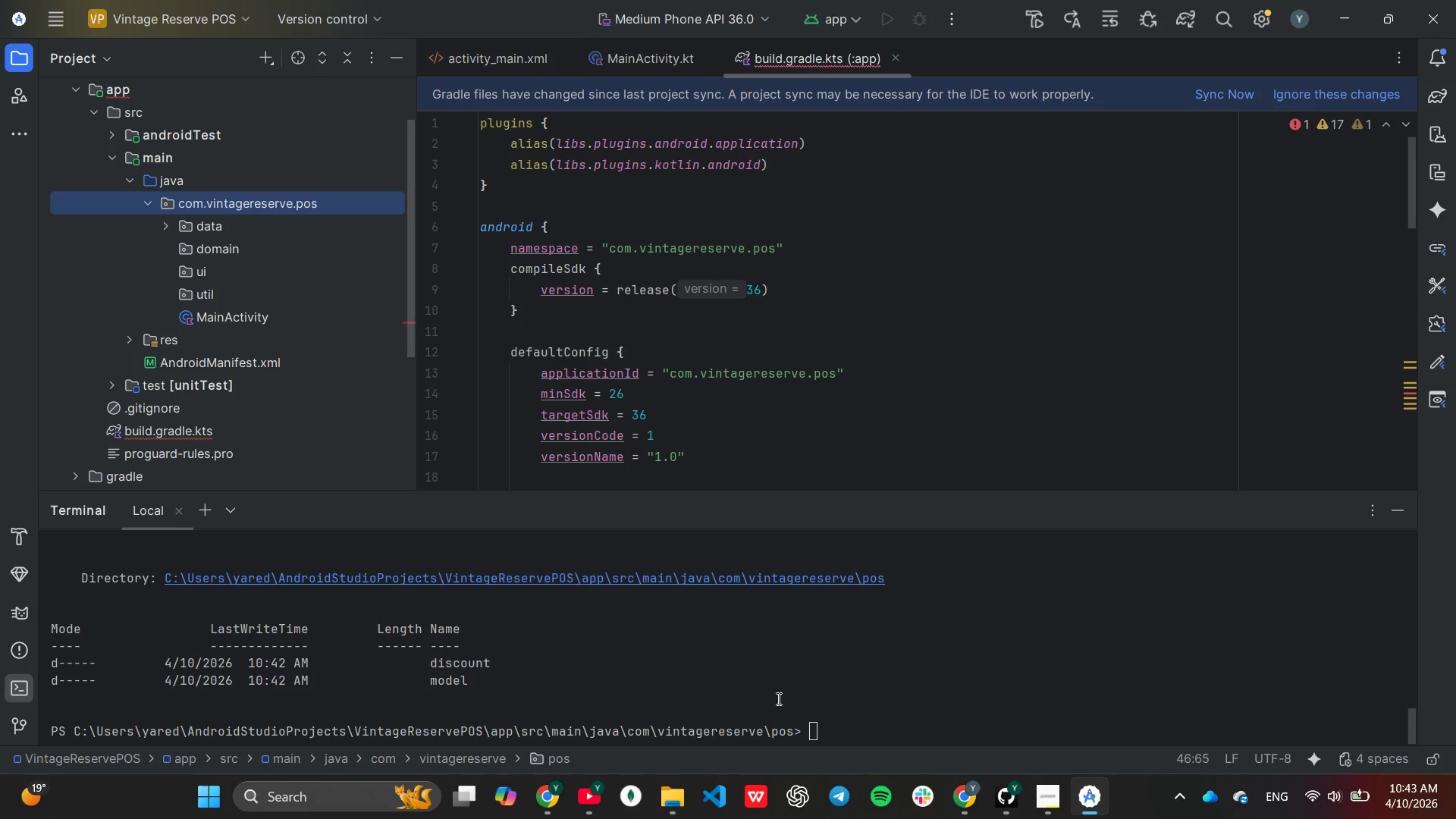 
type(cd do)
key(Tab)
type(; mkdir discount,)
 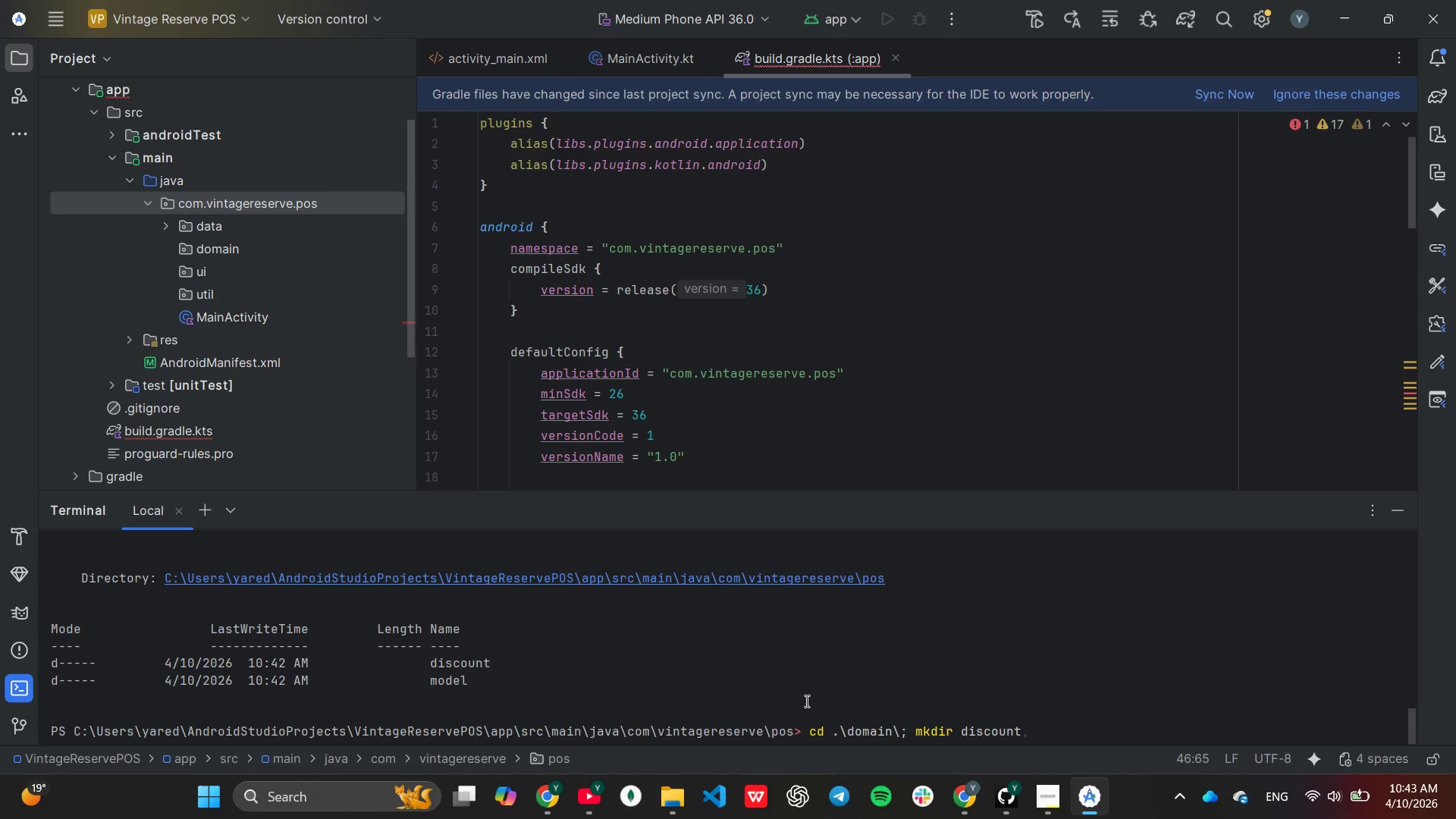 
type(model)
 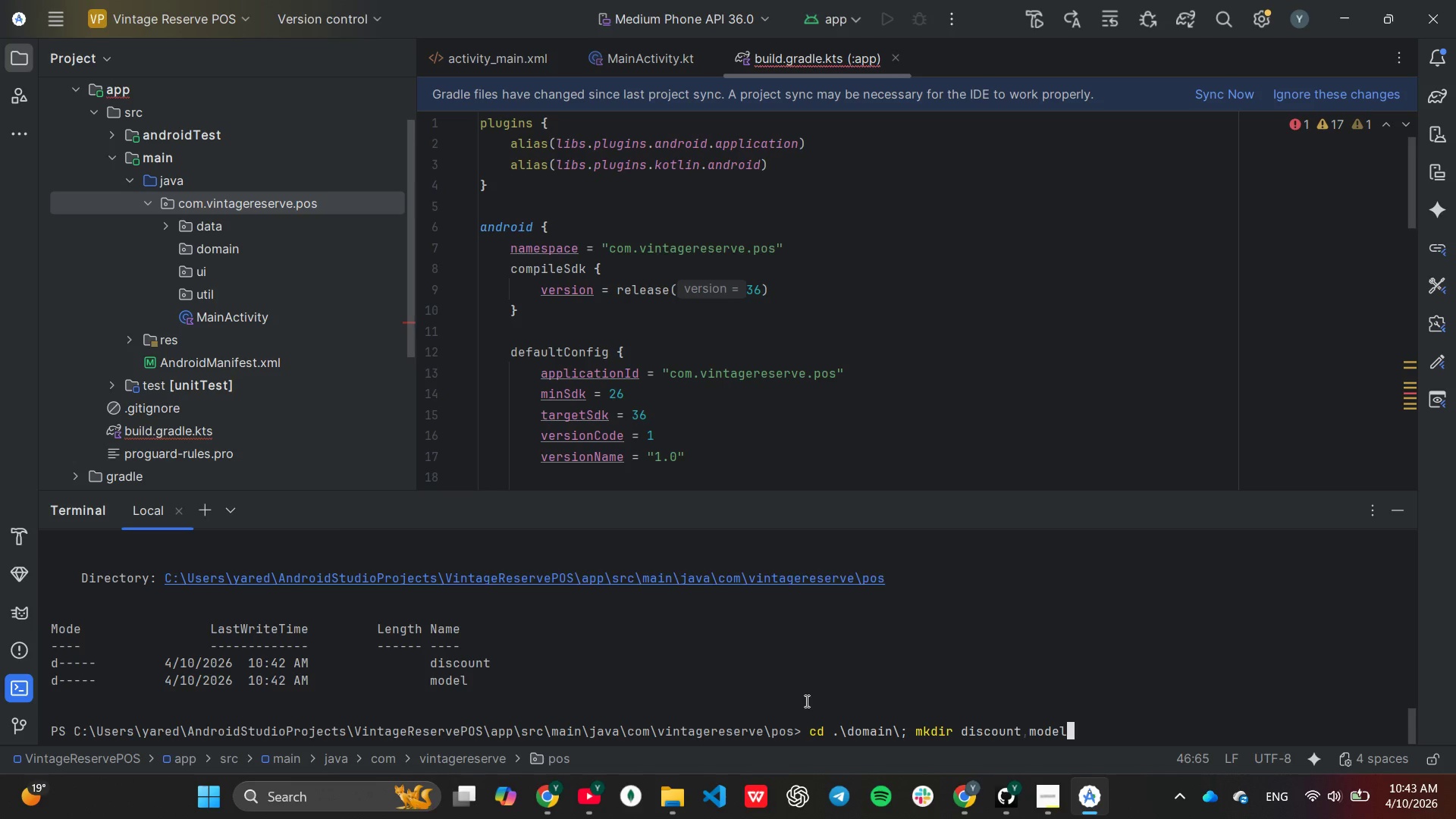 
key(Enter)
 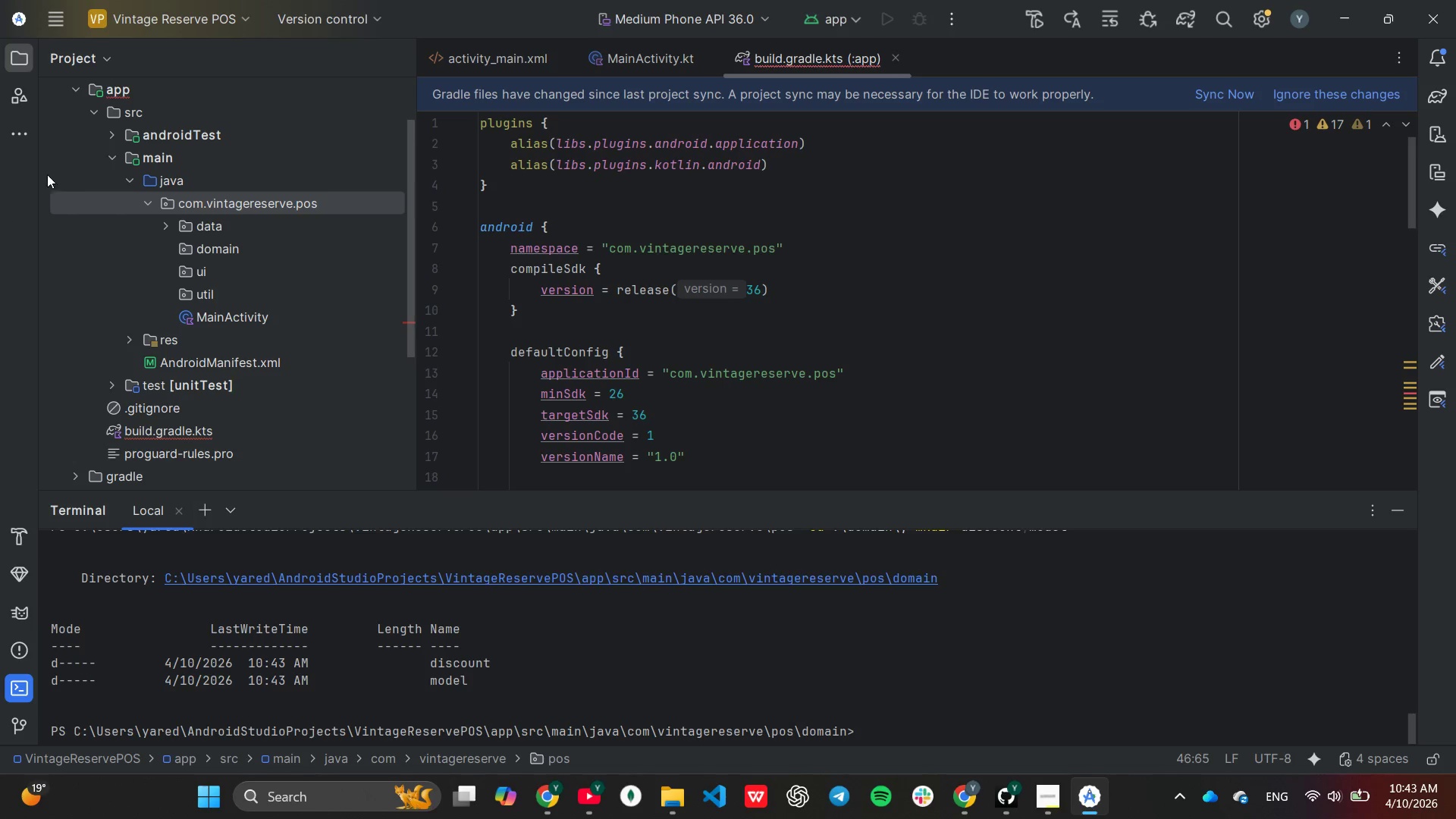 
left_click([147, 206])
 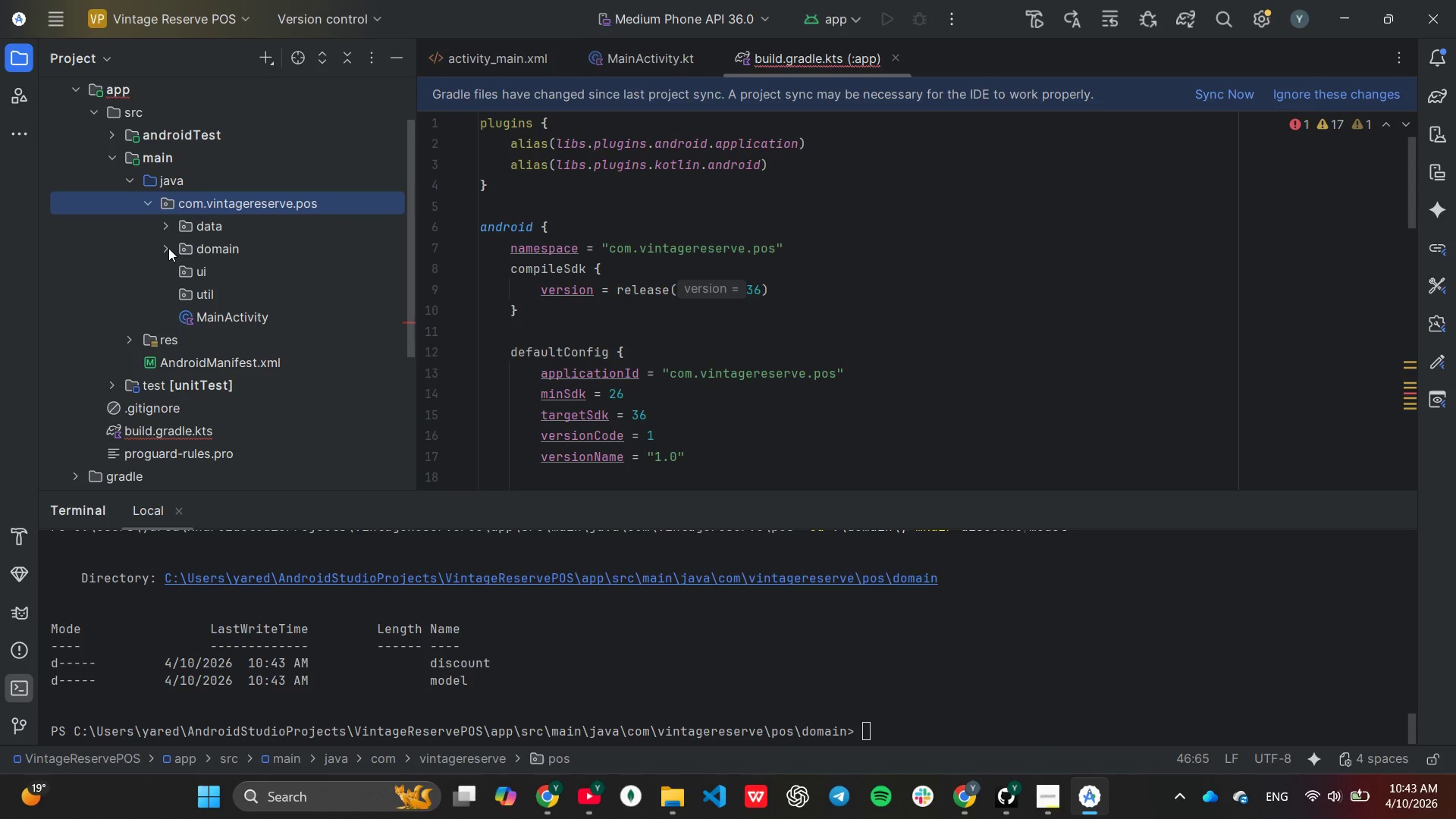 
left_click([168, 248])
 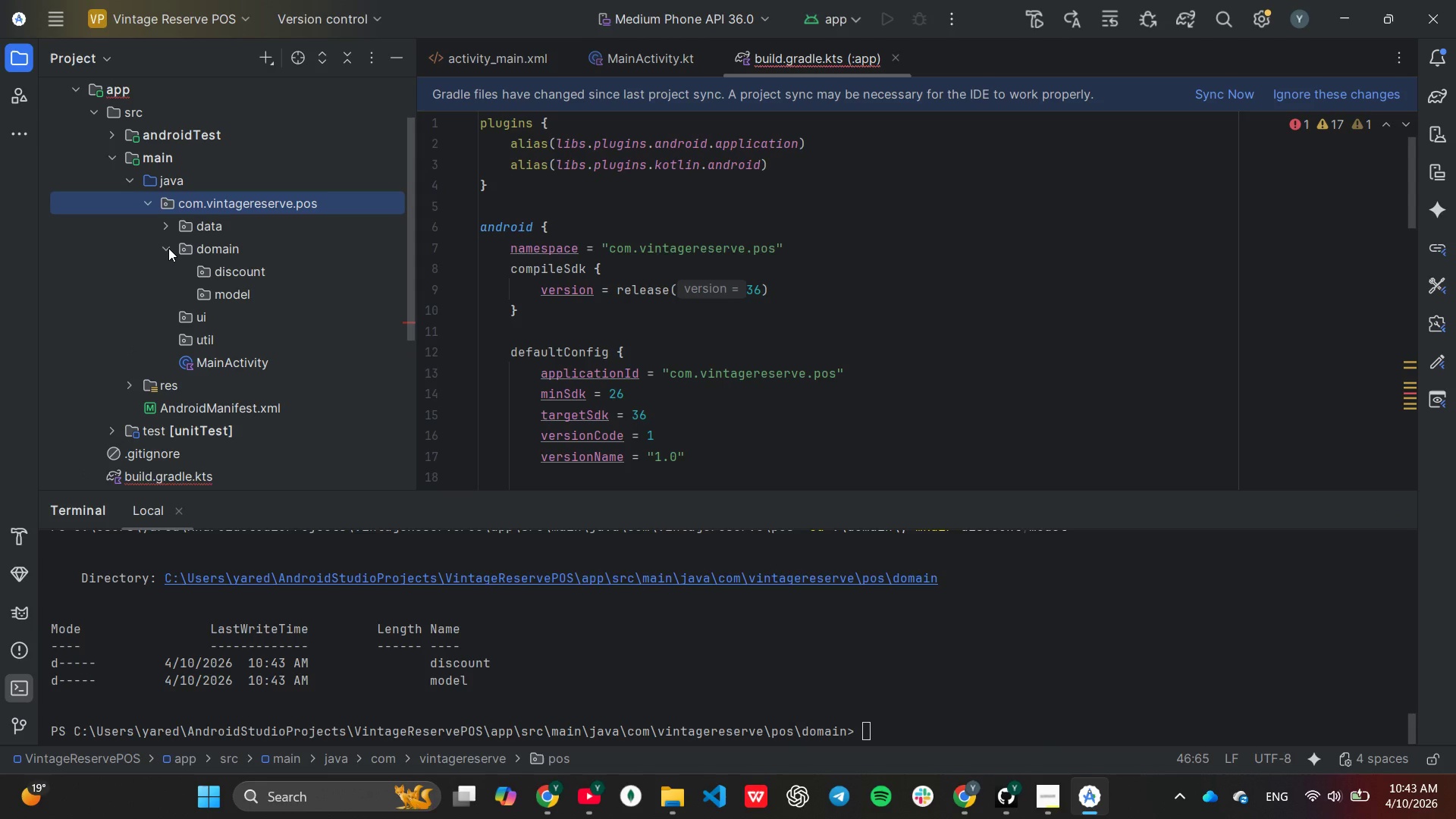 
left_click([168, 248])
 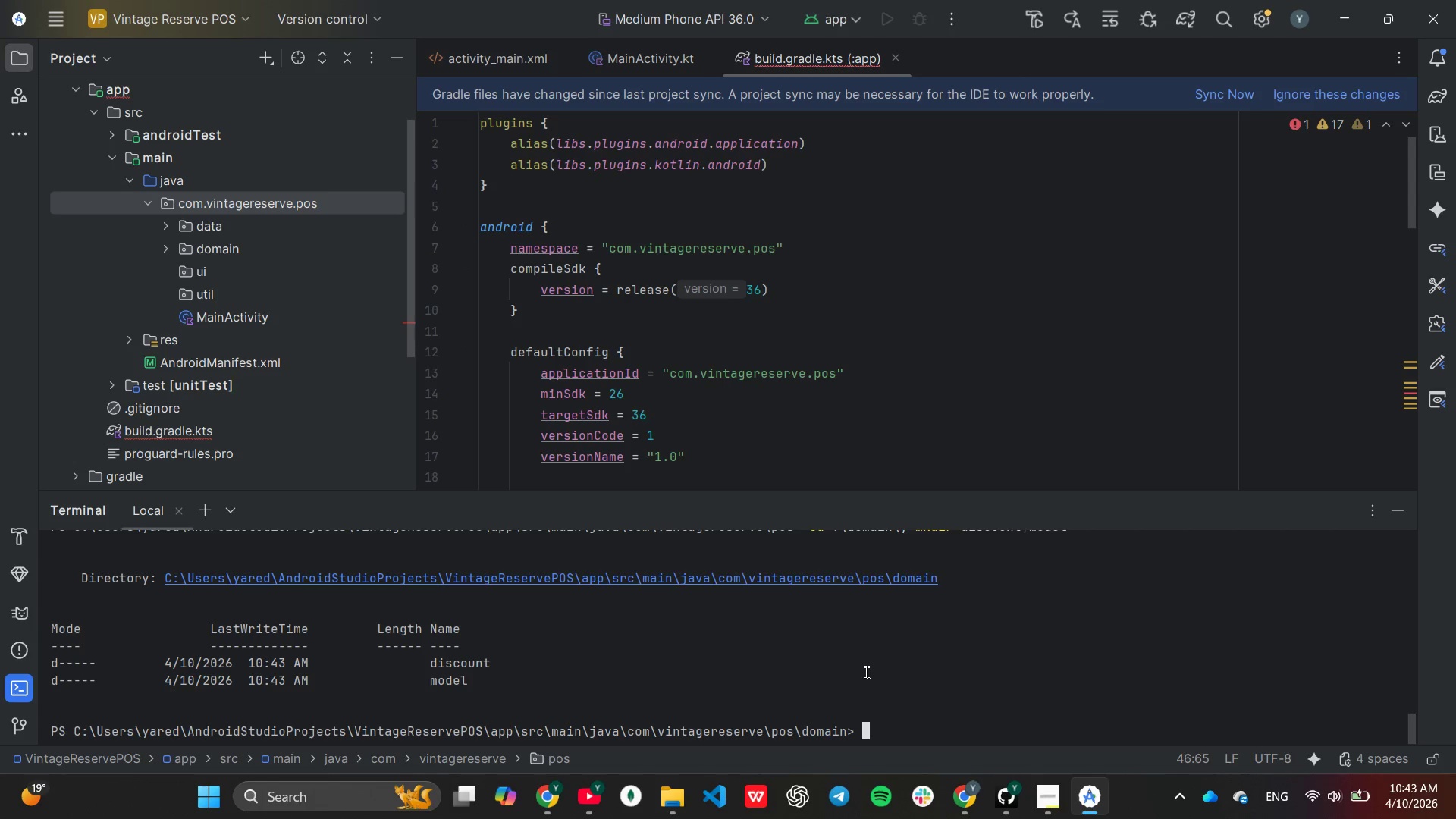 
type(cd ..//)
key(Backspace)
type(ui)
key(Tab)
type(; )
key(Backspace)
key(Backspace)
 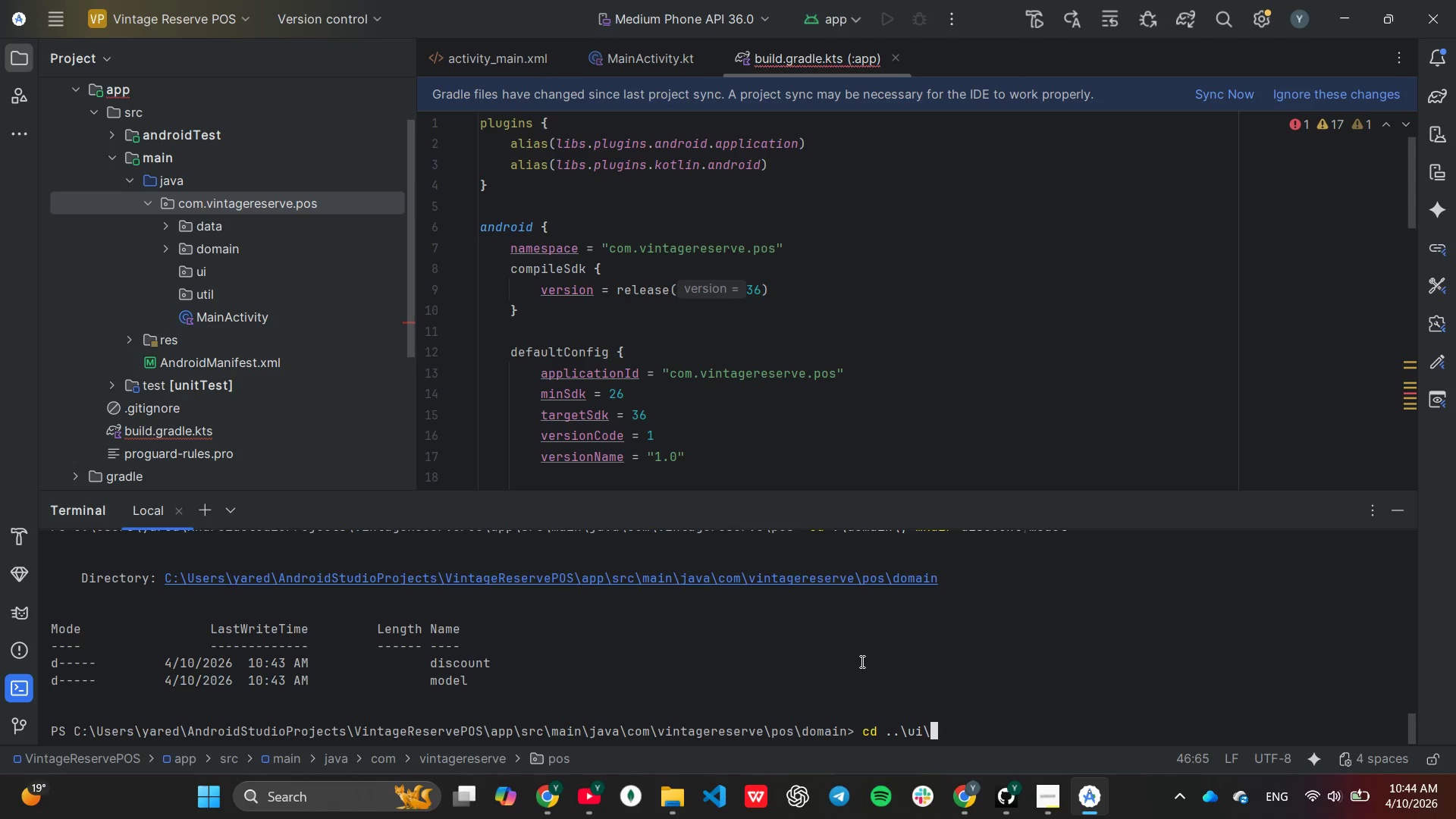 
key(Enter)
 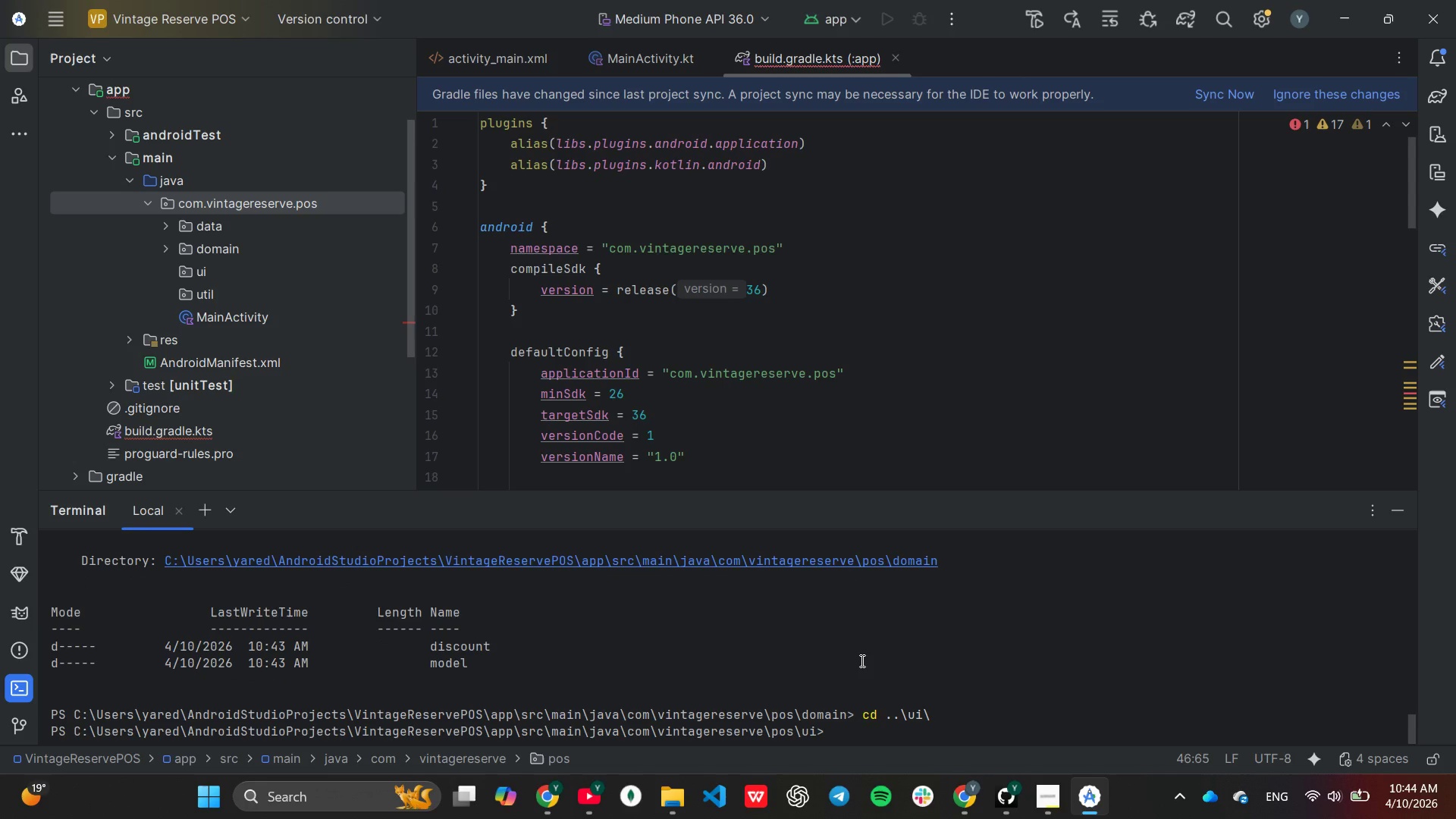 
type(mkdir inver)
key(Backspace)
type(ntory, checkout, theme)
 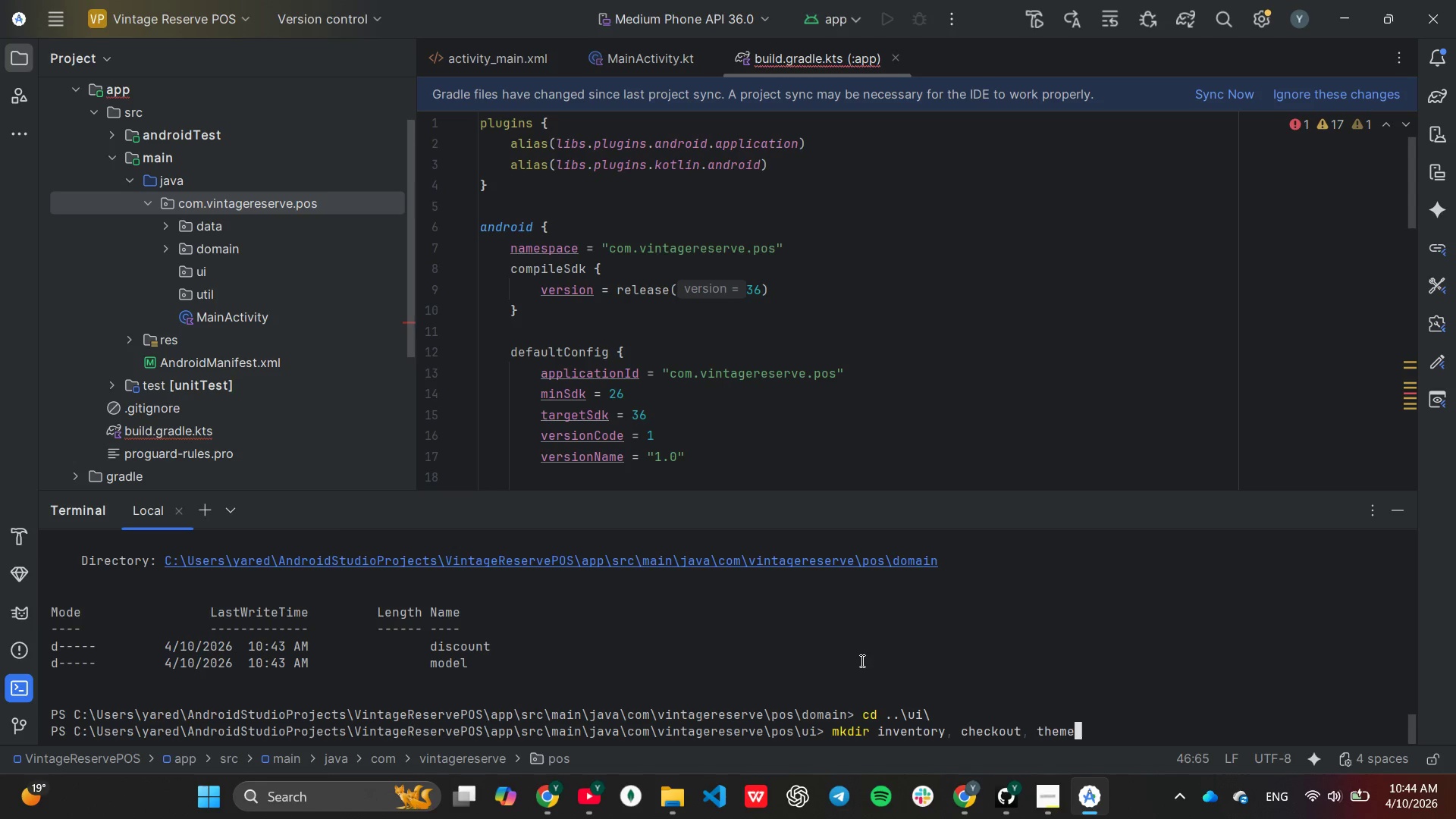 
key(Enter)
 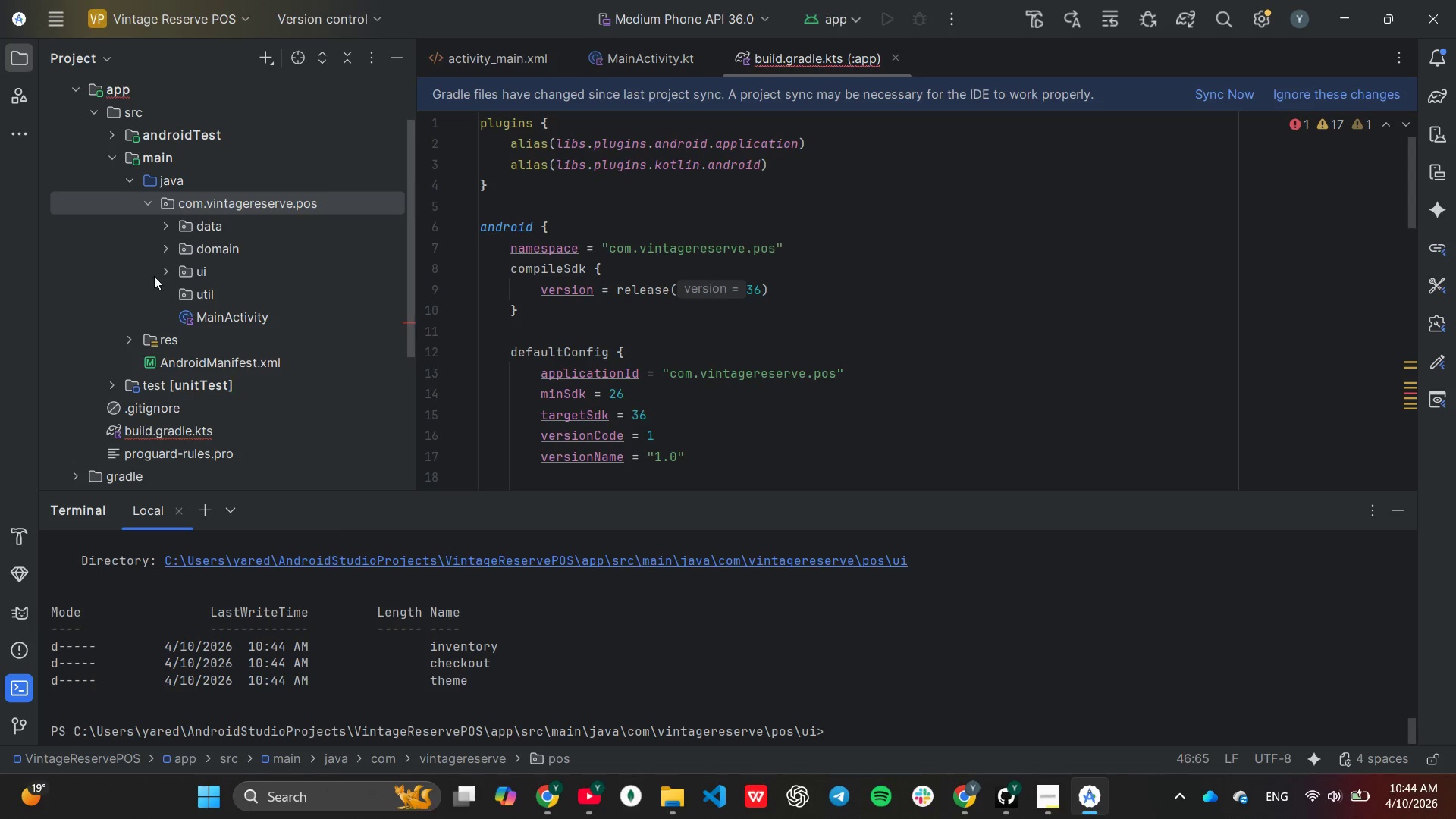 
left_click([160, 271])
 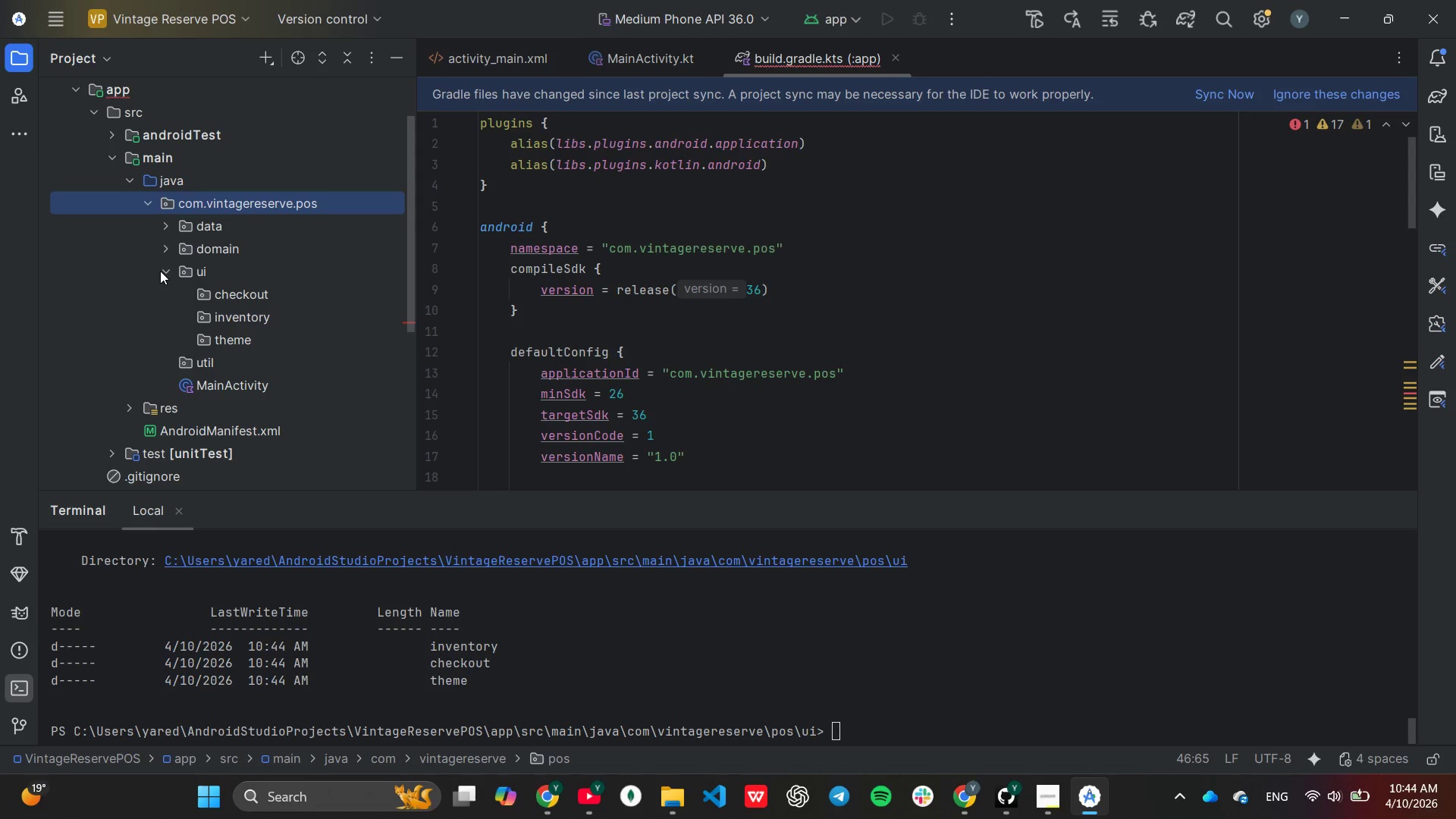 
left_click([160, 271])
 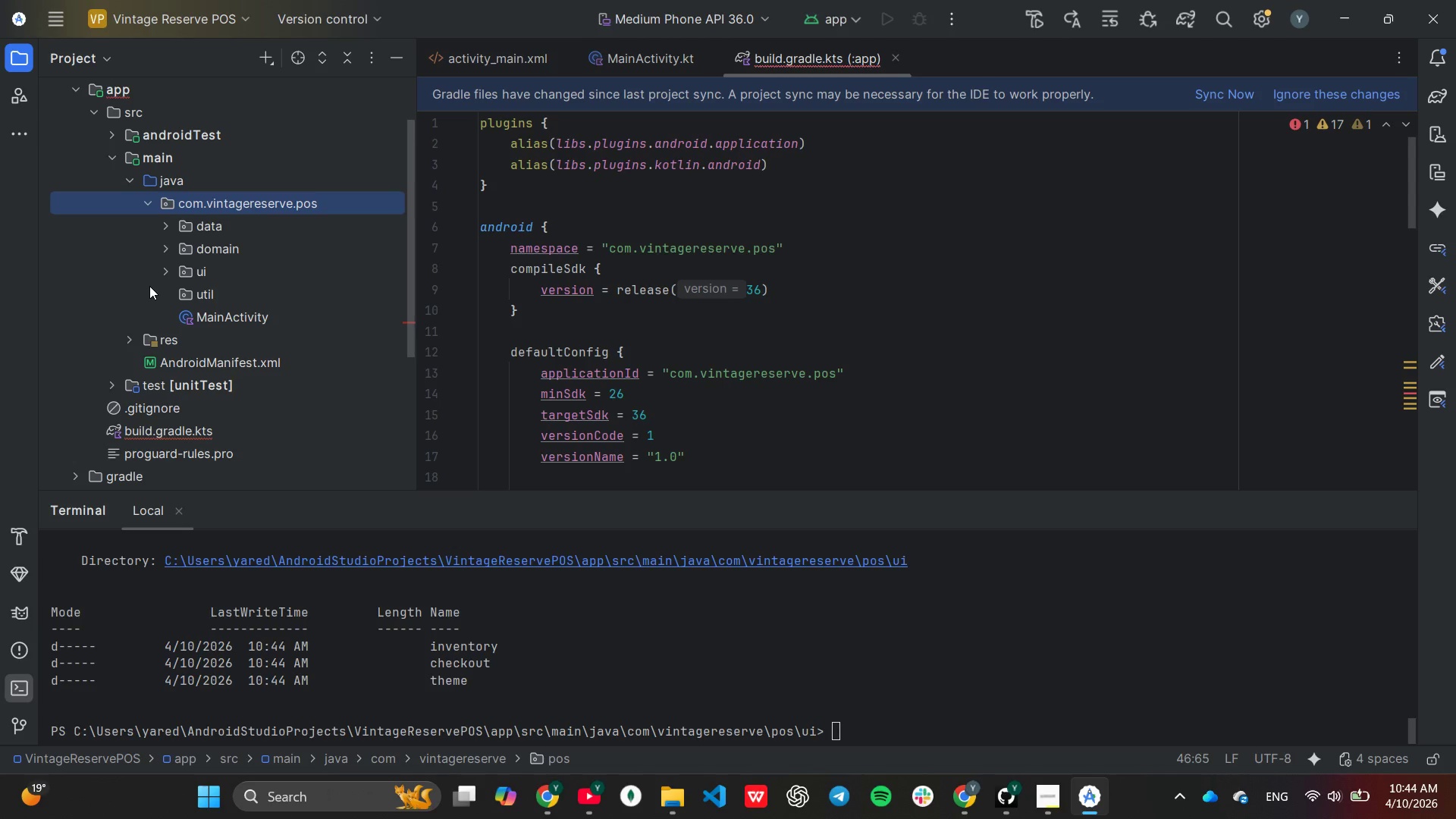 
wait(37.45)
 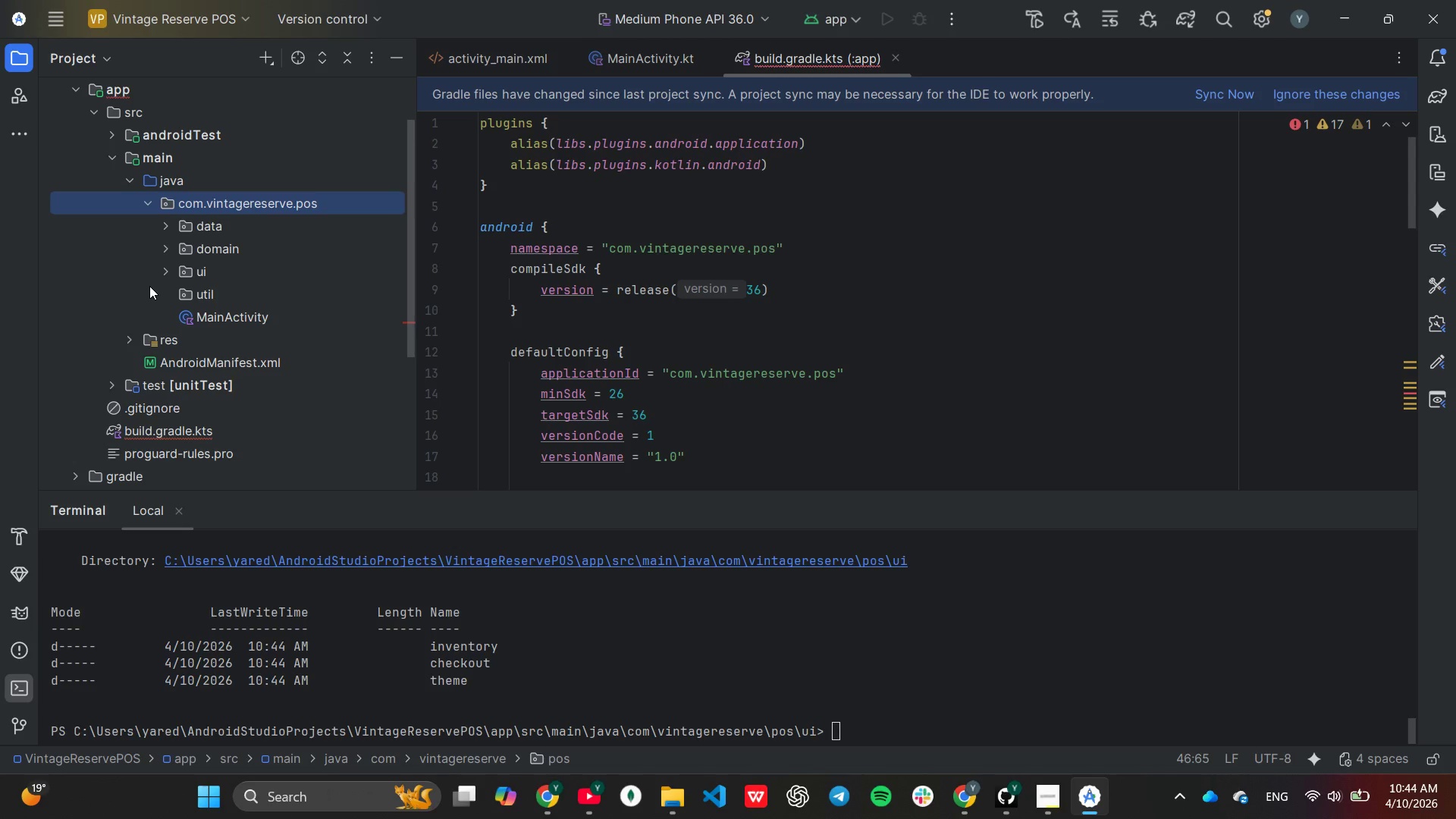 
scroll: coordinate [129, 265], scroll_direction: down, amount: 3.0
 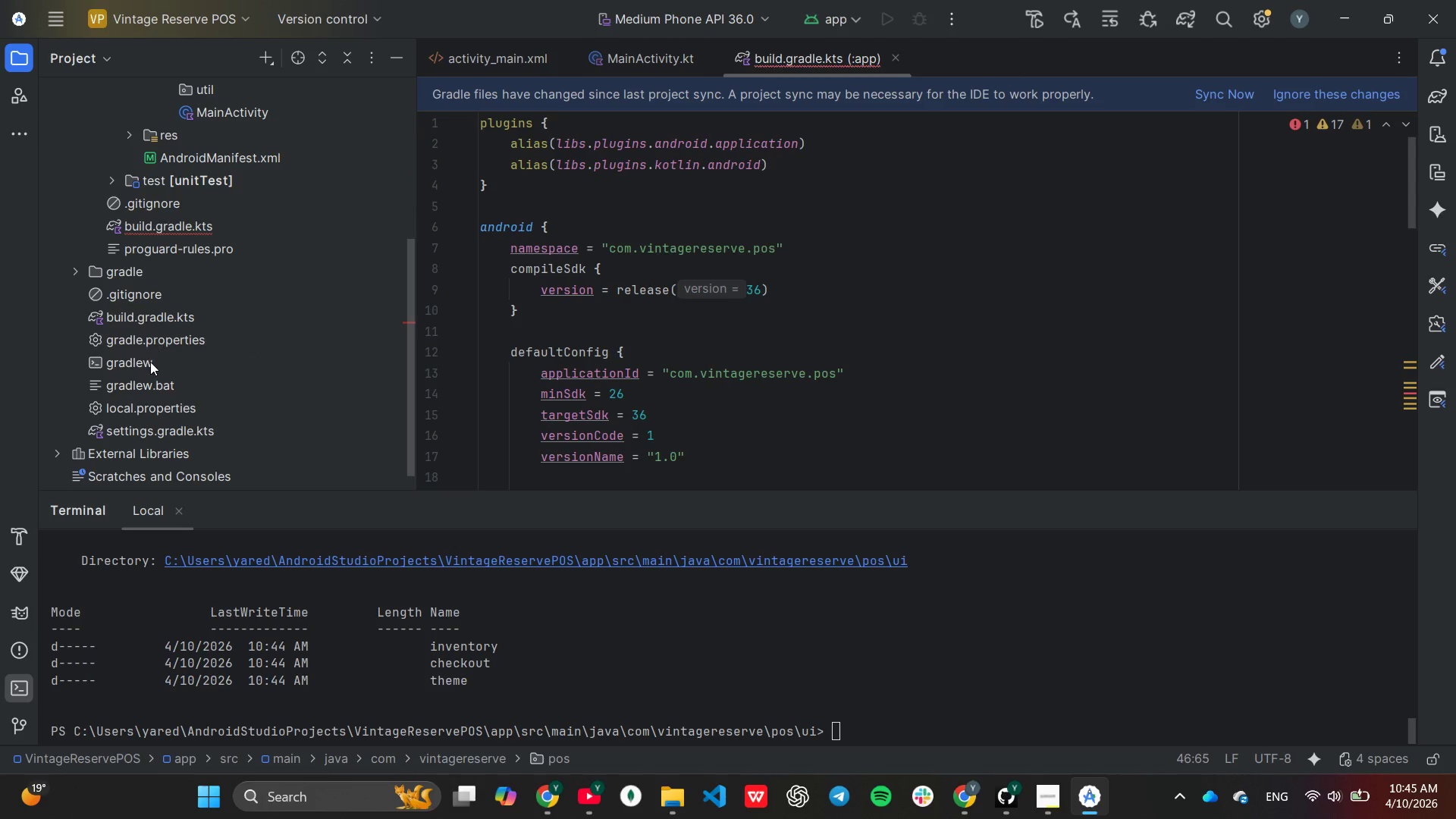 
scroll: coordinate [144, 369], scroll_direction: up, amount: 3.0
 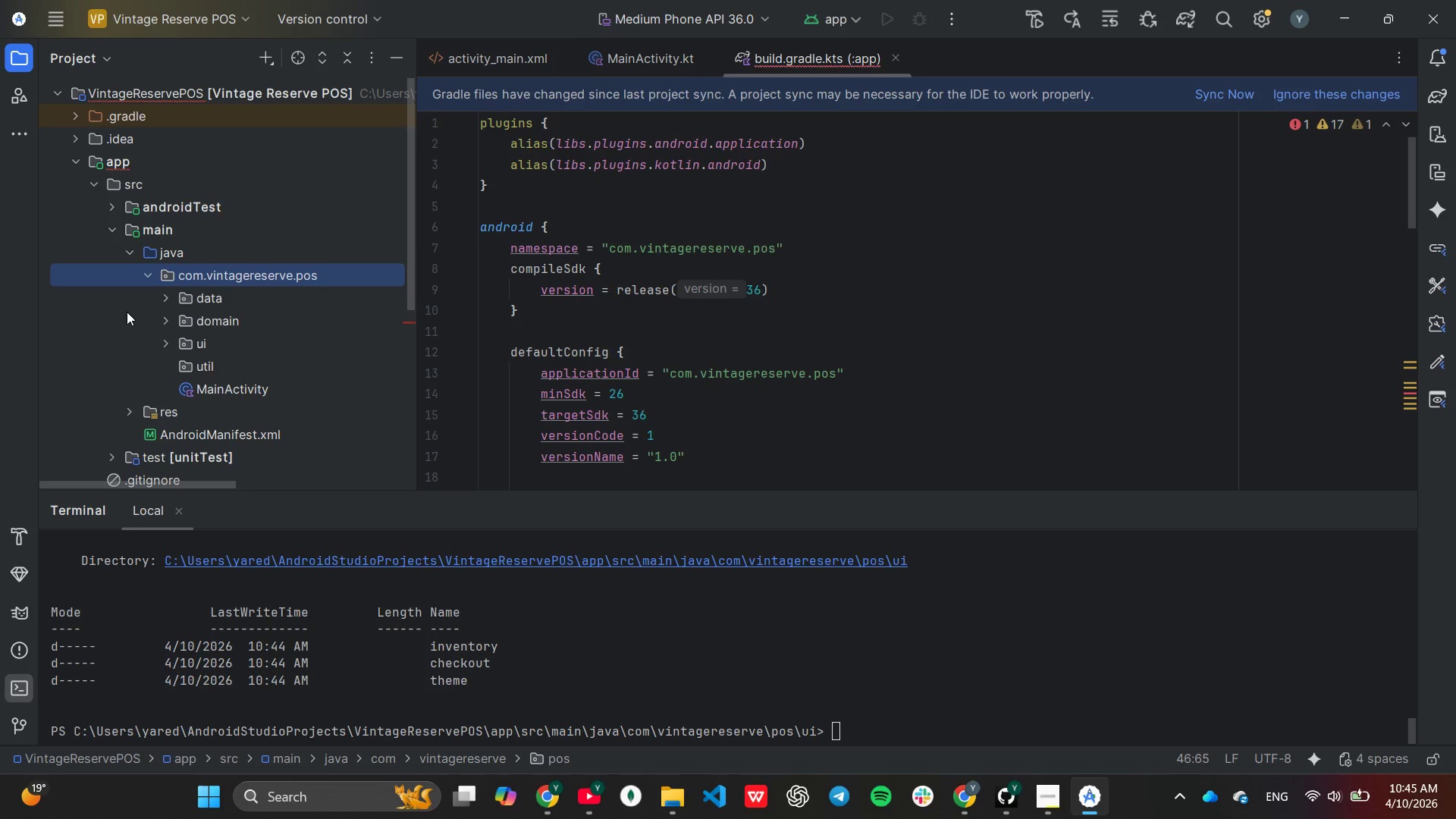 
left_click([165, 296])
 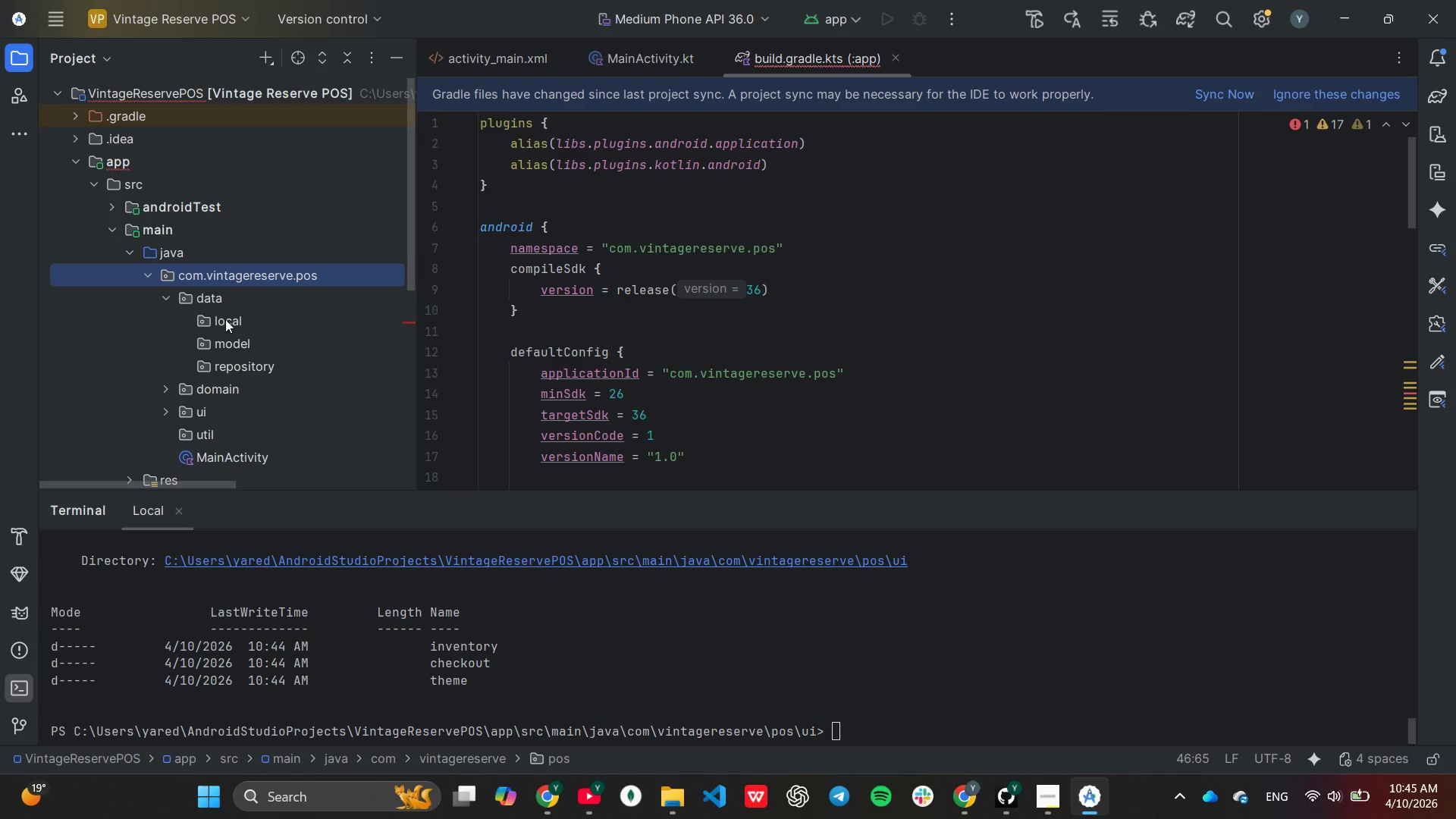 
wait(7.28)
 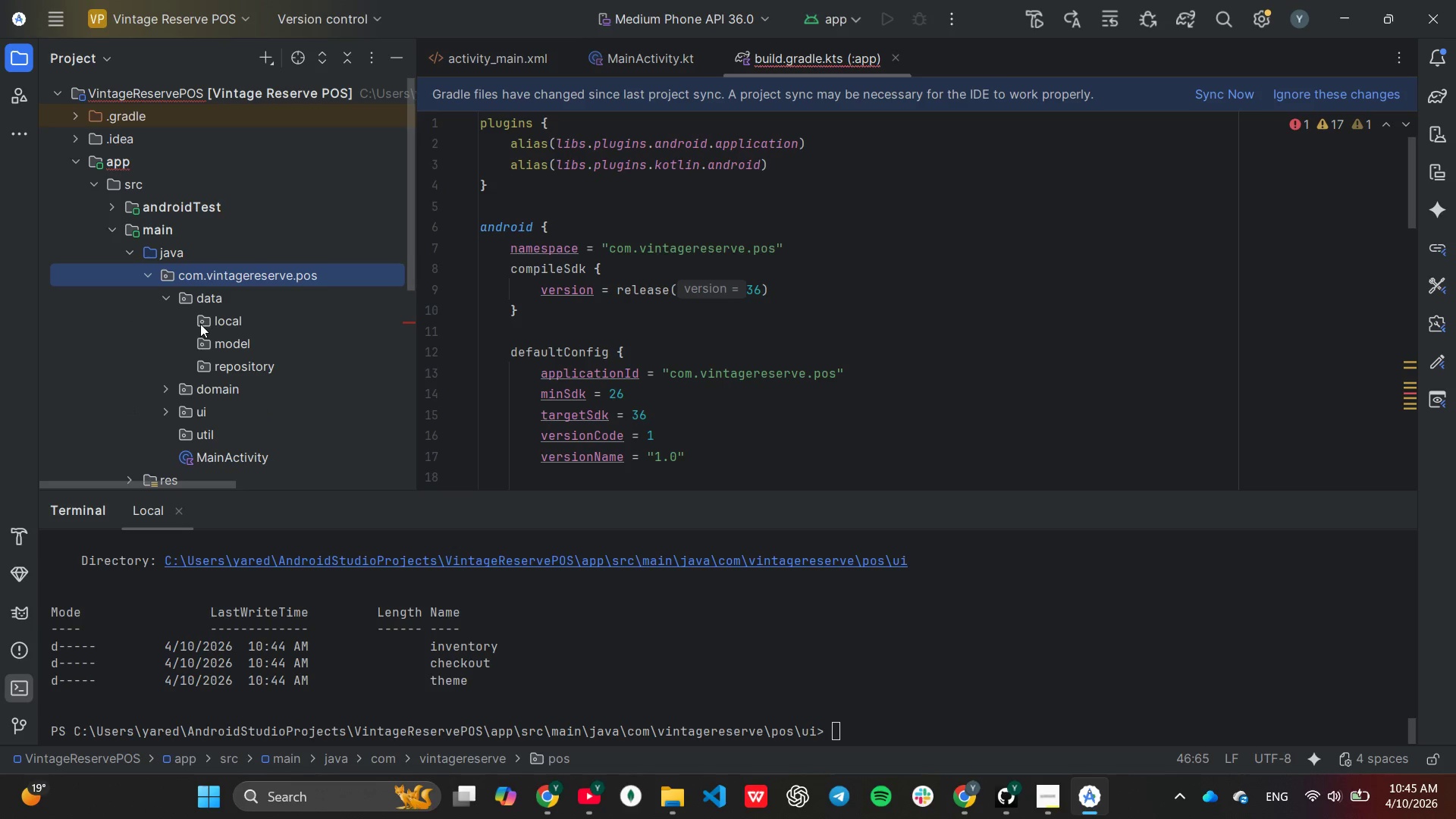 
right_click([234, 312])
 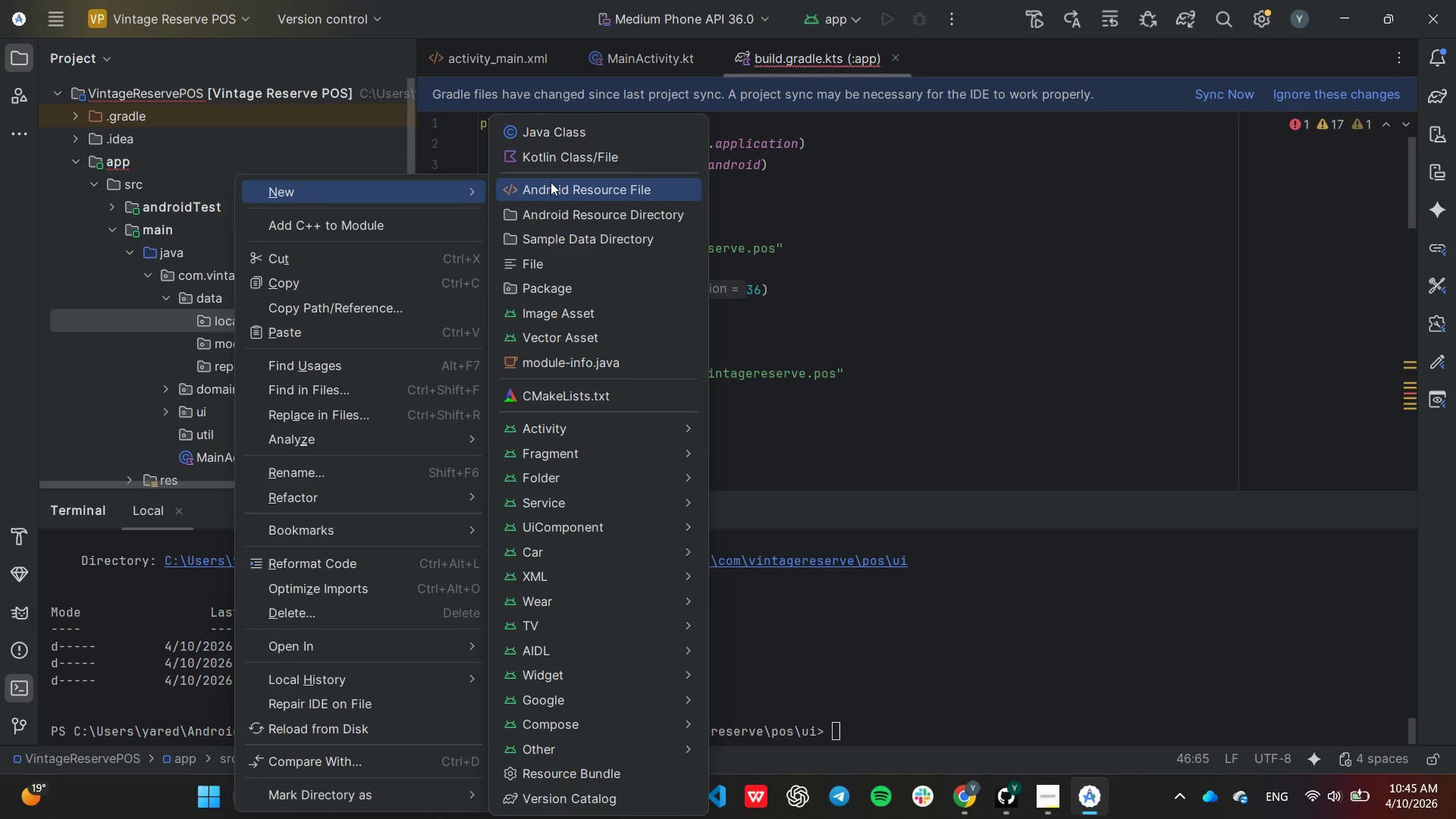 
wait(5.64)
 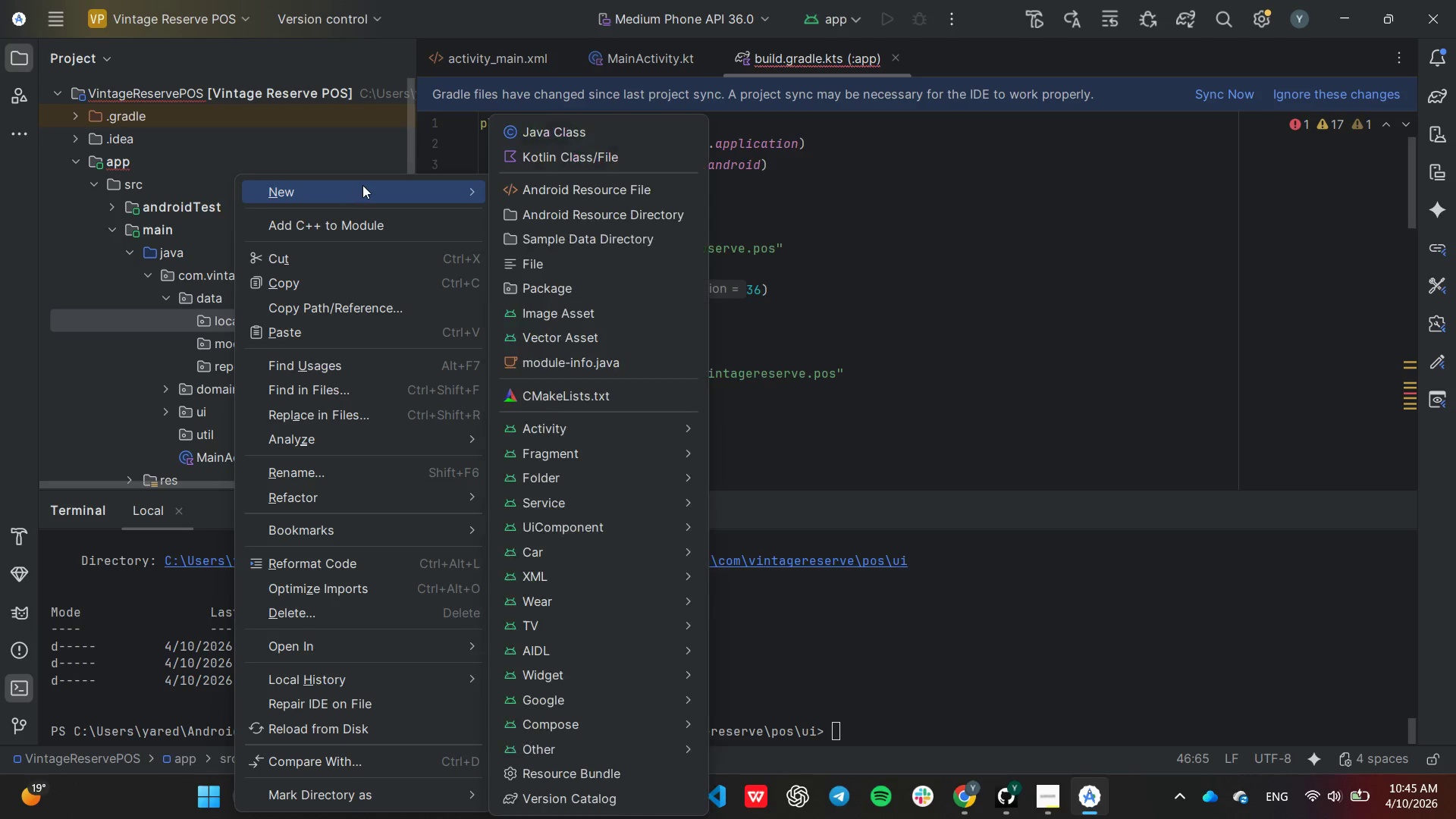 
left_click([549, 161])
 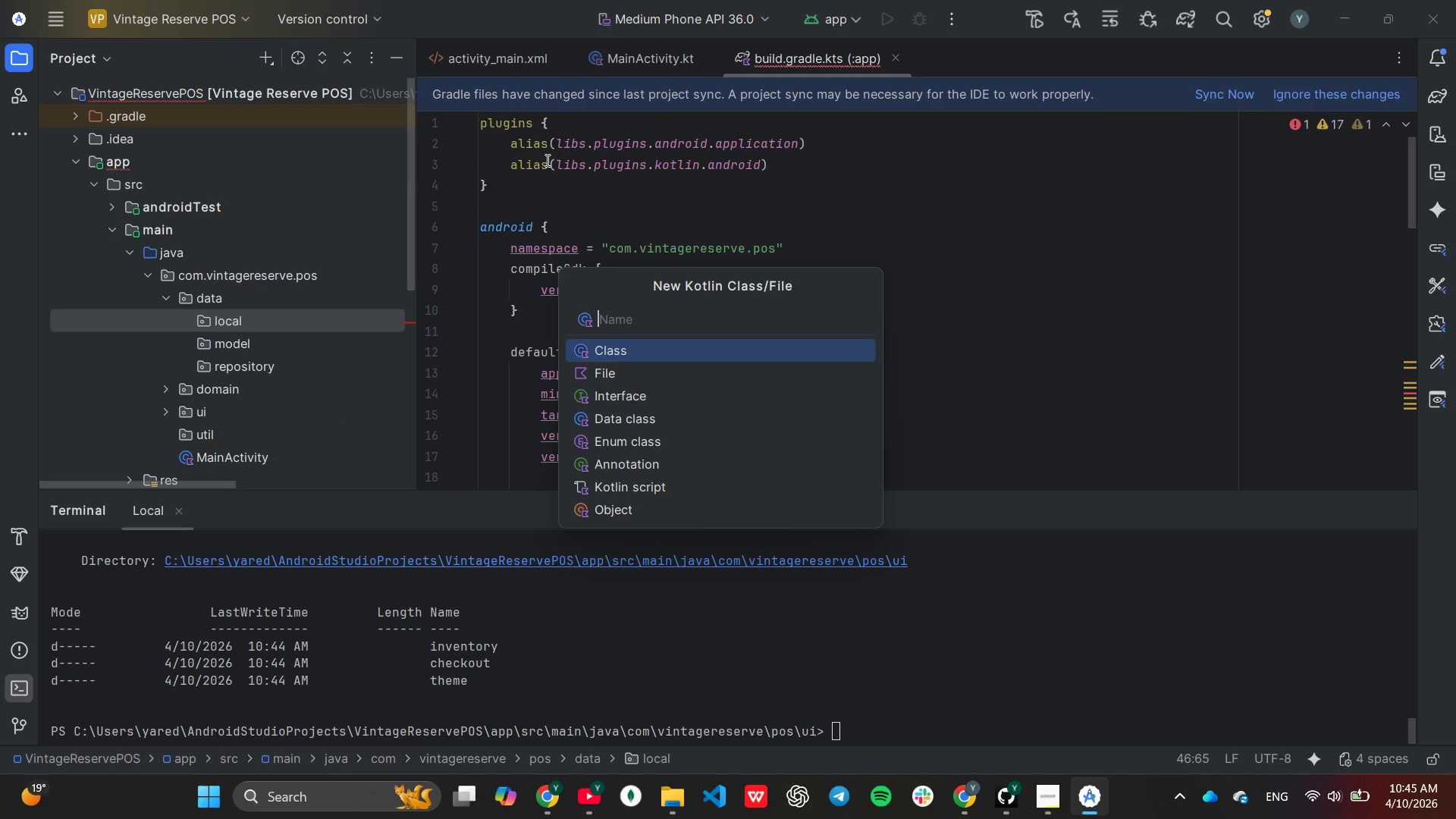 
type(AppDatabase.kt)
 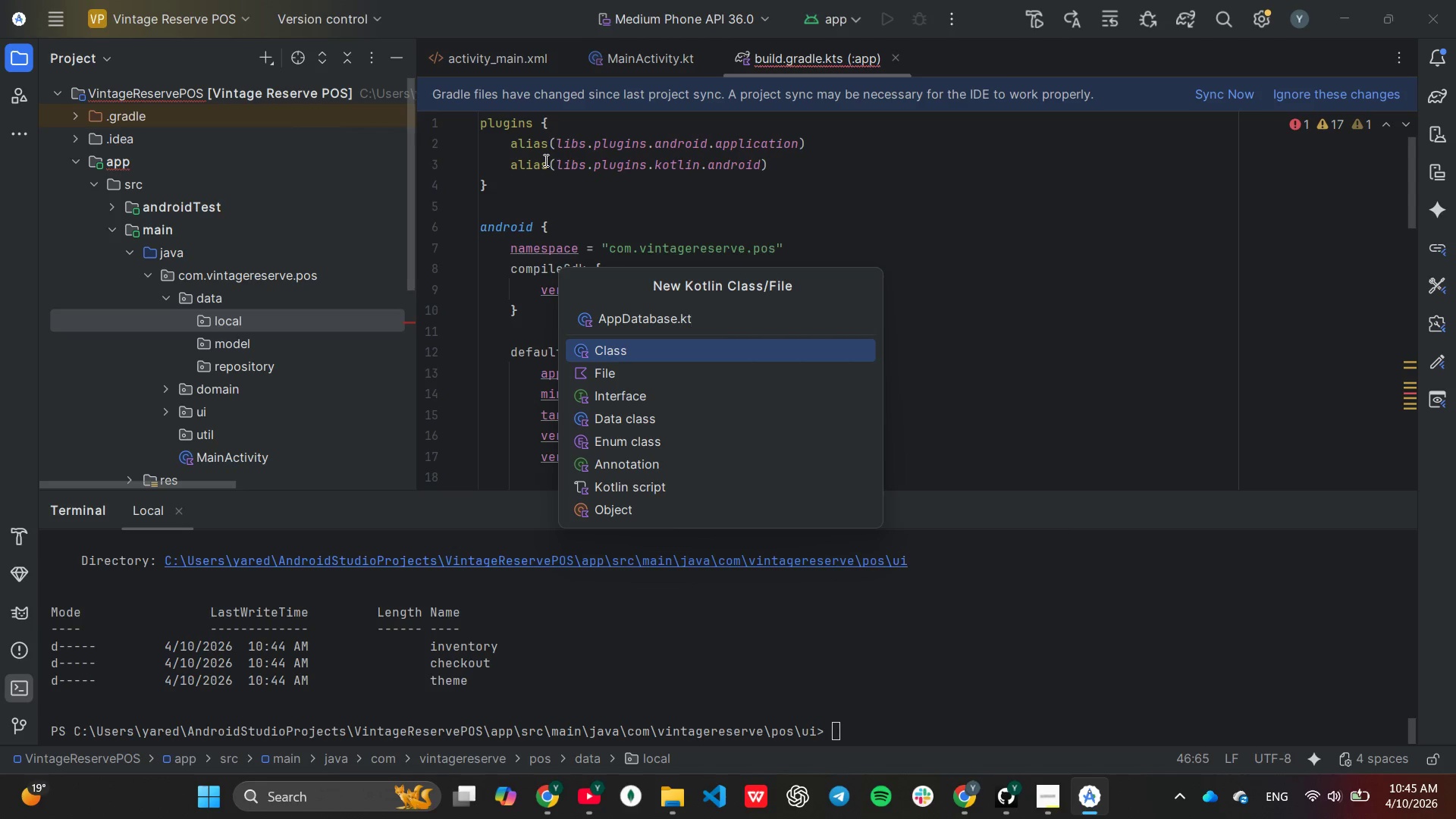 
key(Enter)
 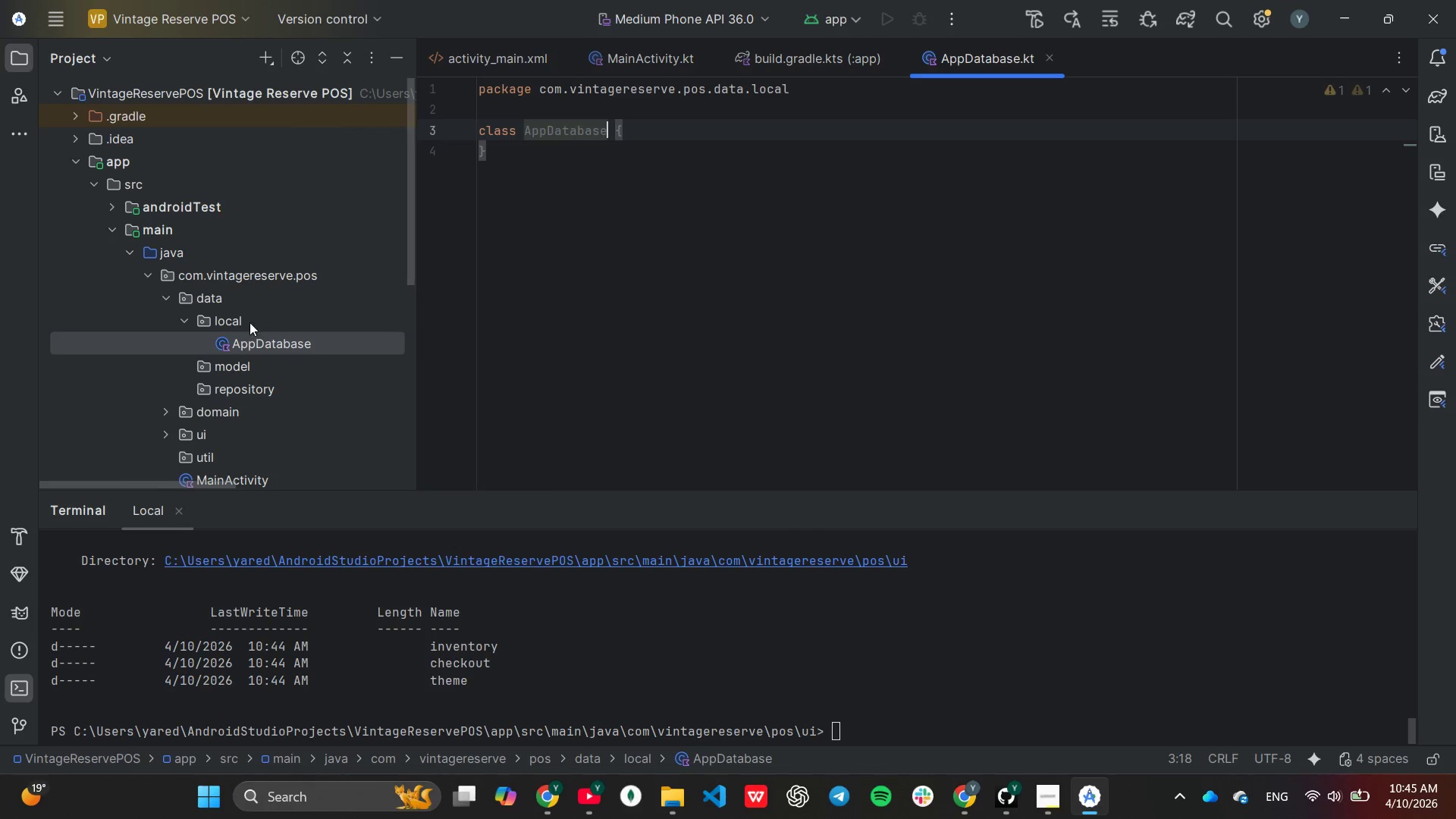 
right_click([241, 322])
 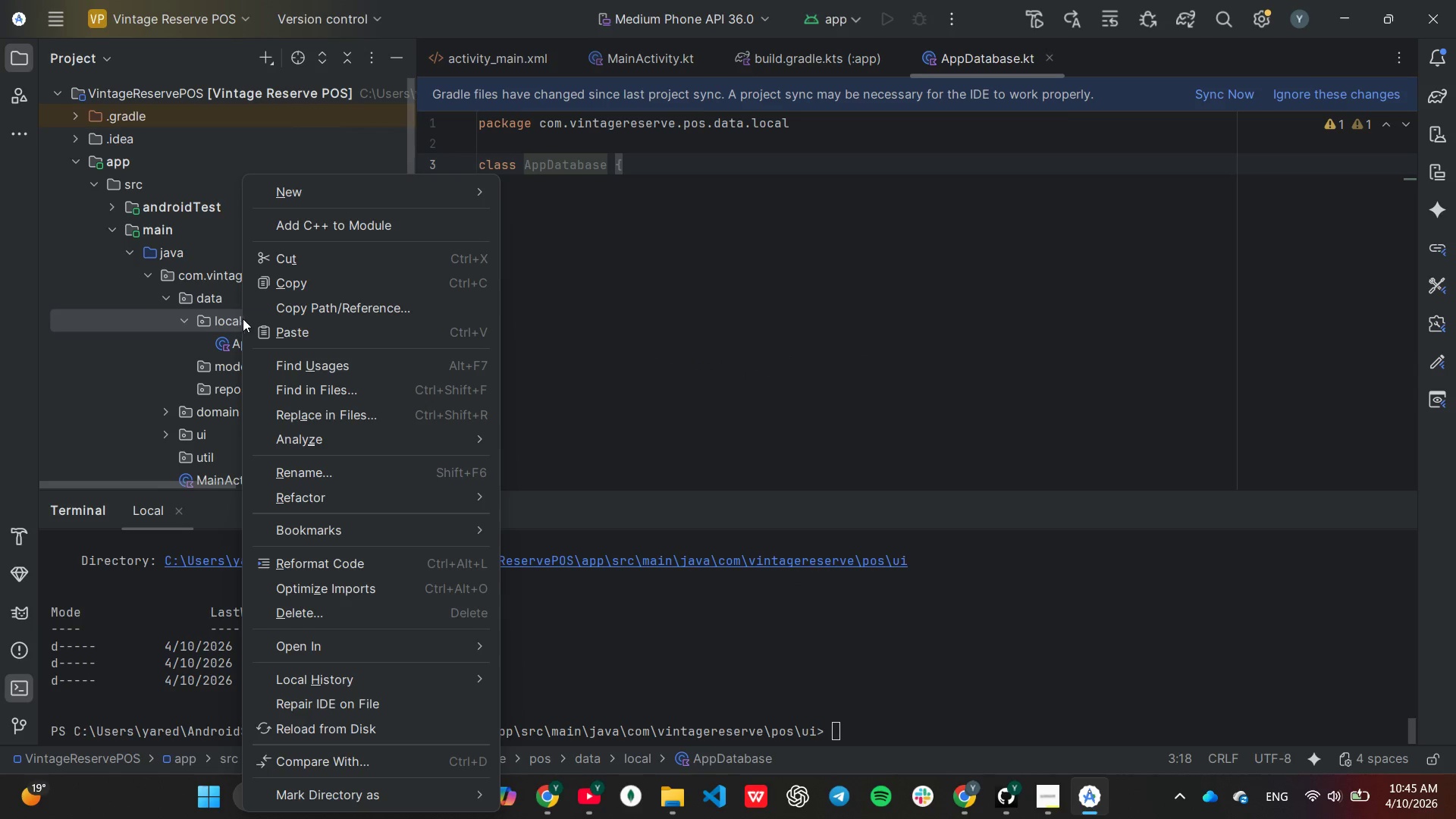 
left_click([241, 322])
 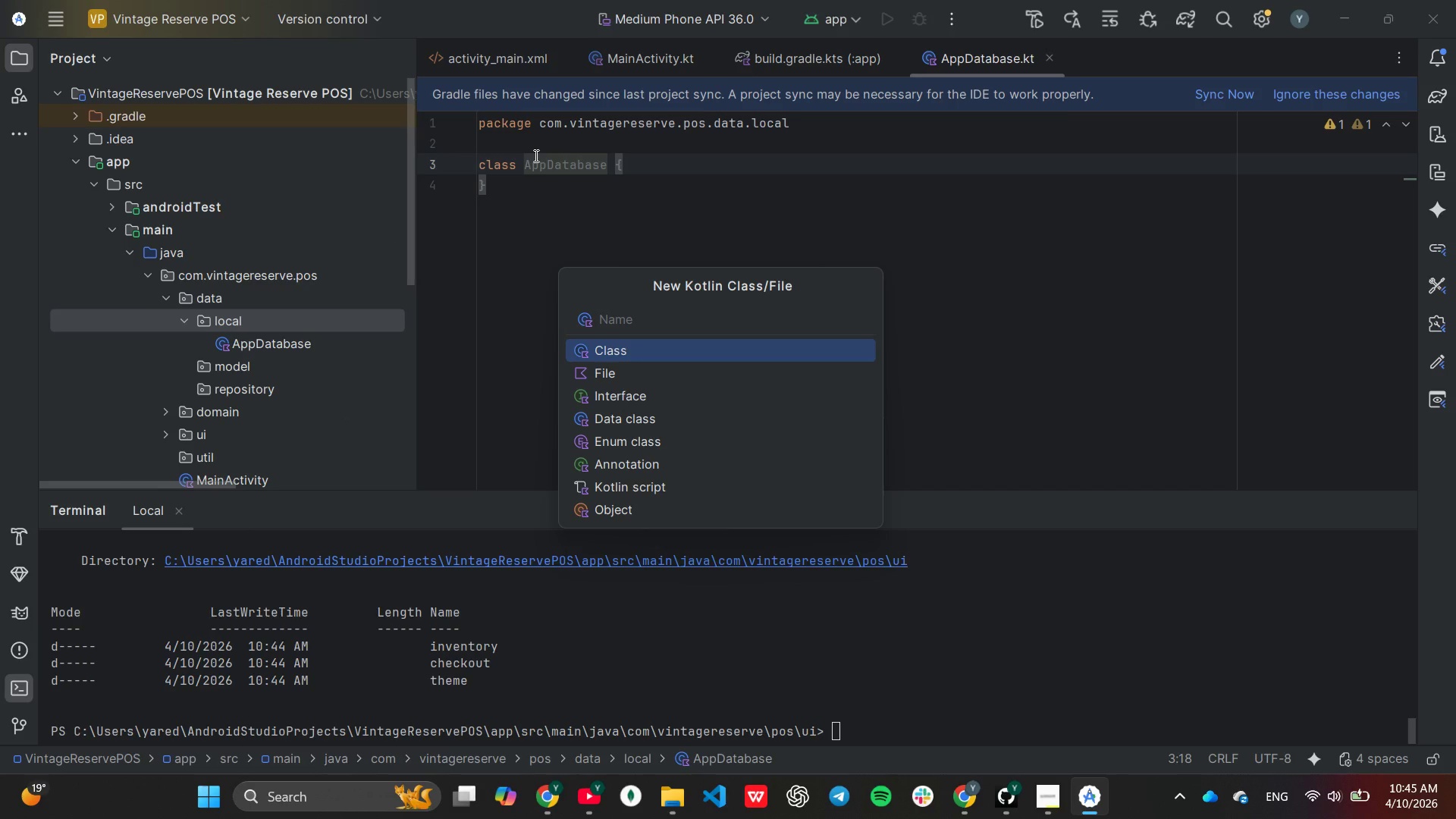 
type(WineDao.kt)
 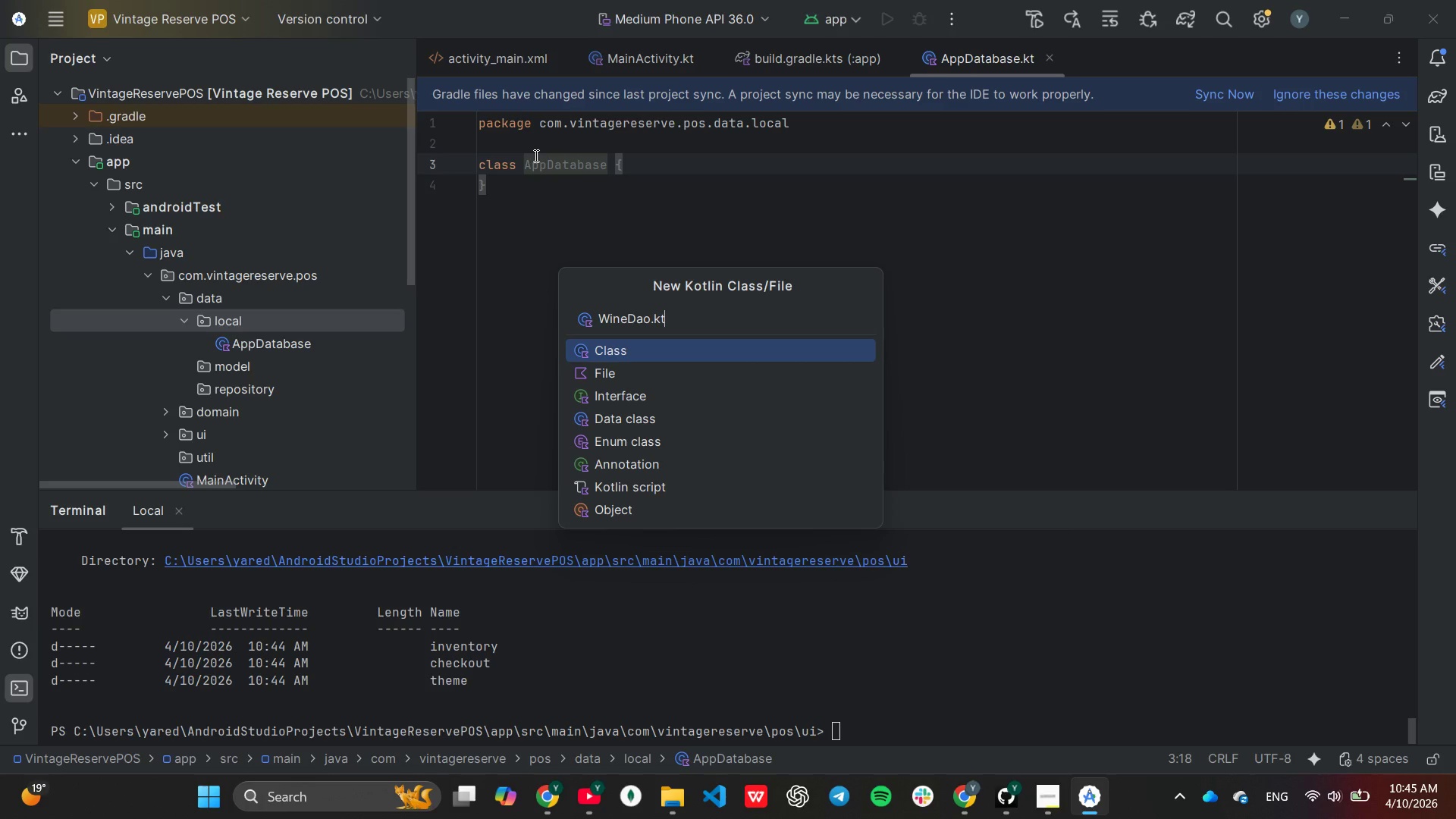 
key(Enter)
 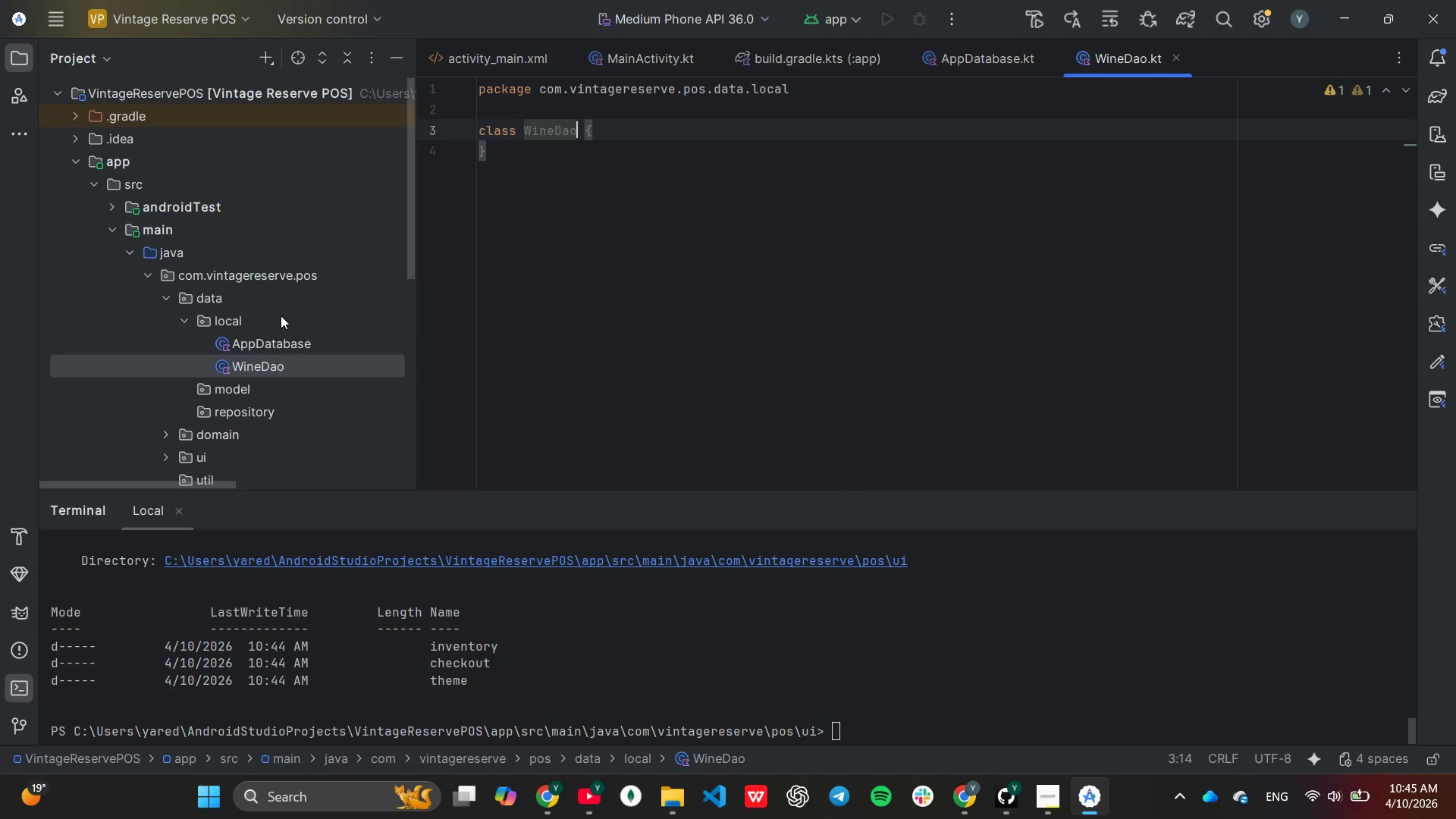 
right_click([277, 315])
 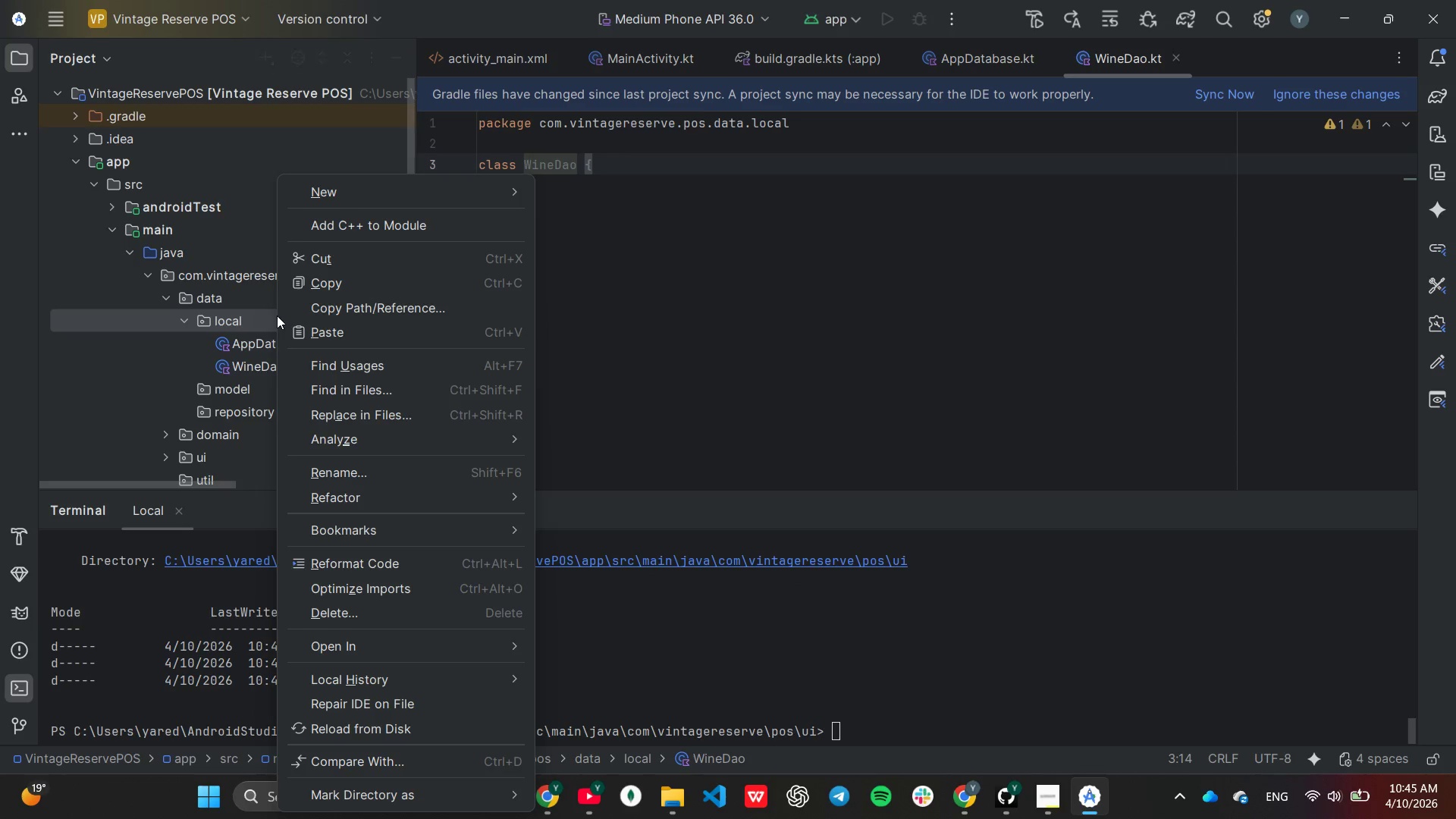 
left_click([277, 315])
 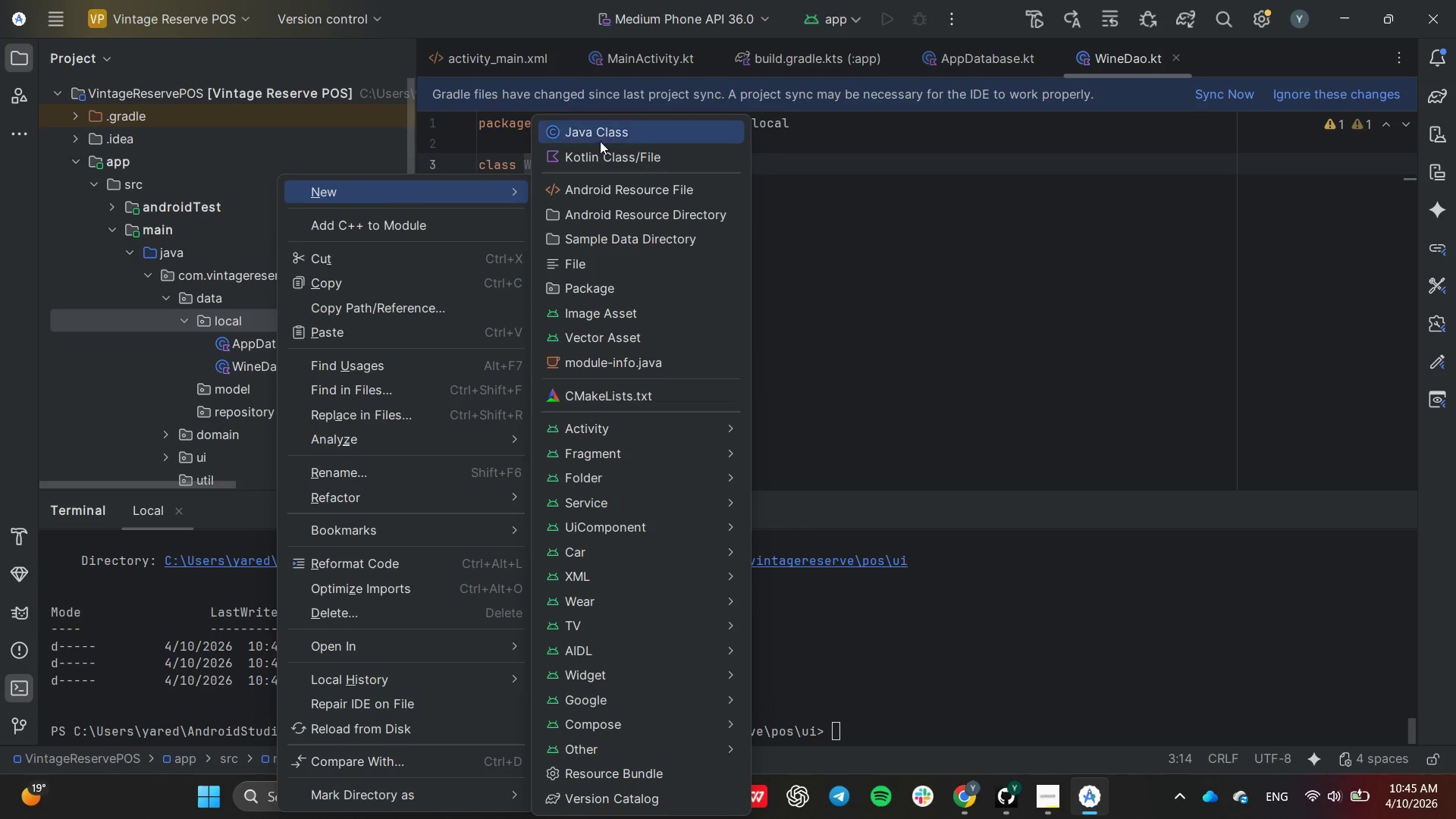 
left_click([601, 152])
 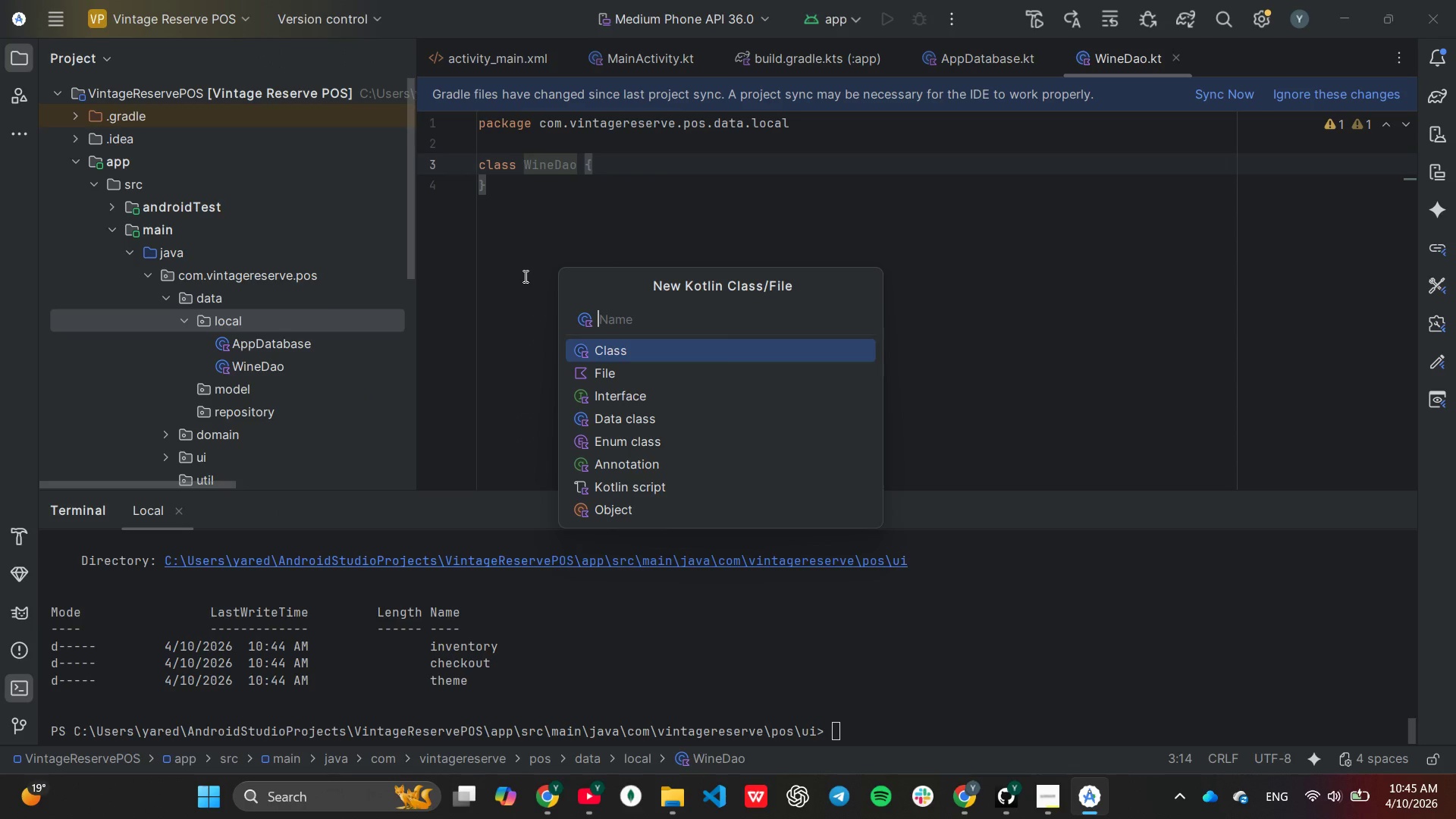 
type(Converters.kt)
 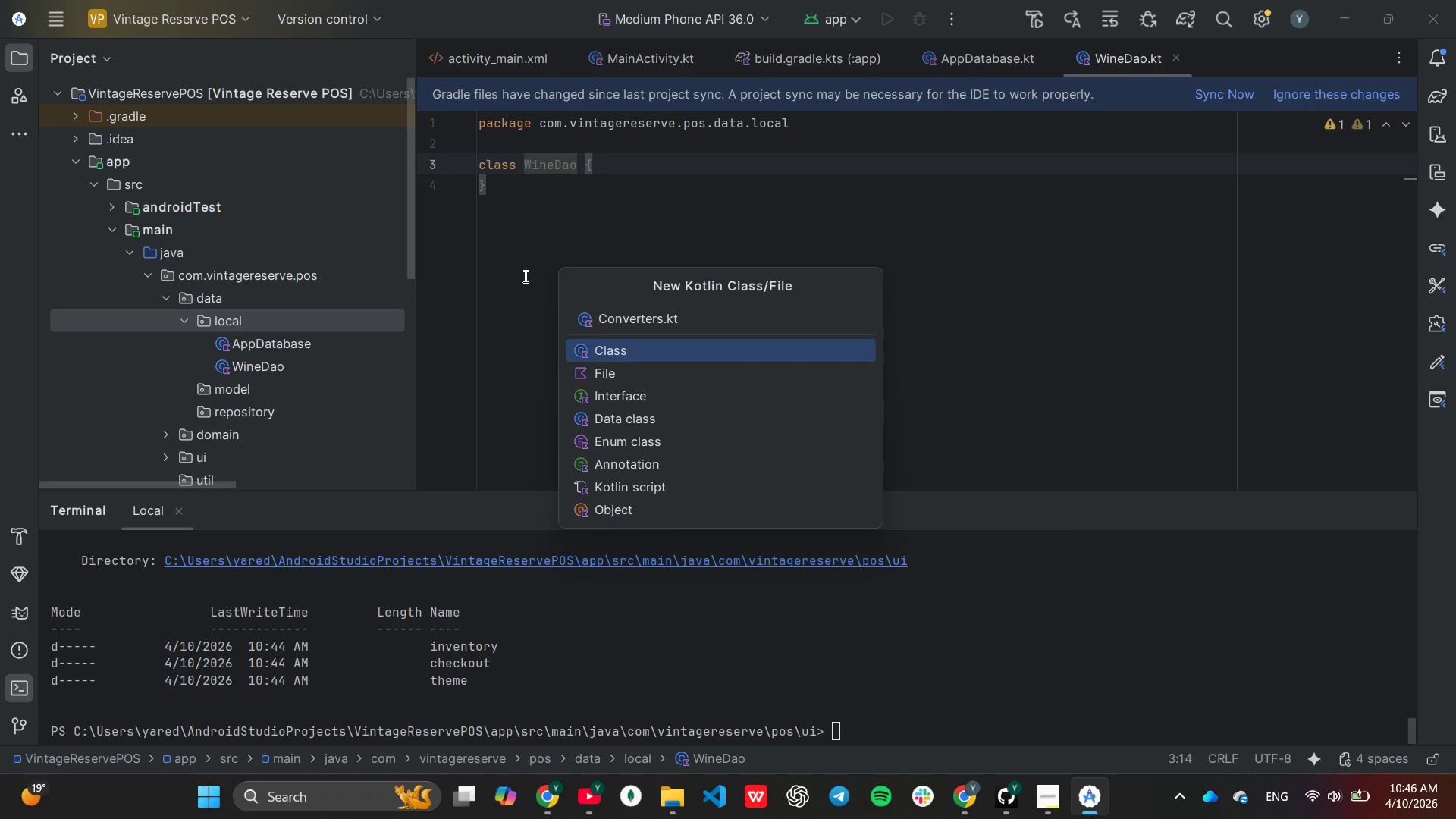 
key(Enter)
 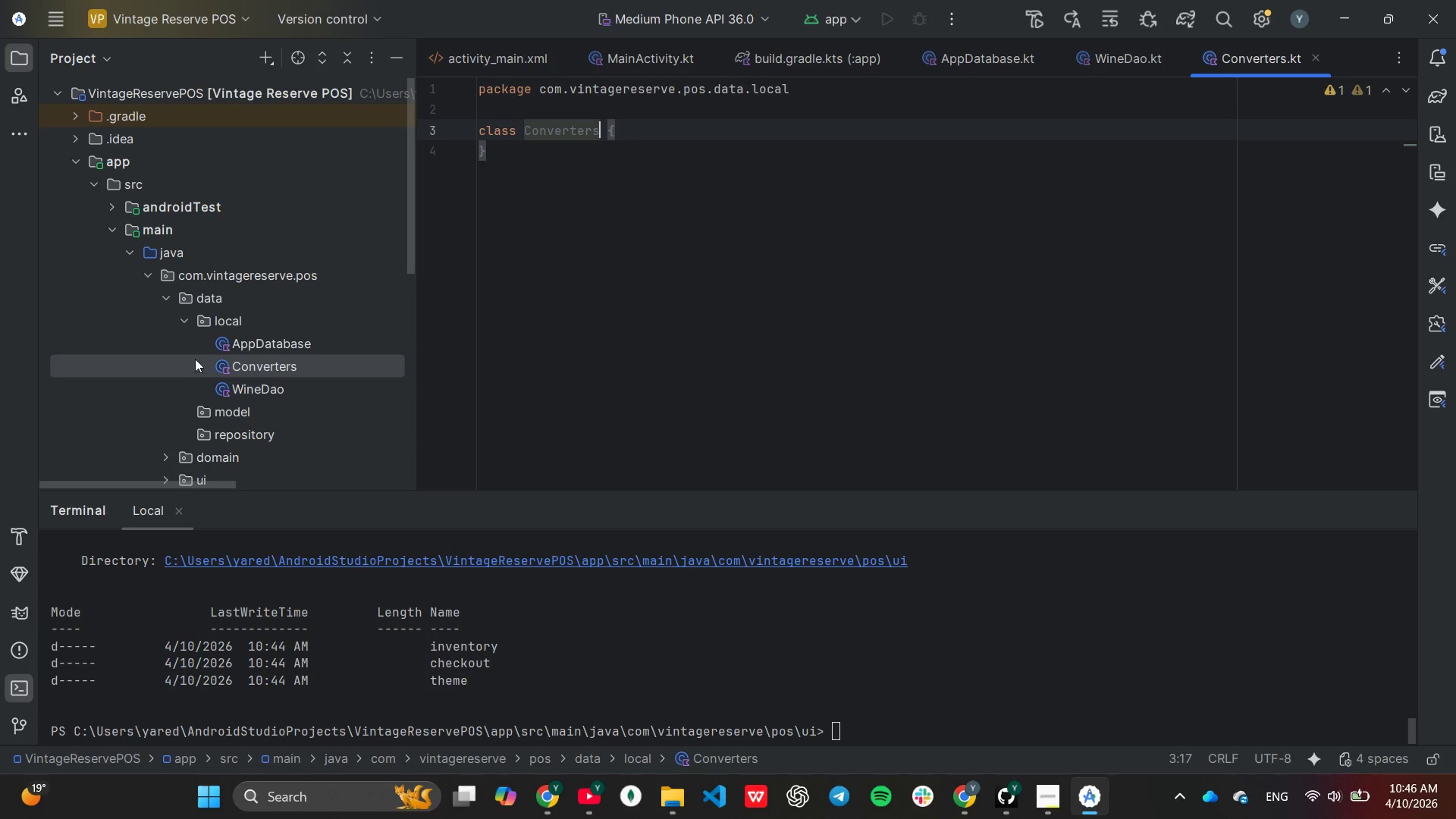 
scroll: coordinate [190, 346], scroll_direction: none, amount: 0.0
 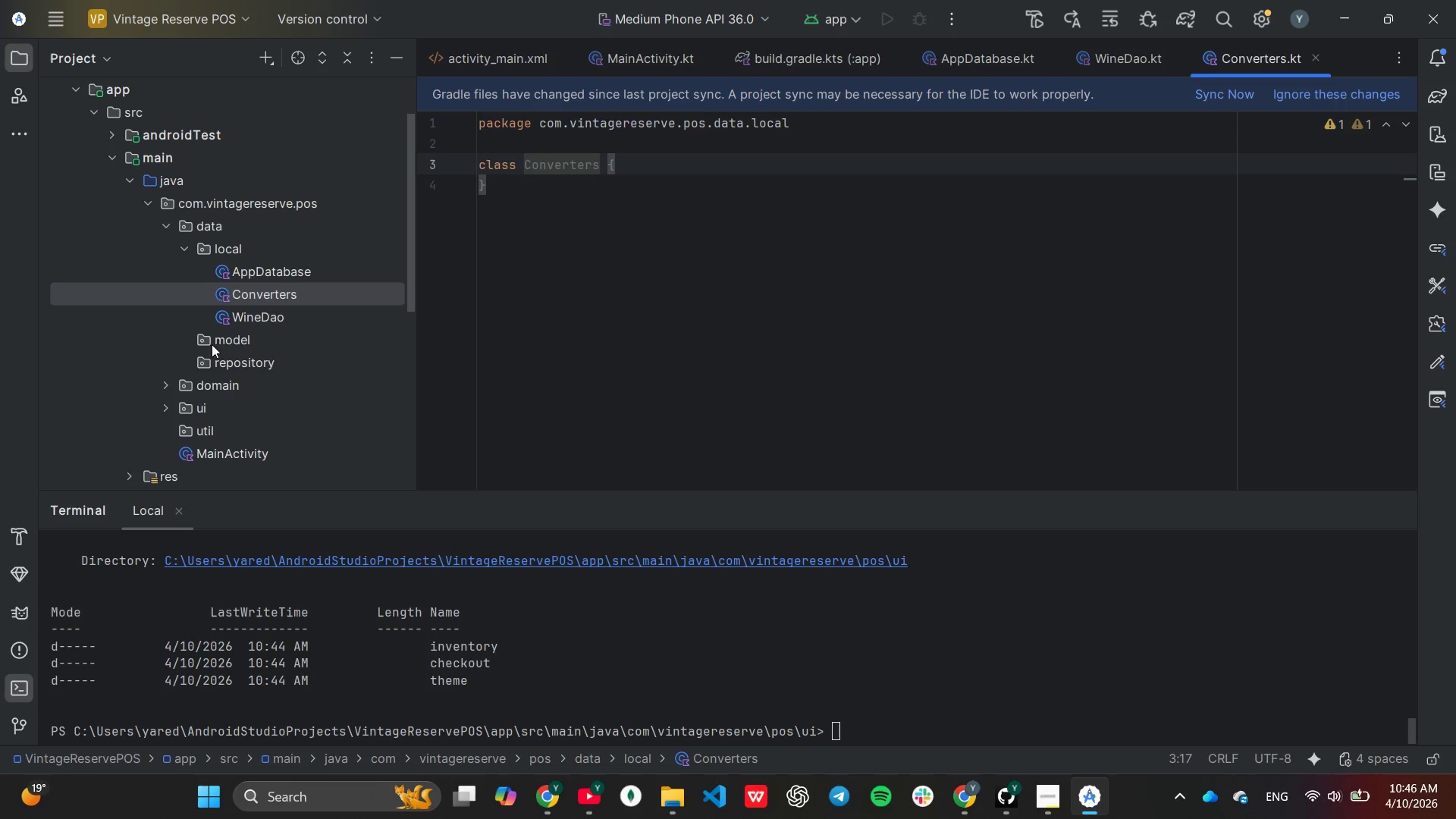 
right_click([231, 337])
 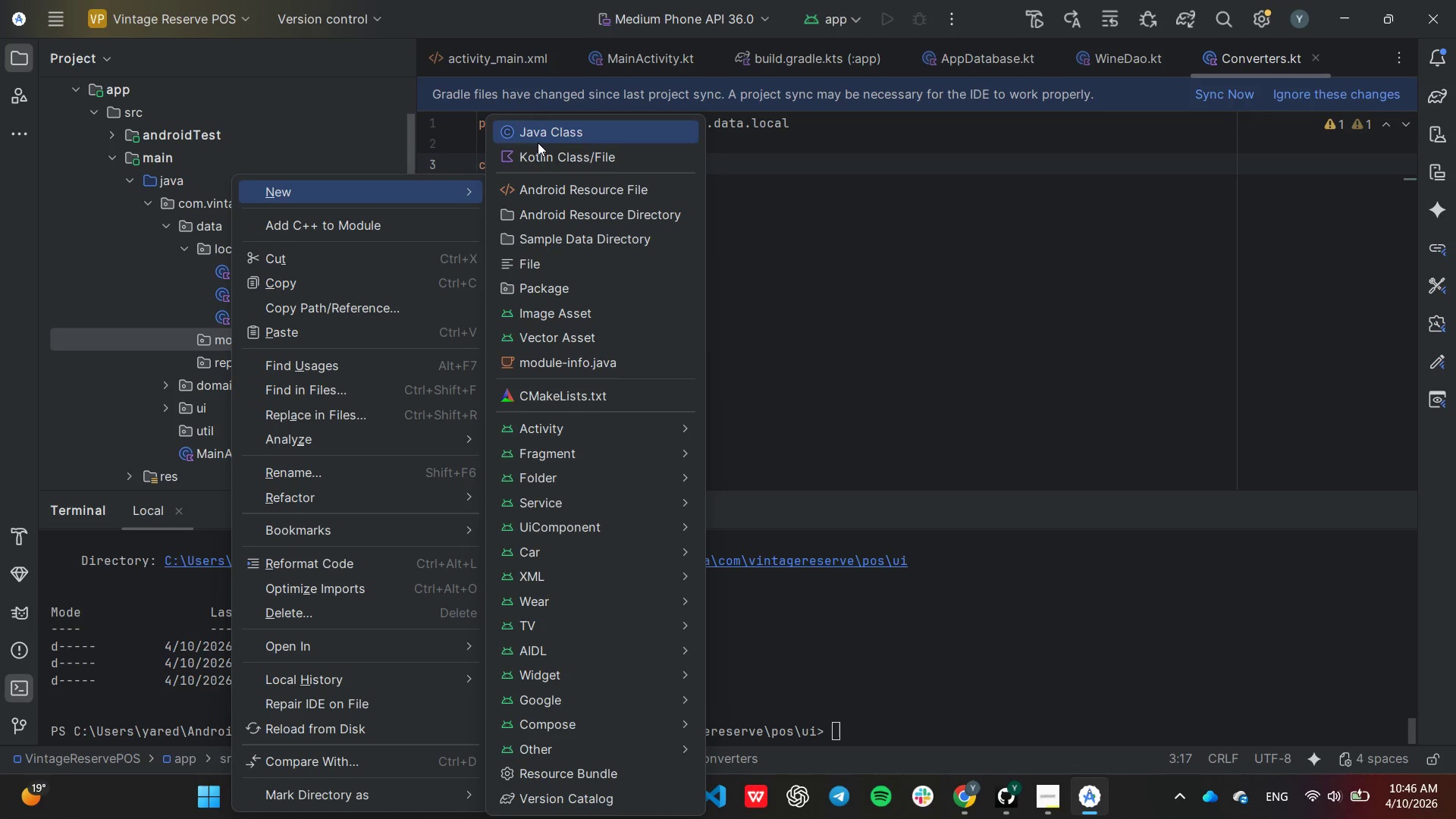 
left_click([538, 162])
 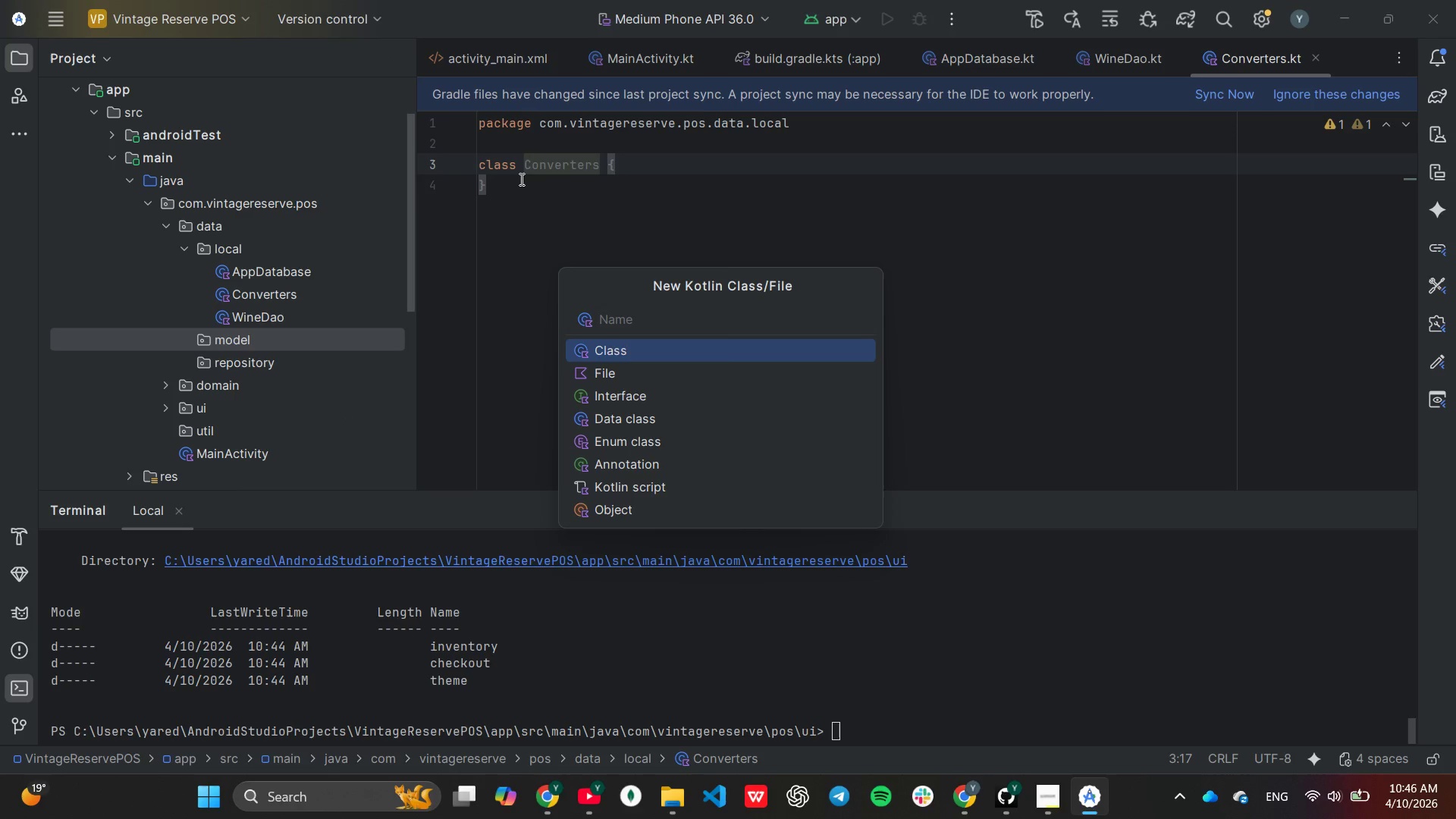 
type(WineItem.kt)
 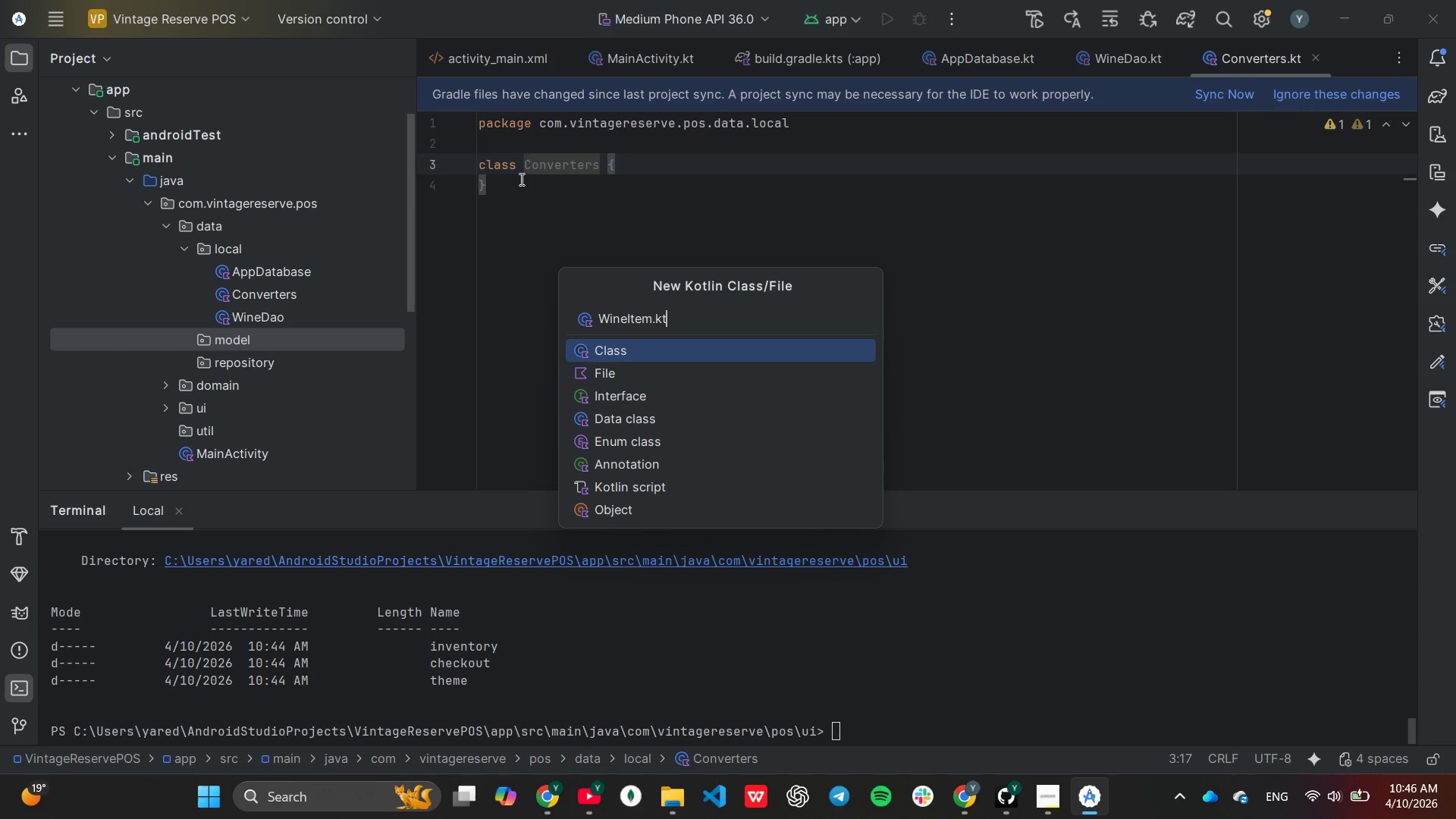 
wait(5.58)
 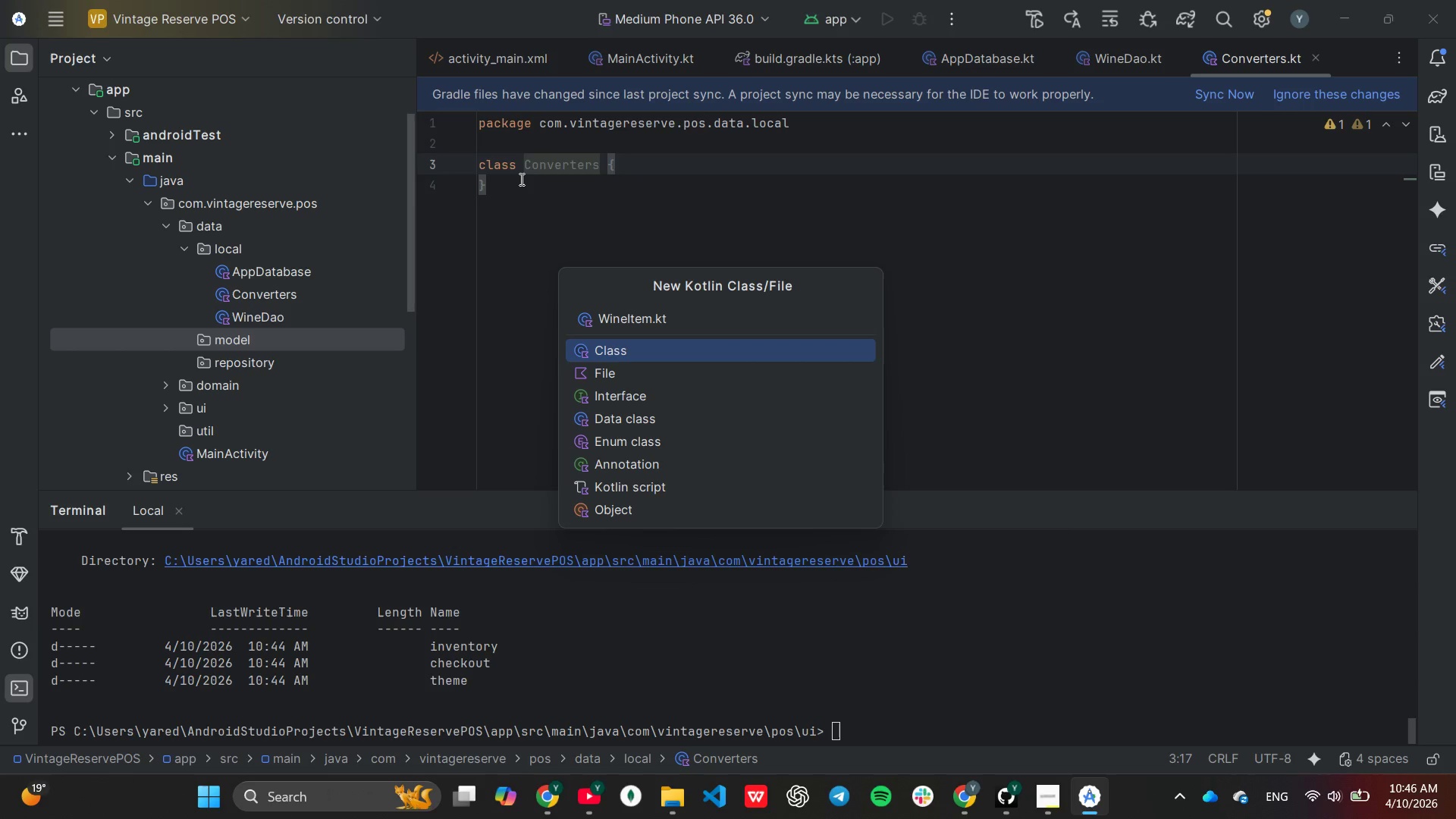 
key(Enter)
 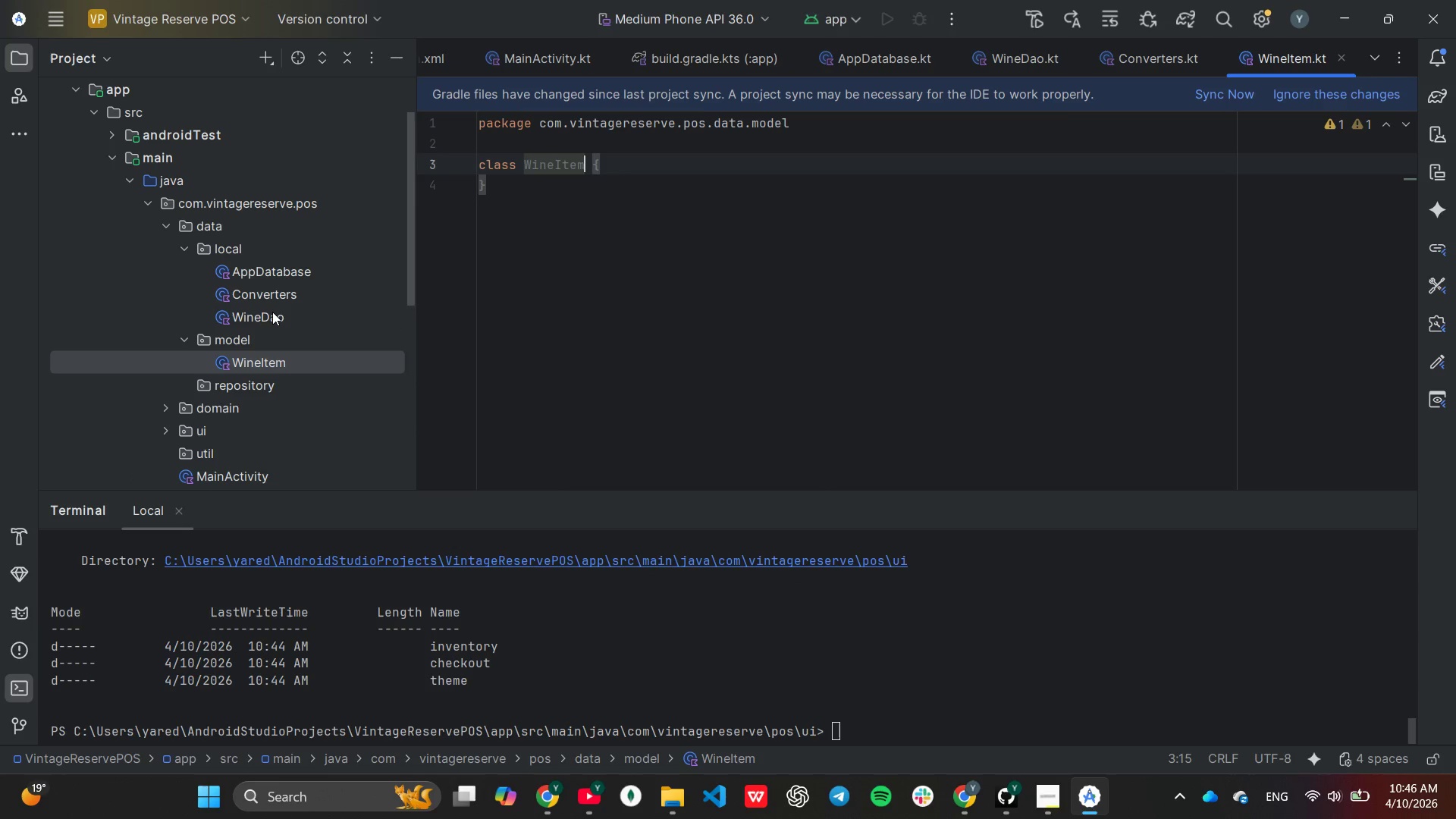 
scroll: coordinate [272, 312], scroll_direction: down, amount: 1.0
 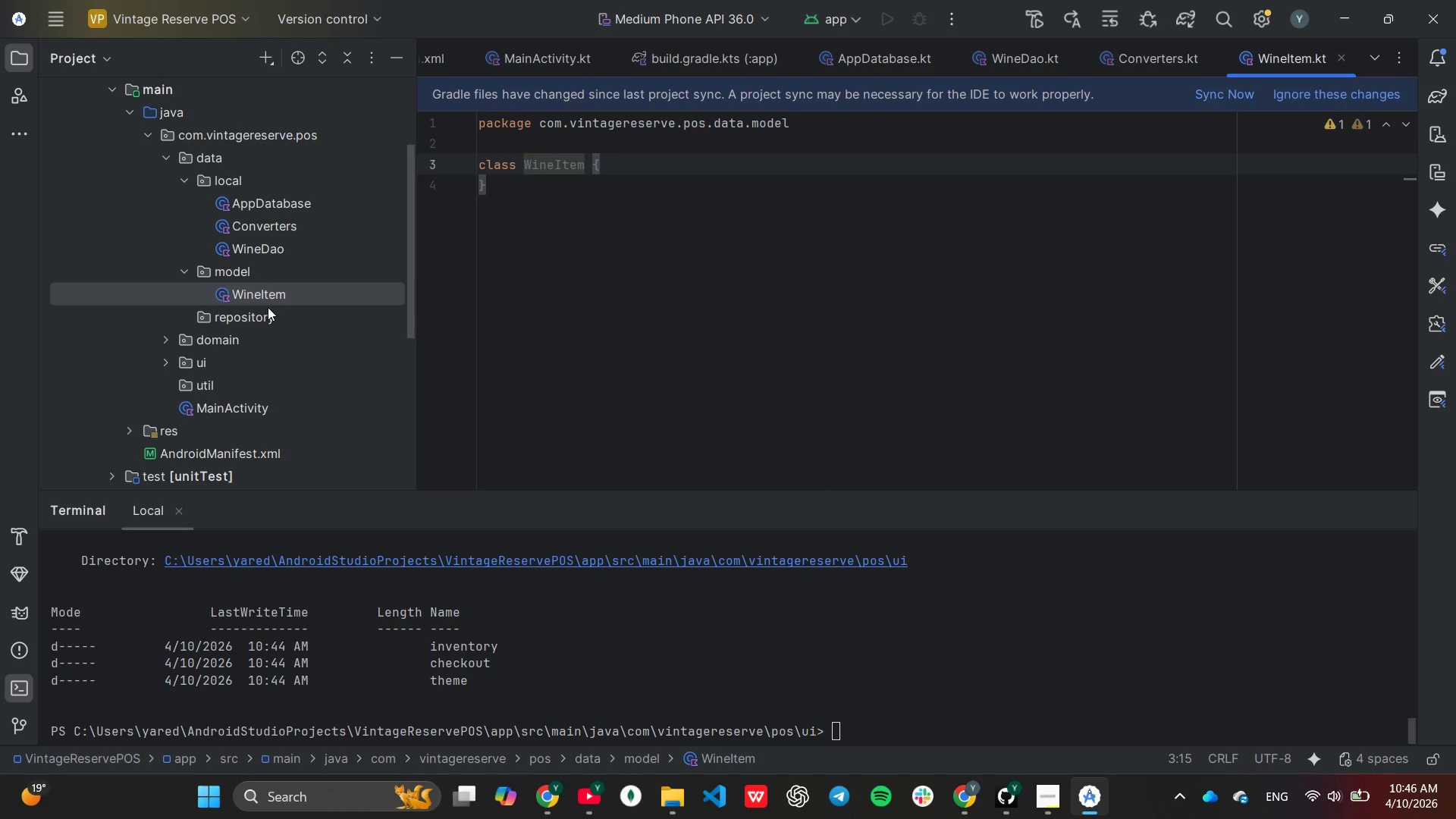 
right_click([268, 307])
 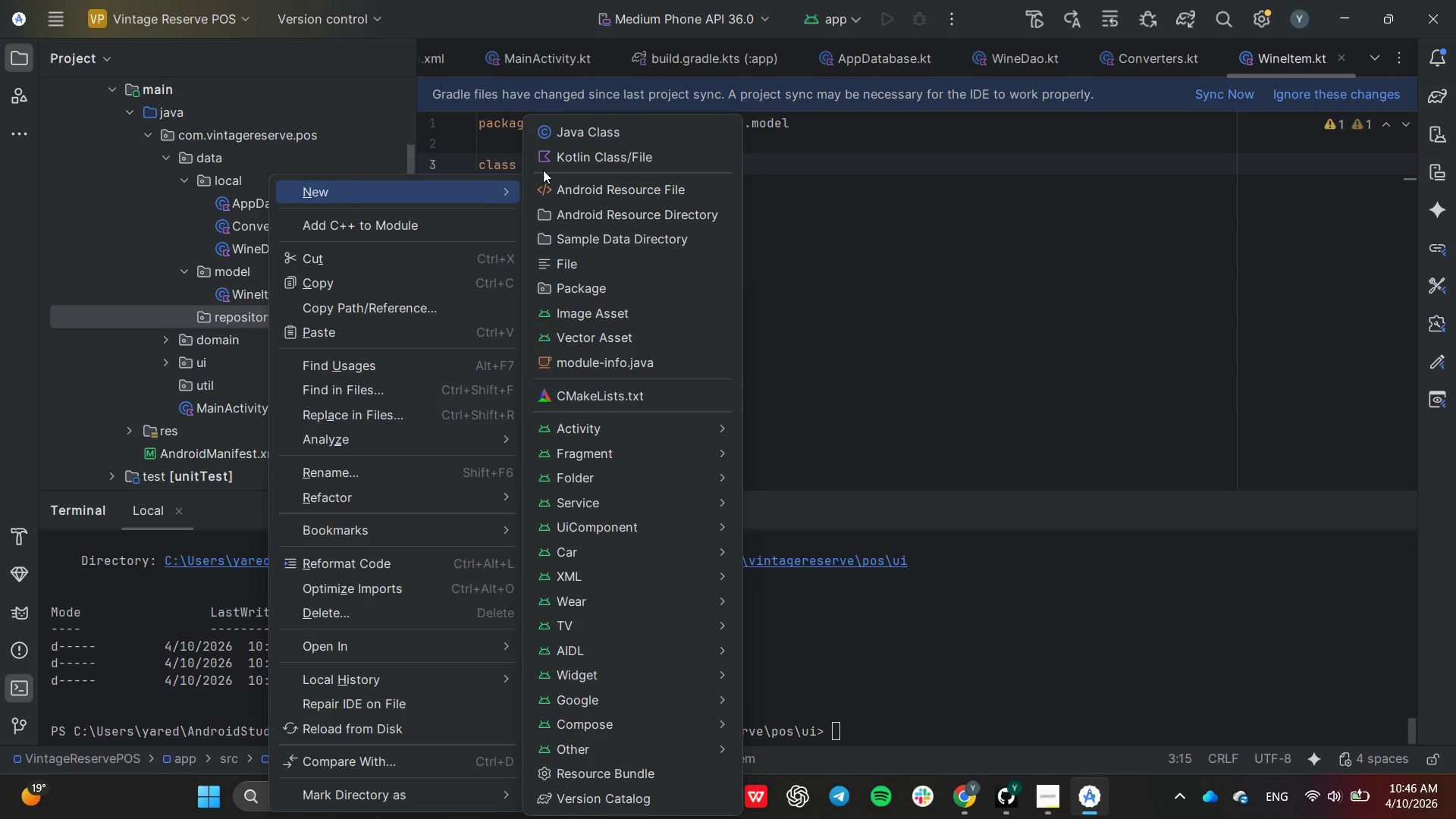 
left_click([557, 160])
 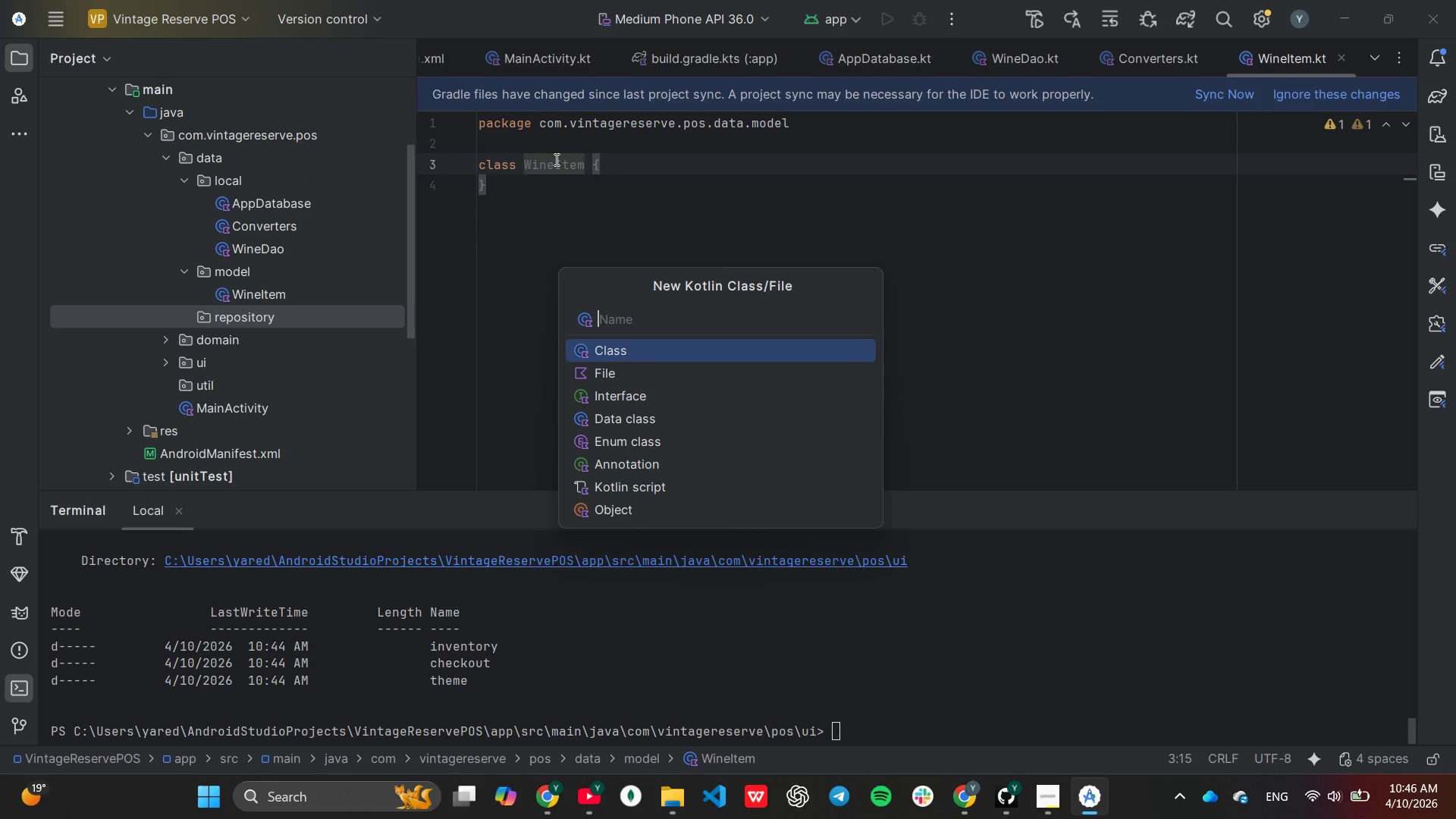 
type(WineRepository)
 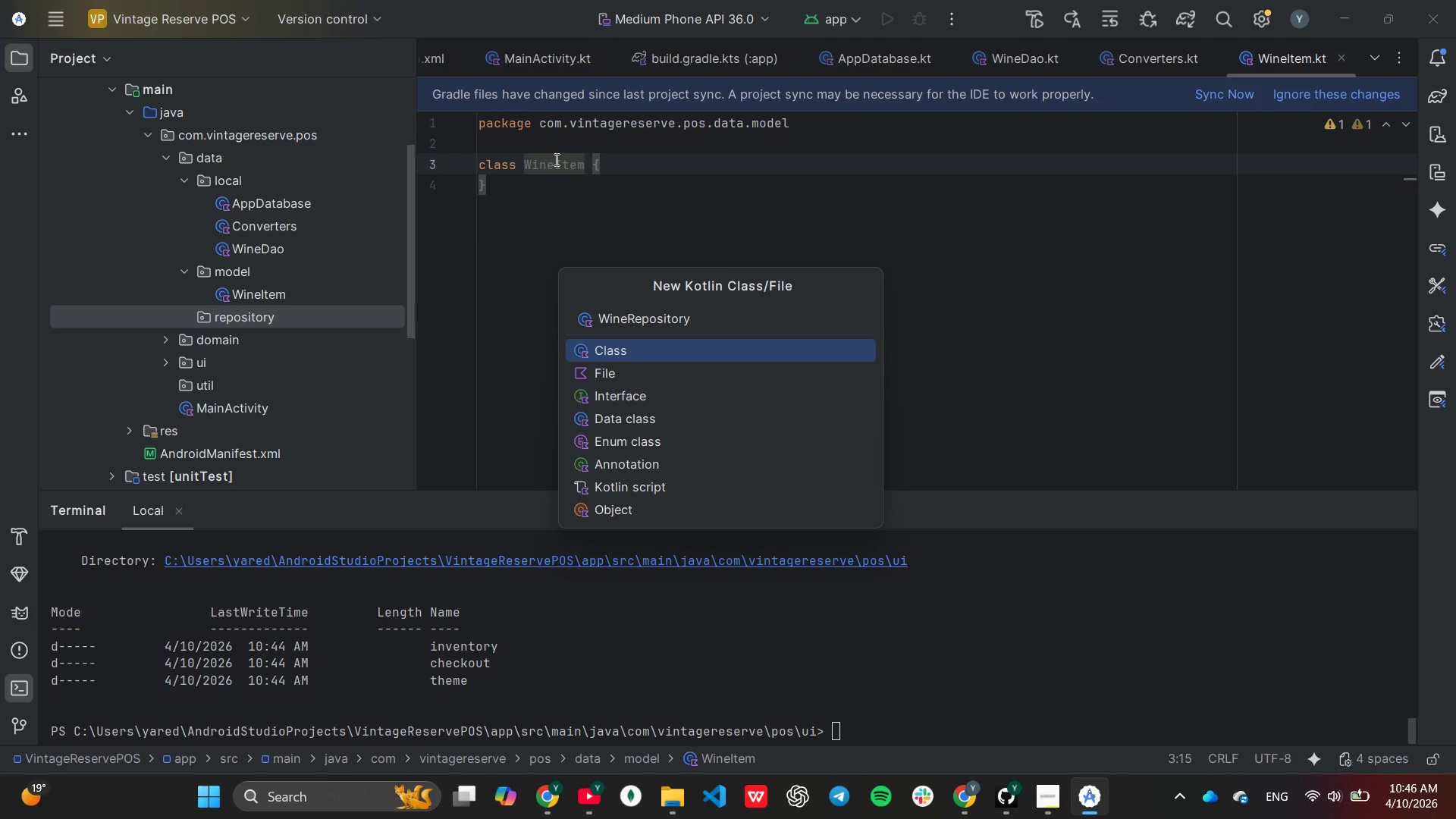 
type(.kt)
 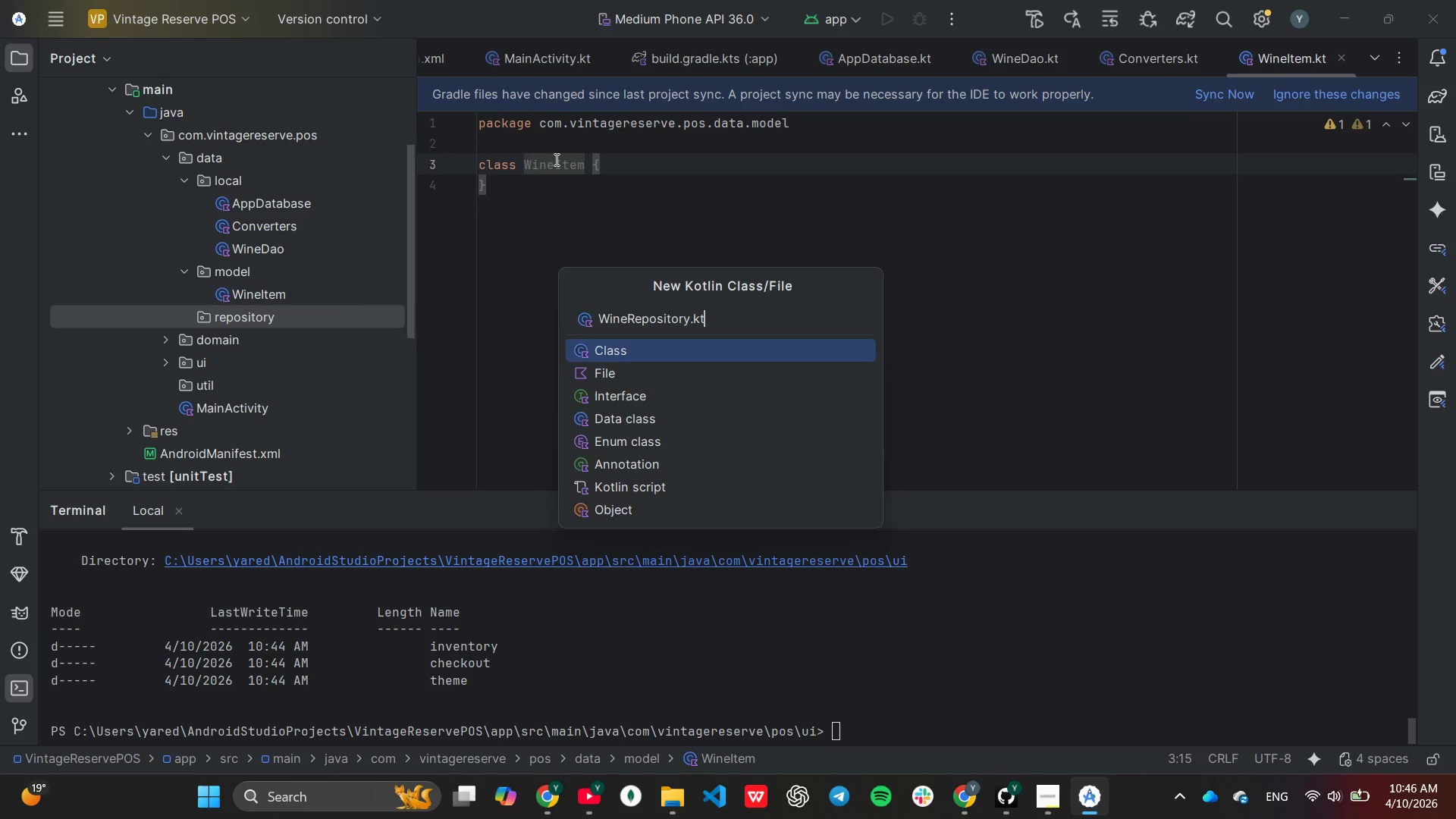 
key(Enter)
 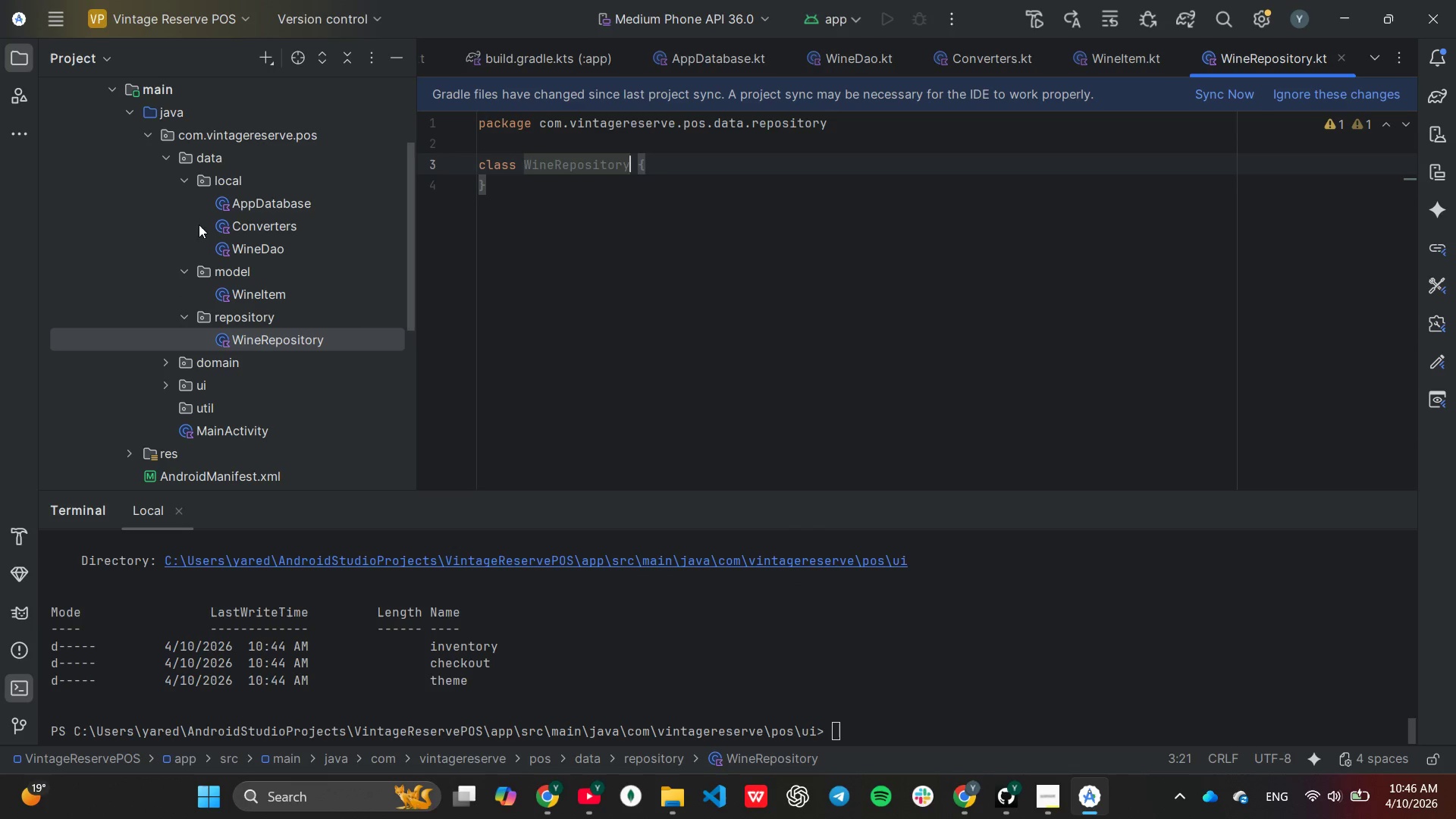 
left_click([165, 155])
 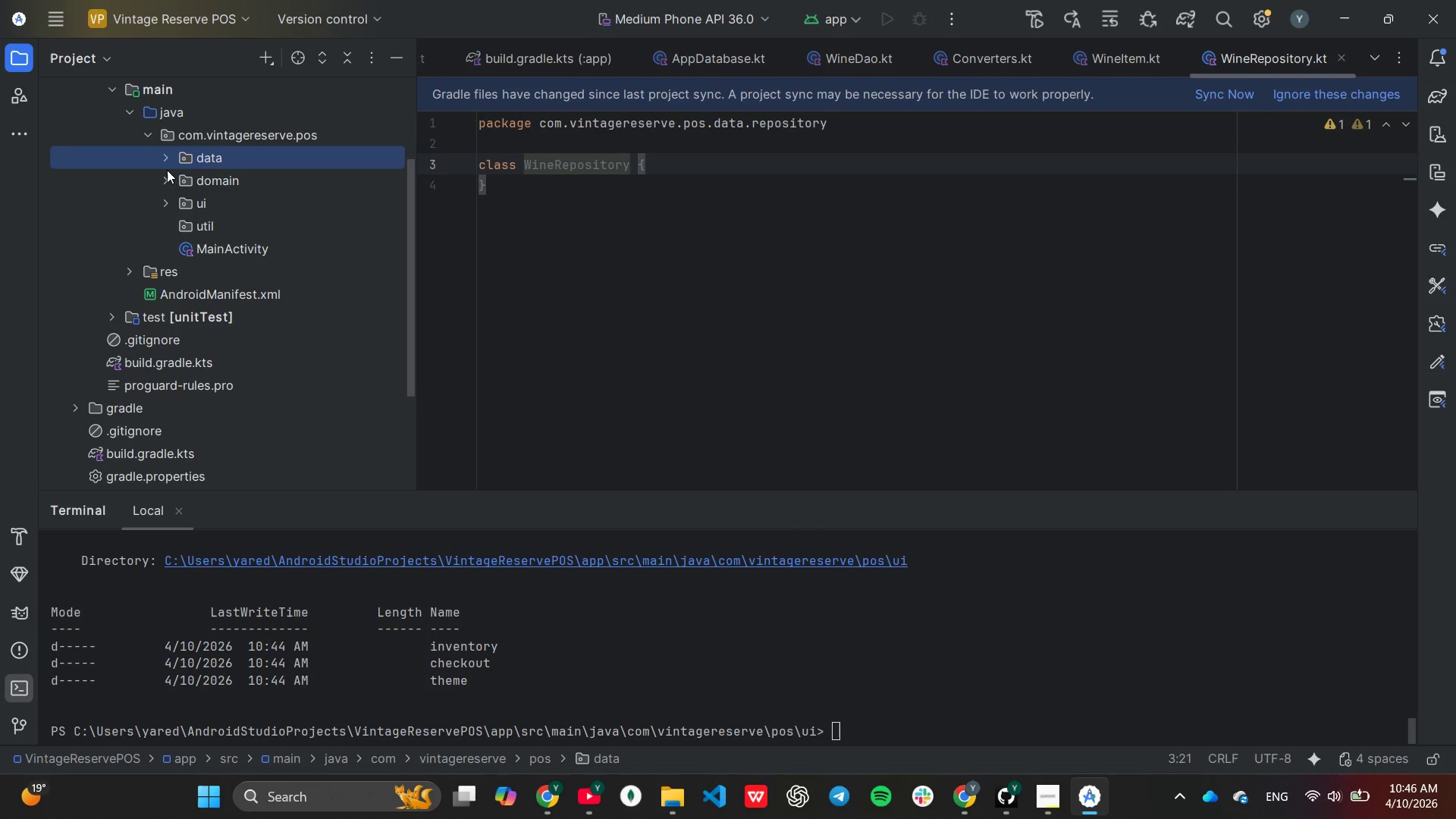 
wait(5.28)
 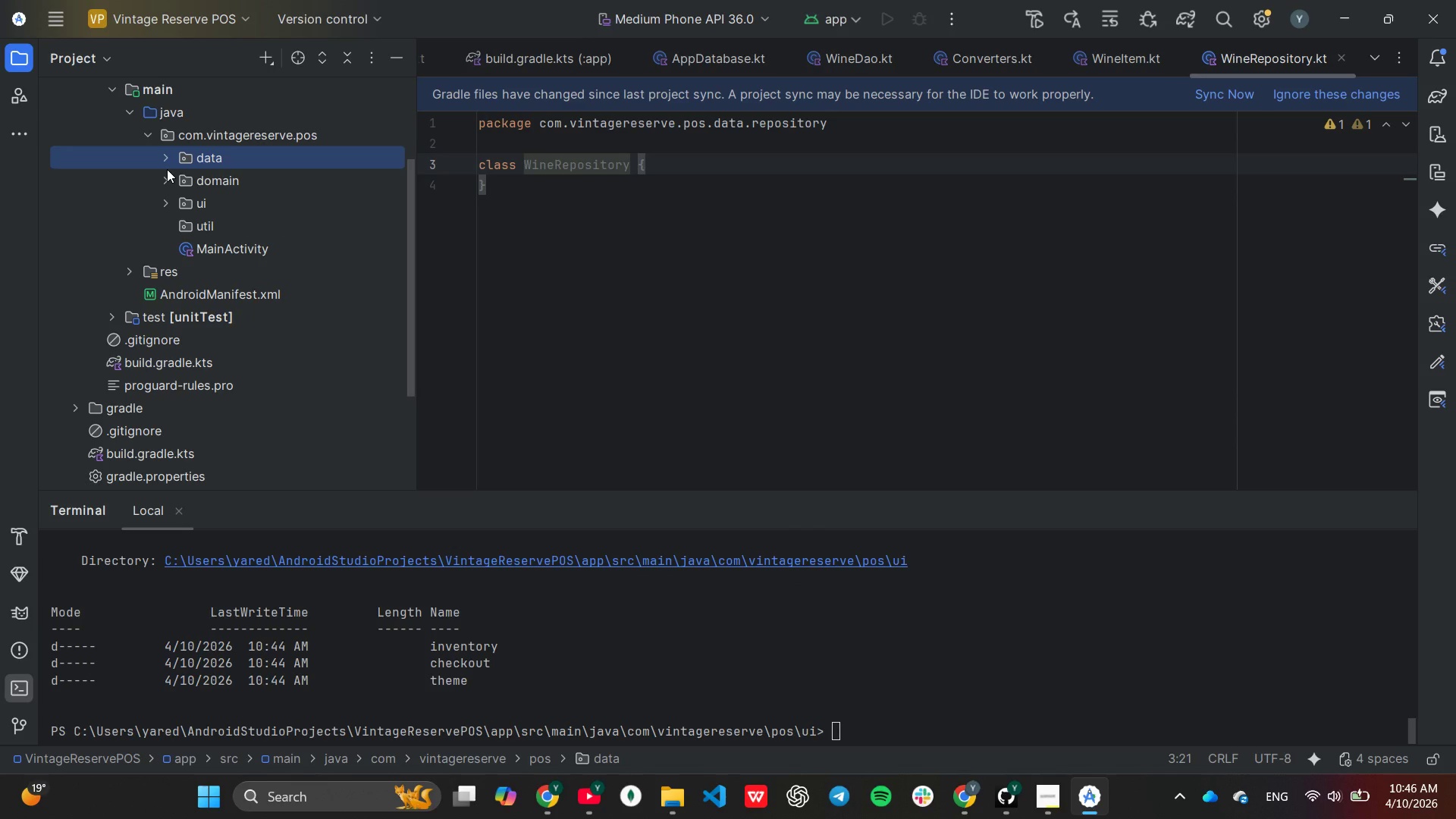 
left_click([168, 178])
 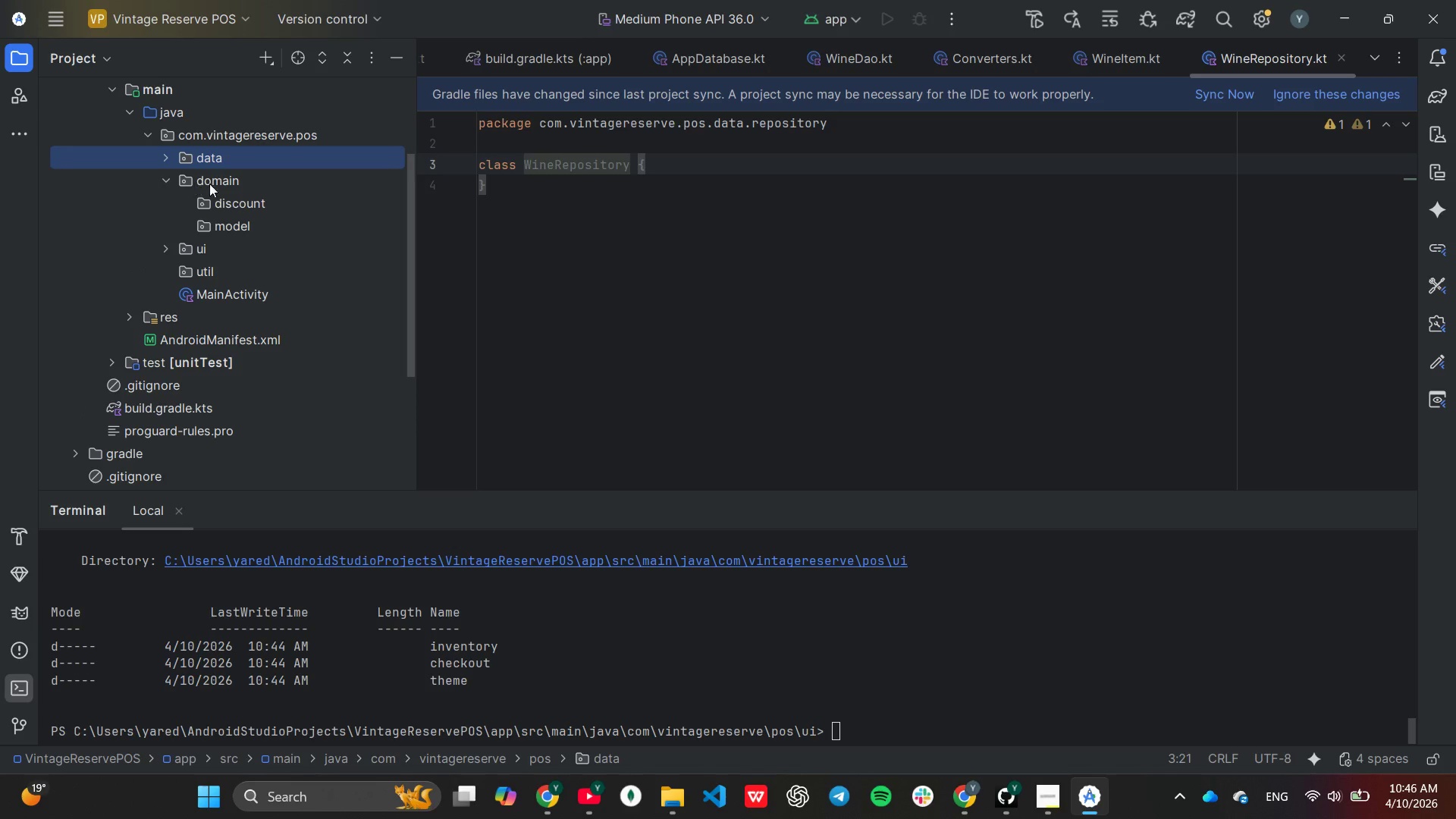 
left_click([225, 199])
 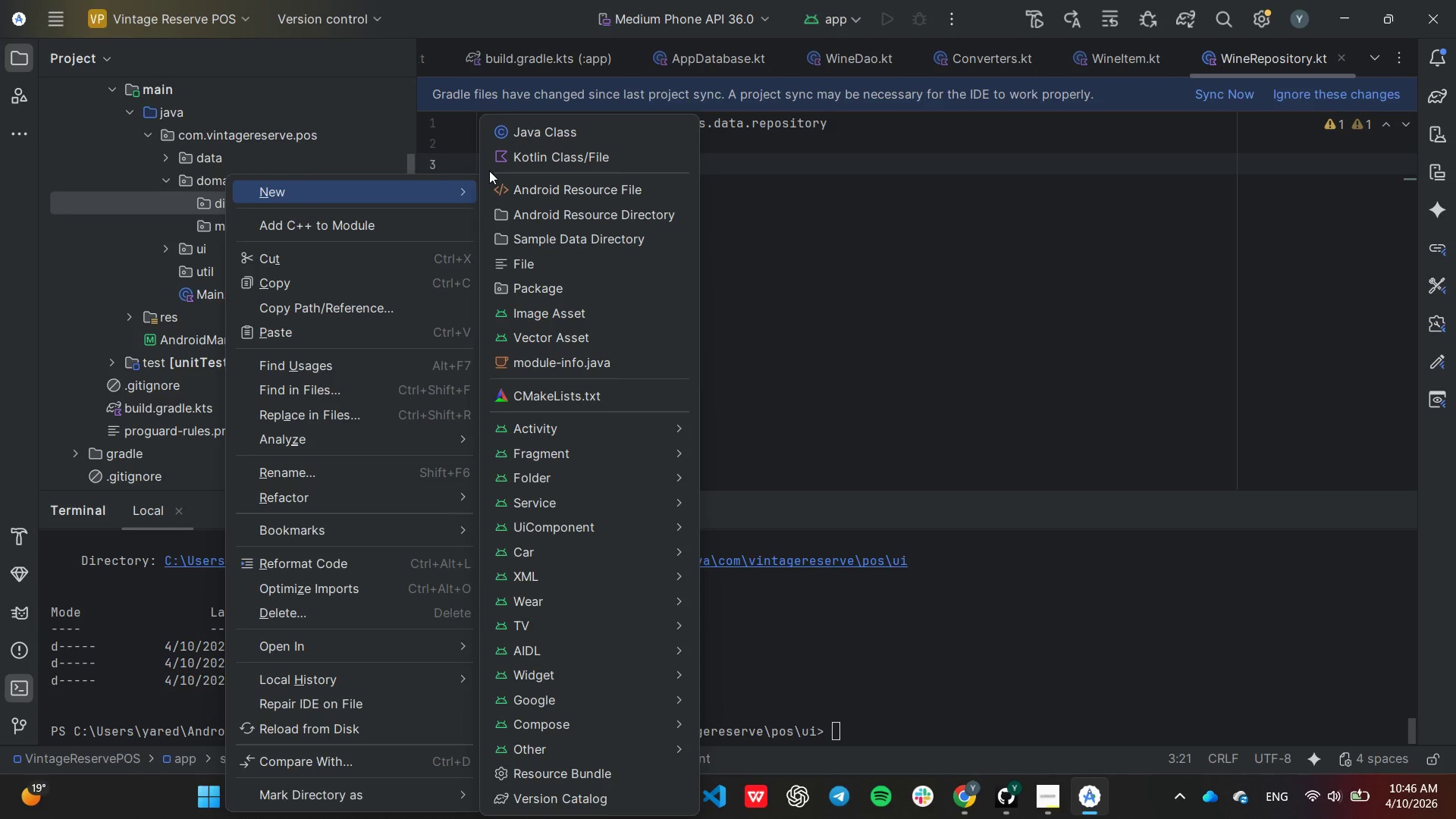 
right_click([225, 199])
 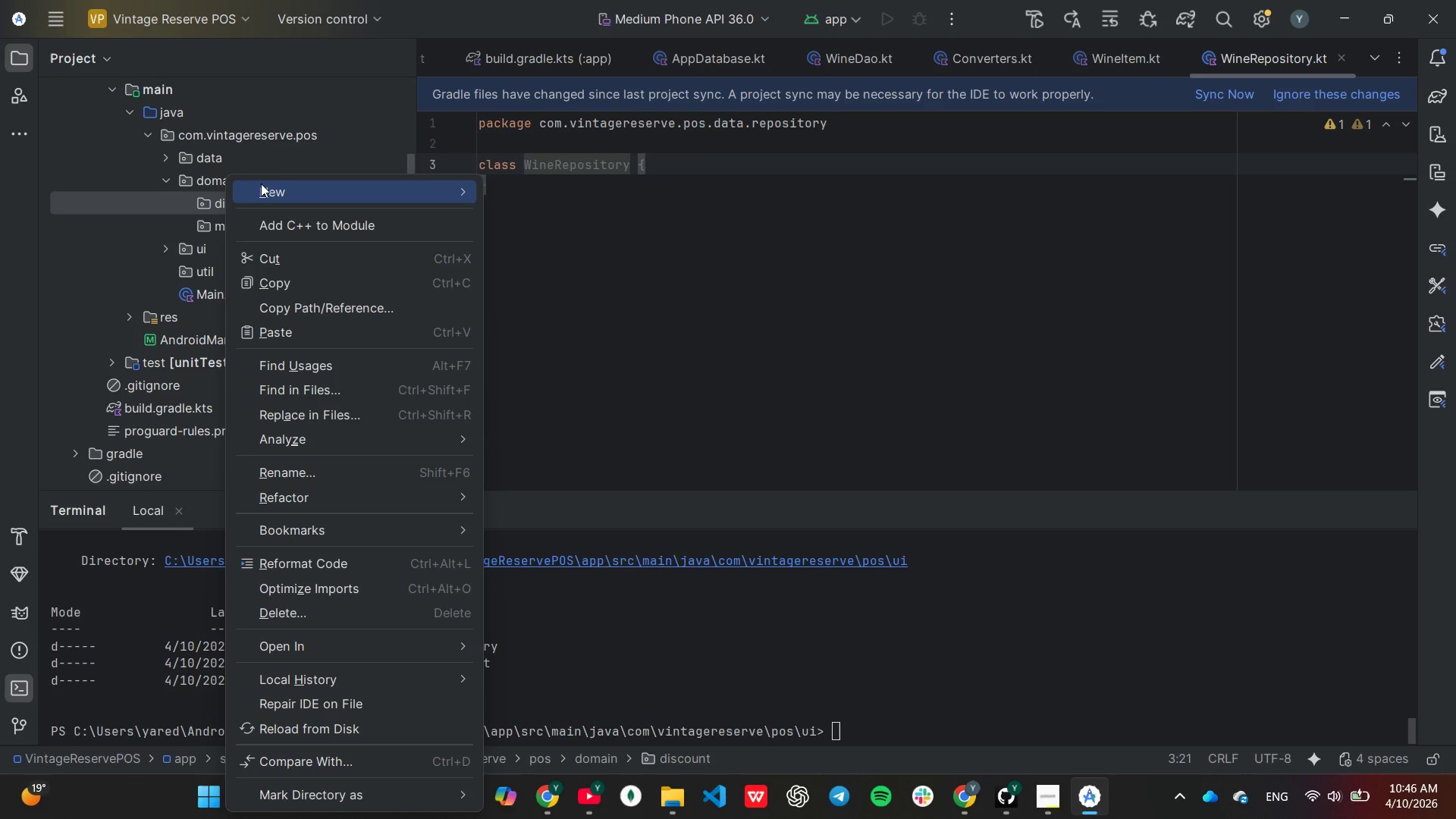 
left_click([522, 159])
 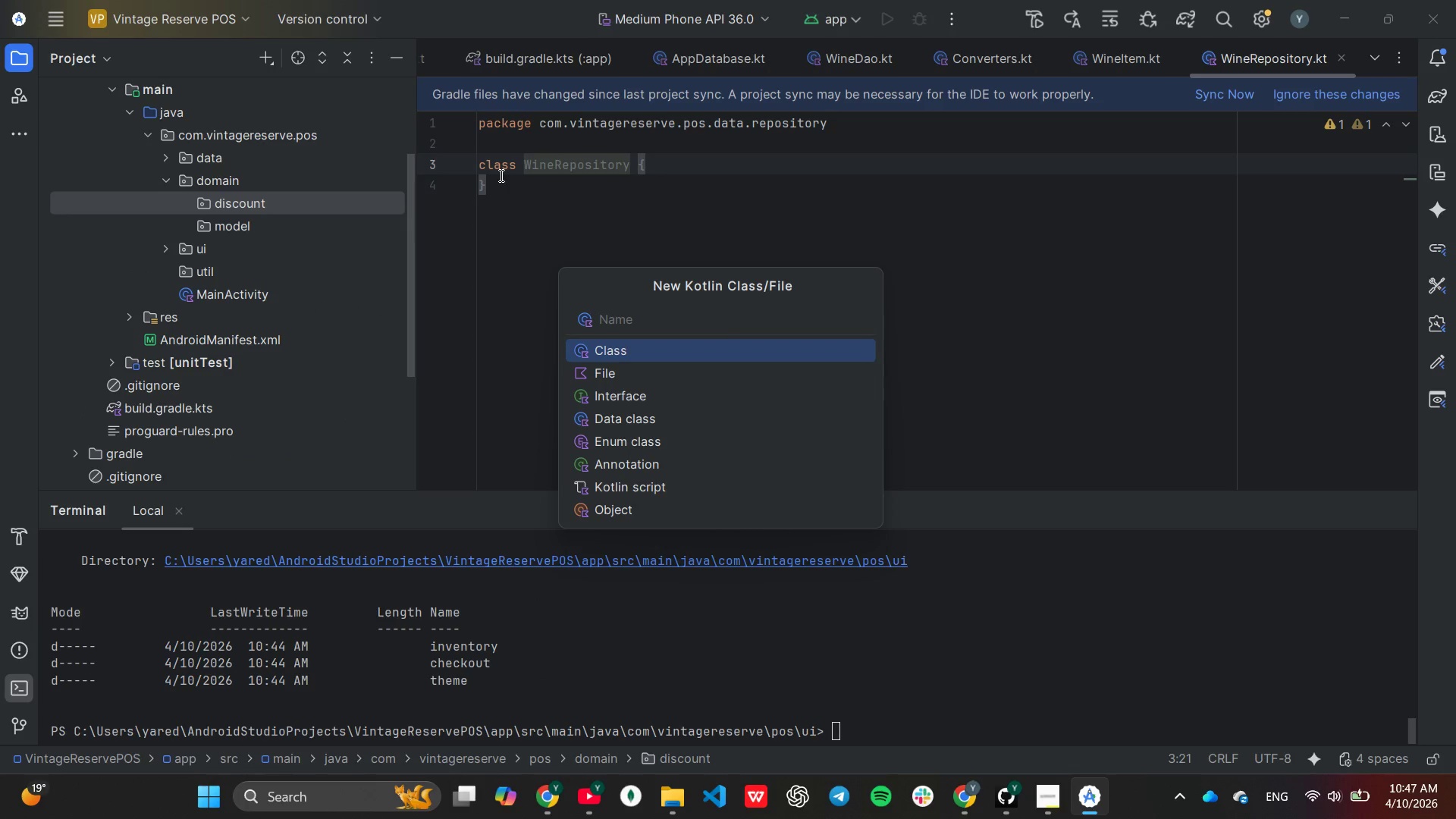 
type(DiscountEngine.kt)
 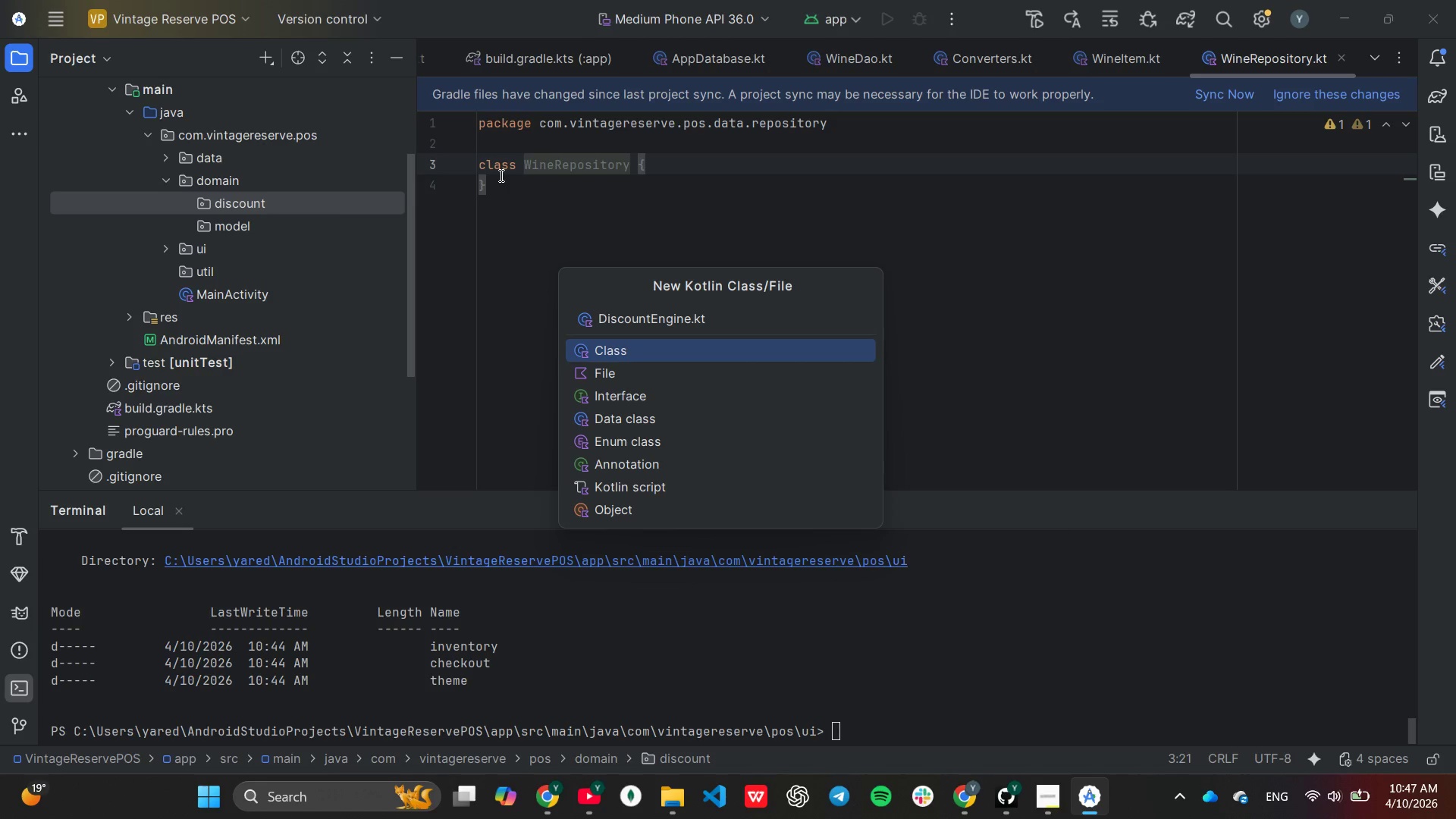 
key(Enter)
 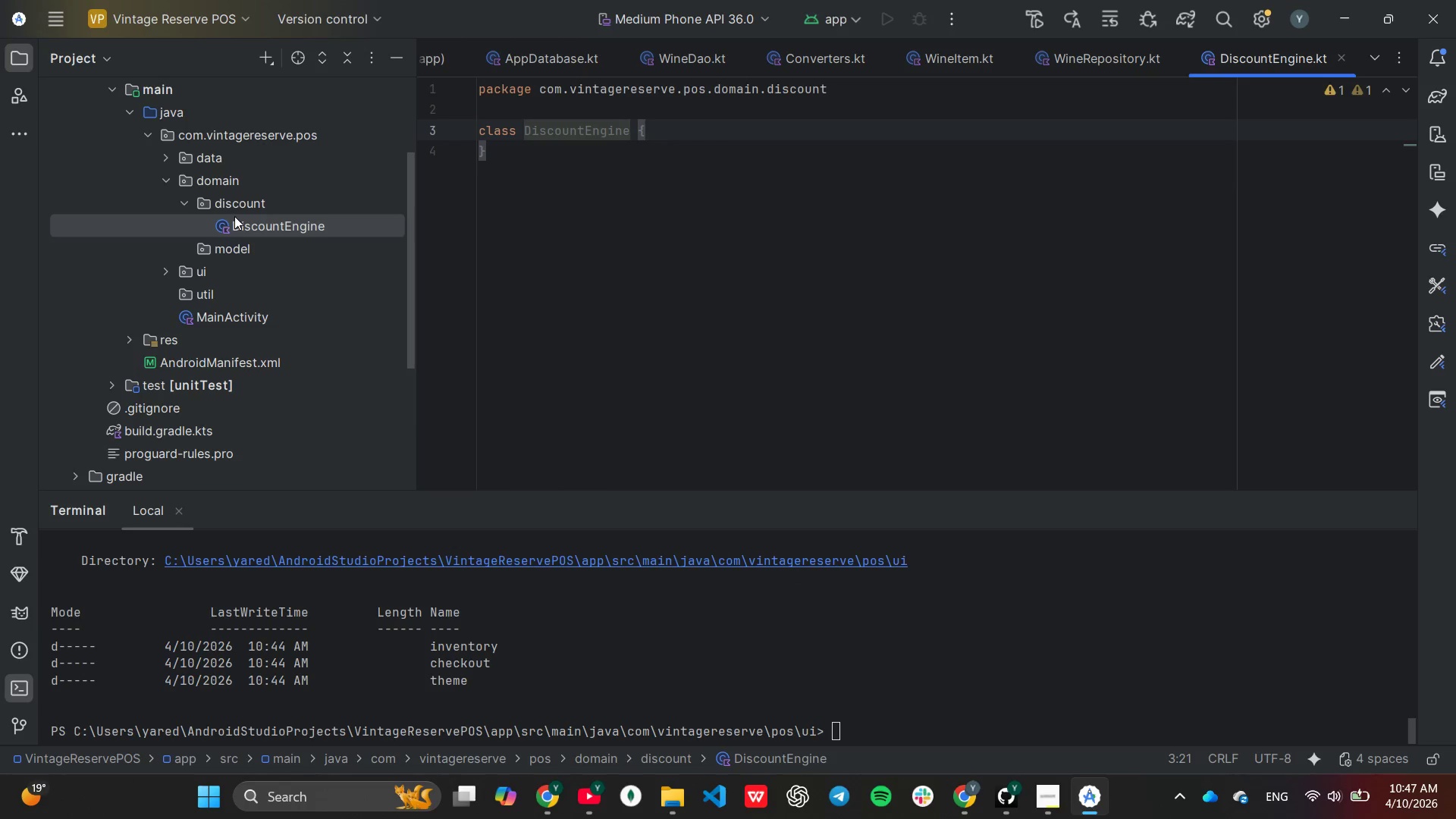 
right_click([234, 203])
 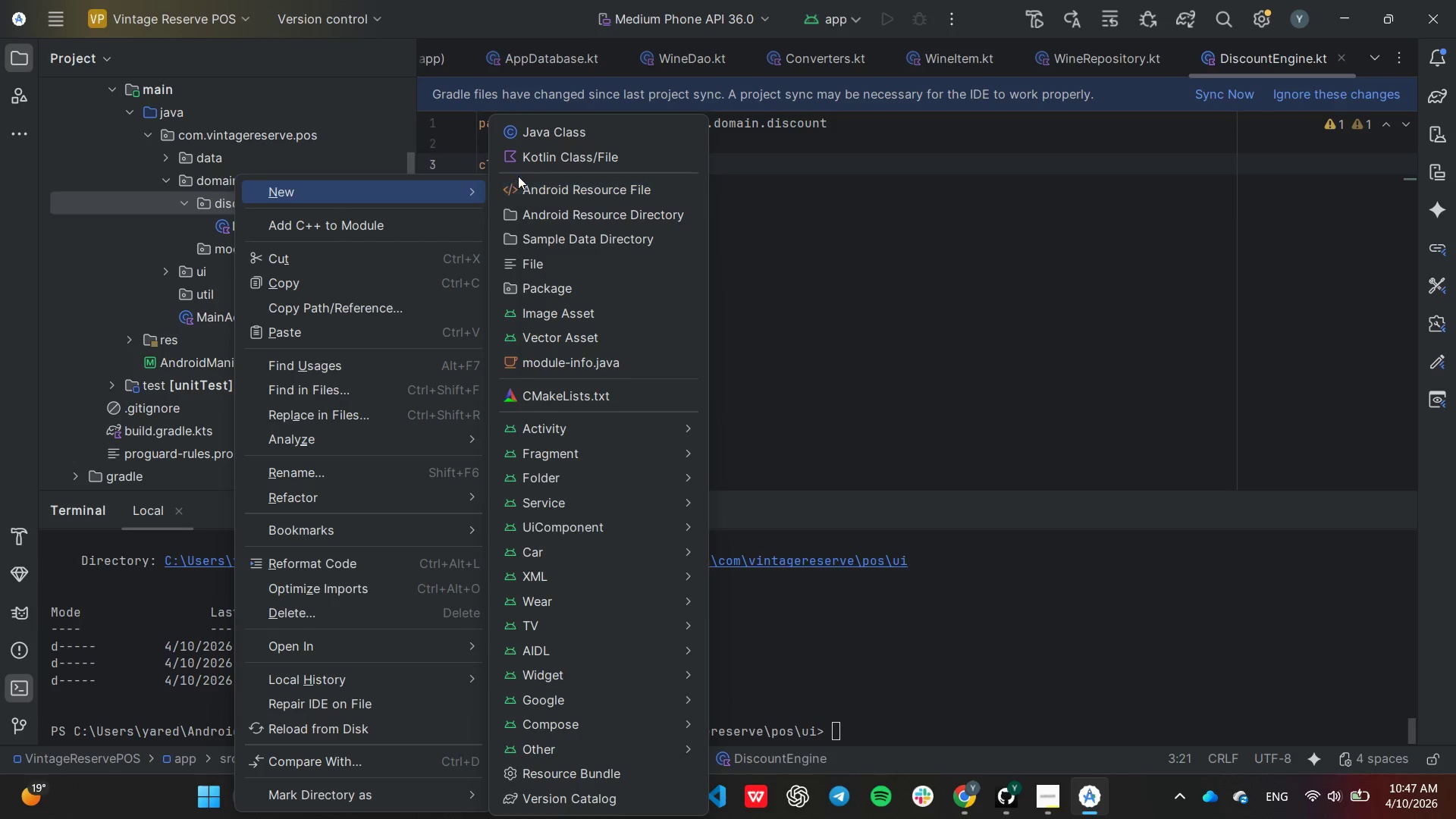 
left_click([551, 154])
 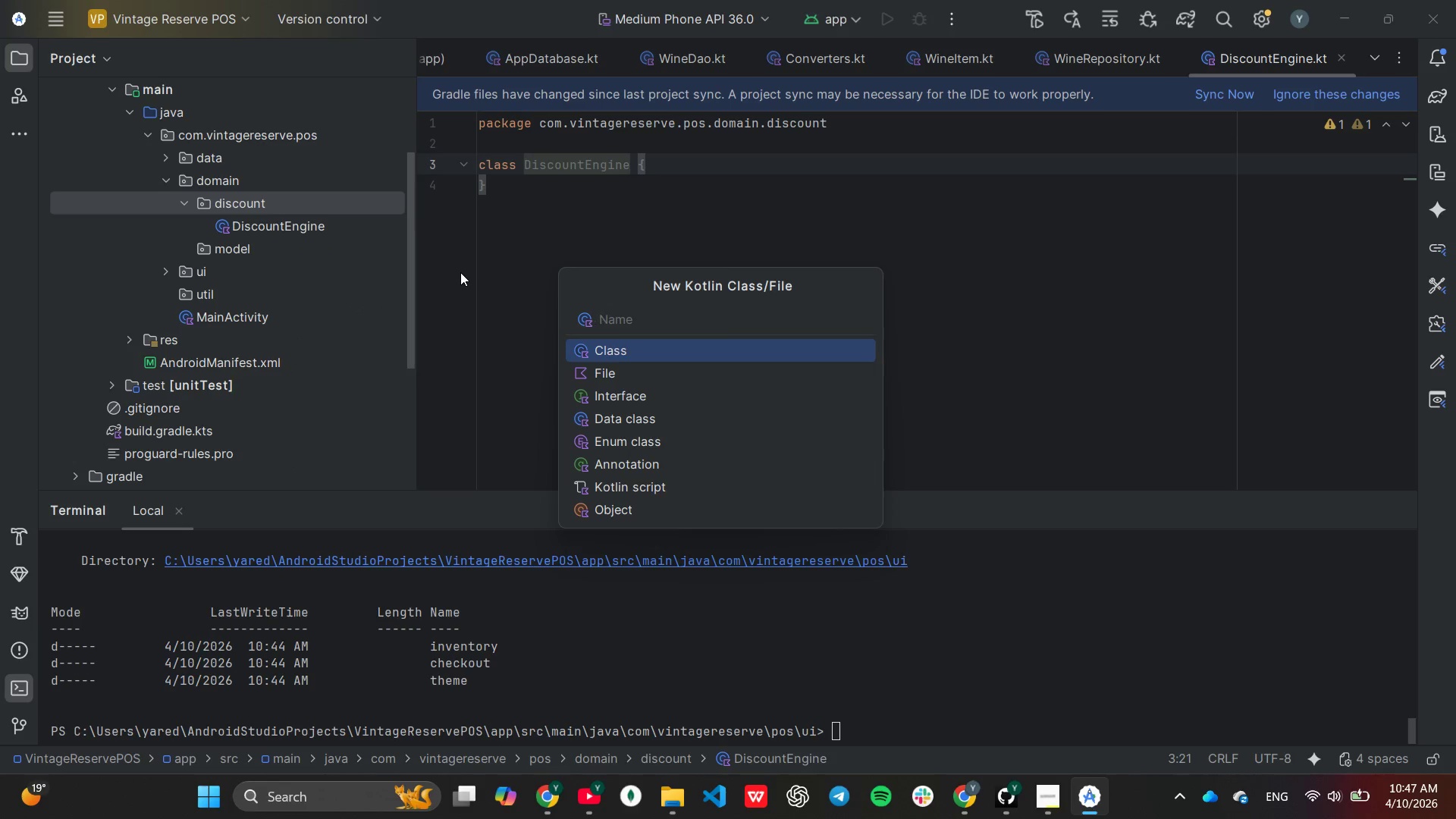 
type(PriceResult.kt)
 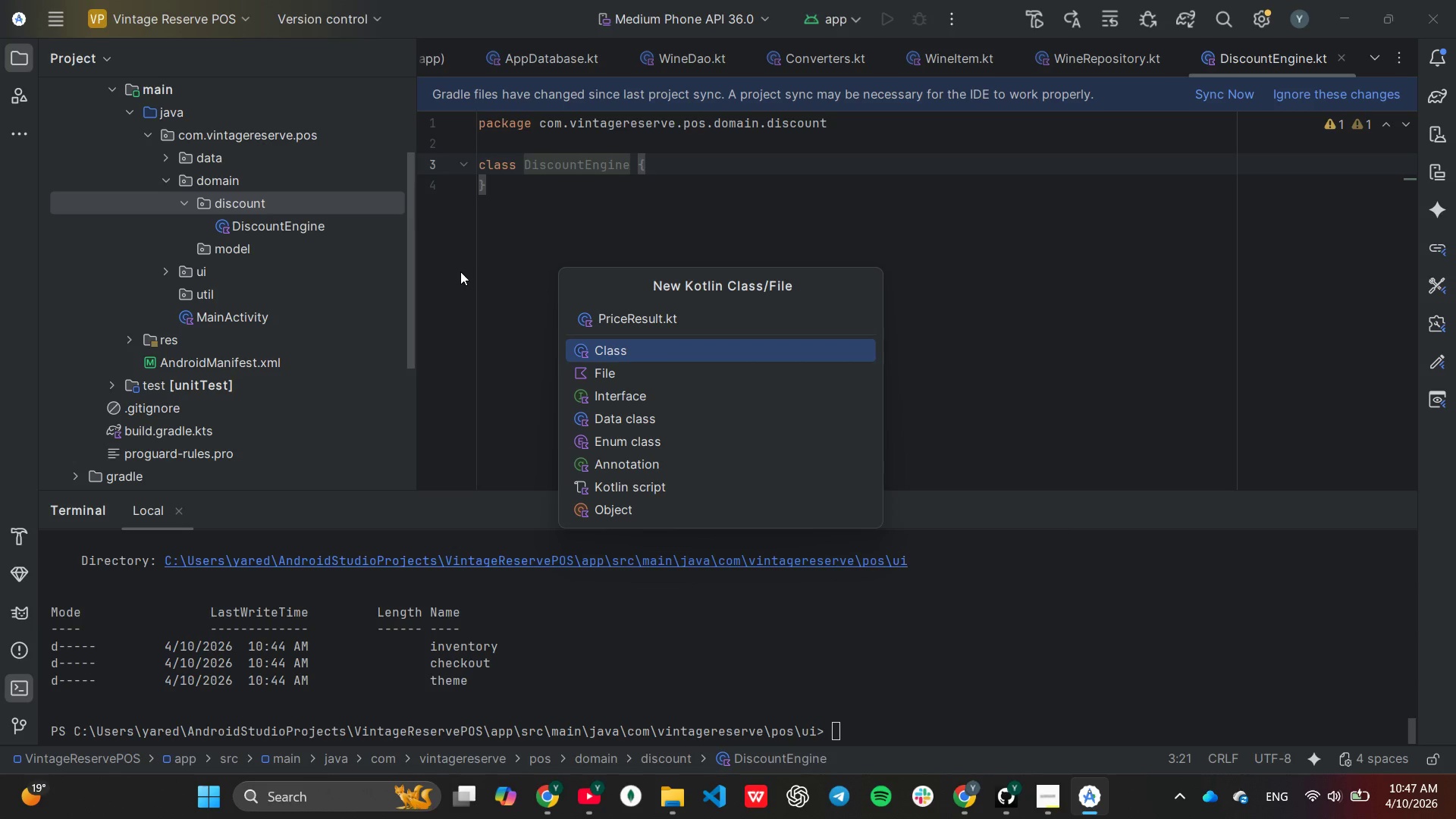 
key(Enter)
 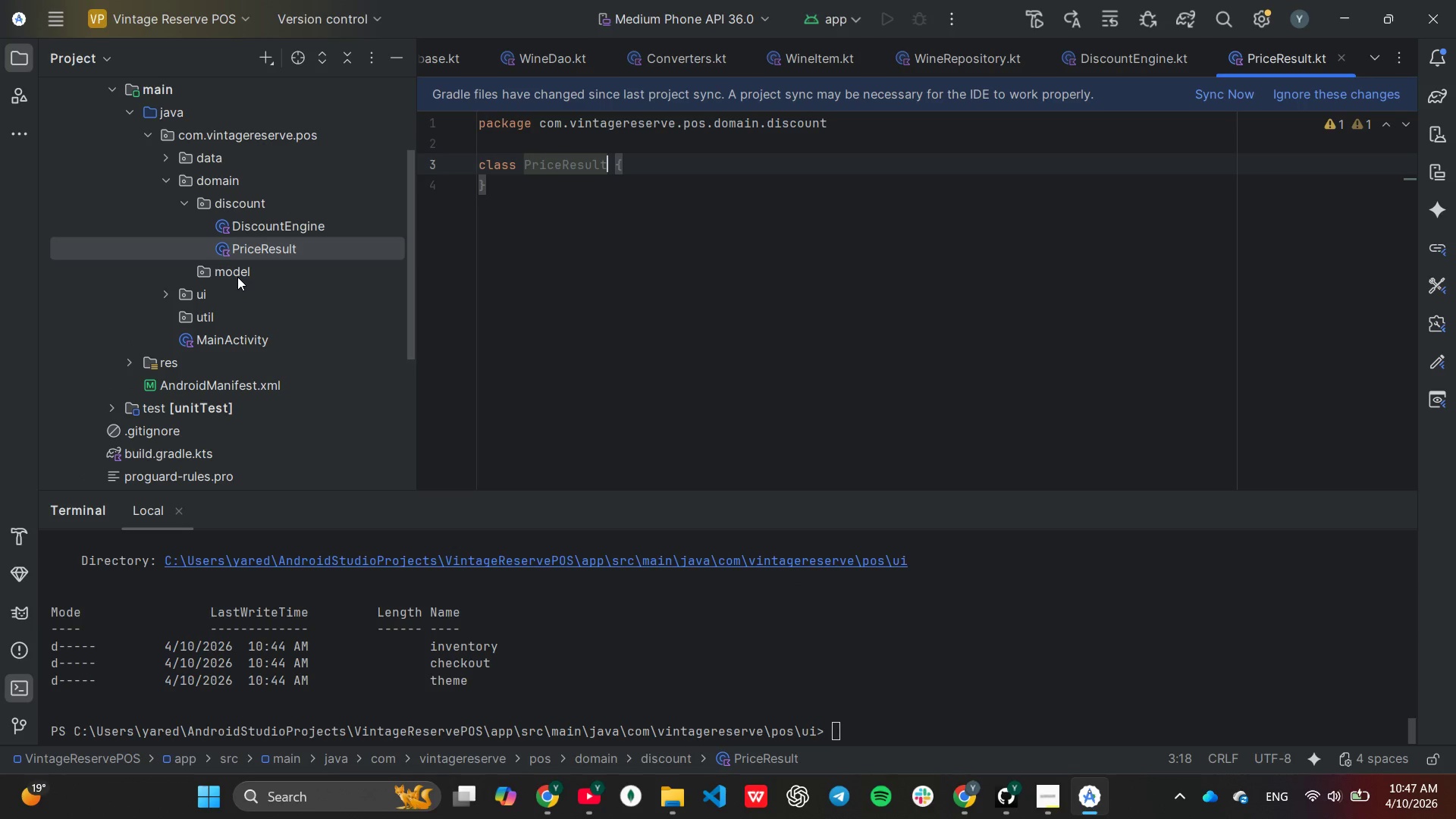 
right_click([237, 277])
 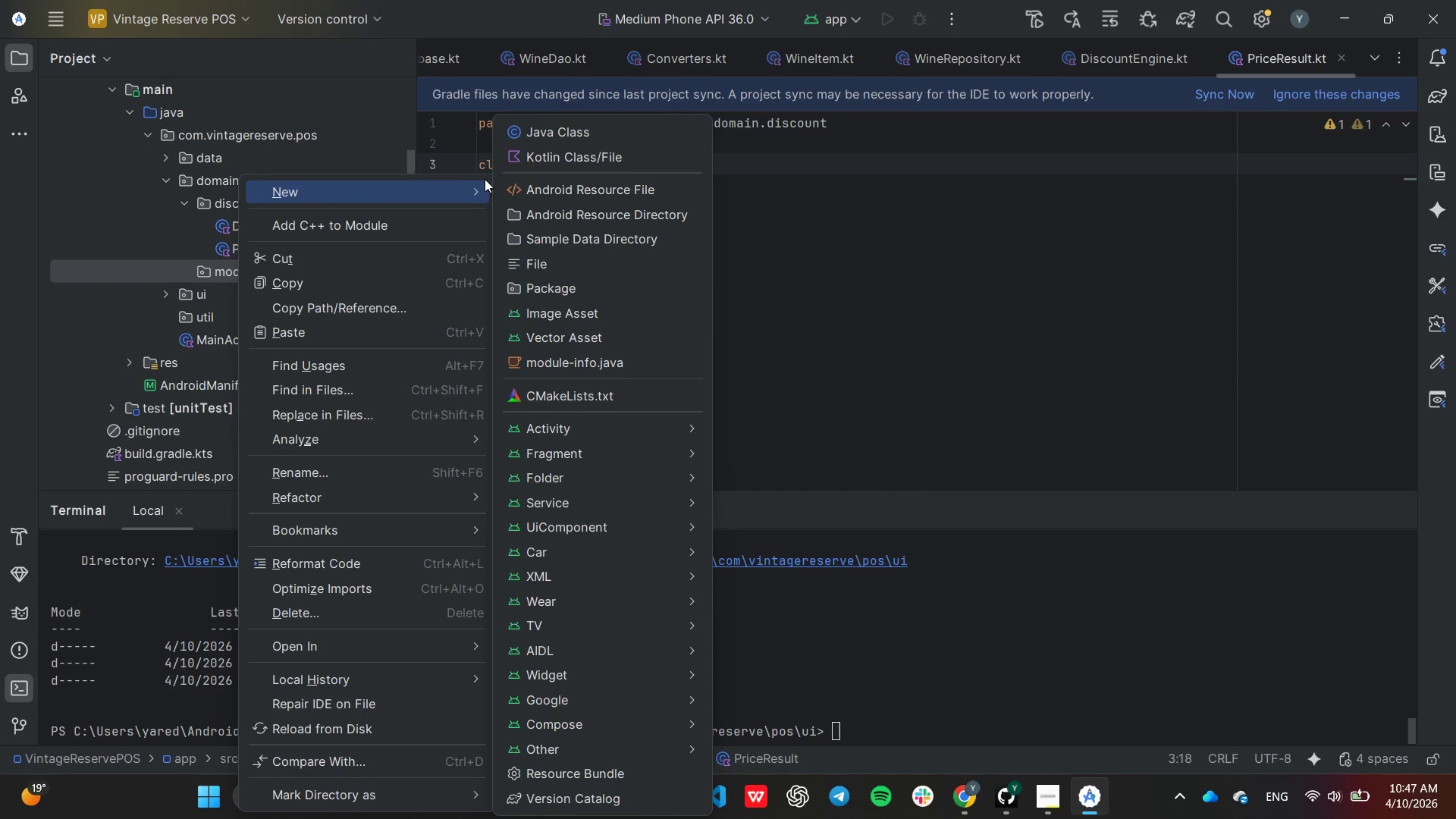 
left_click([546, 152])
 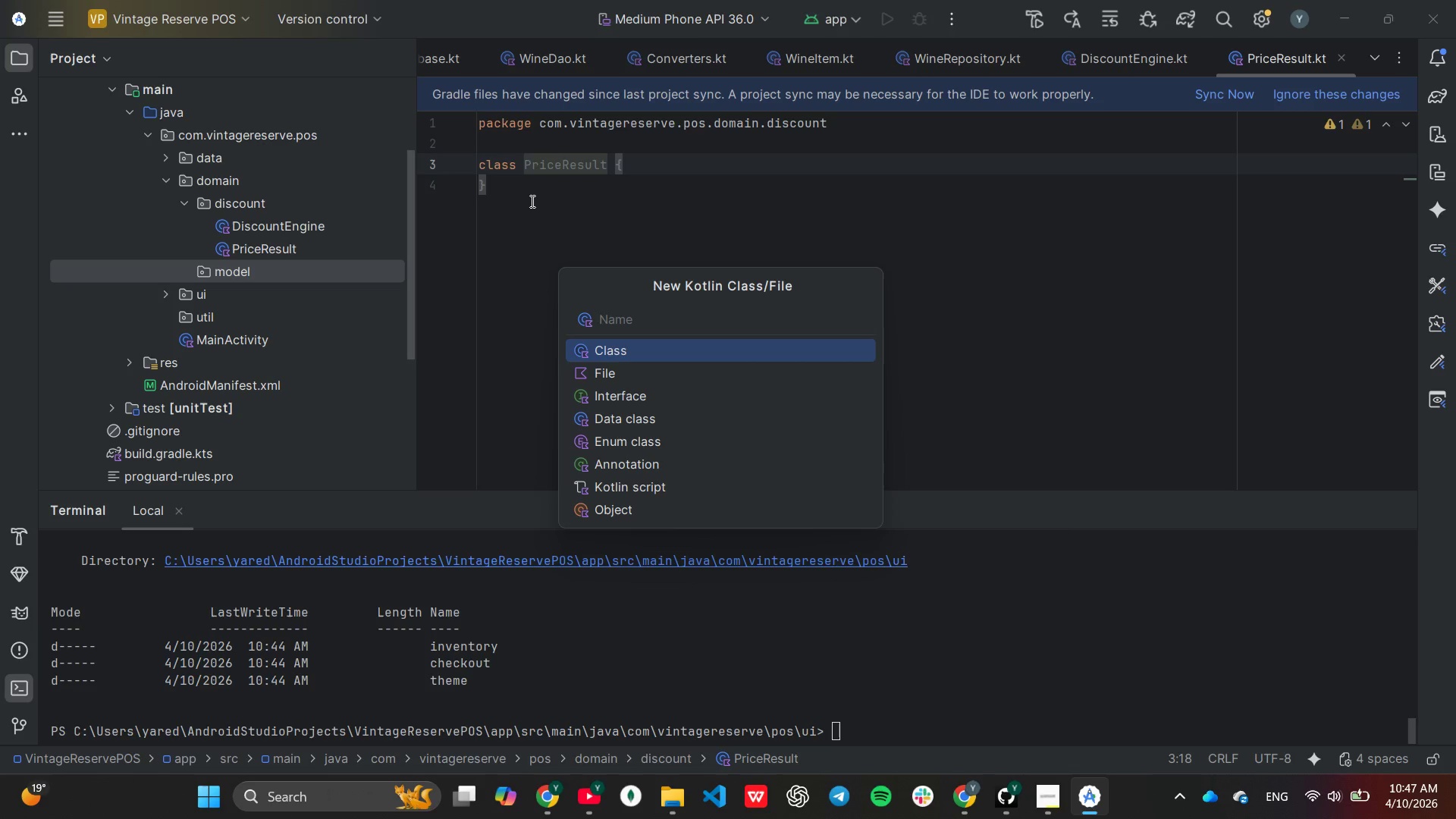 
type(CartItem.kt)
 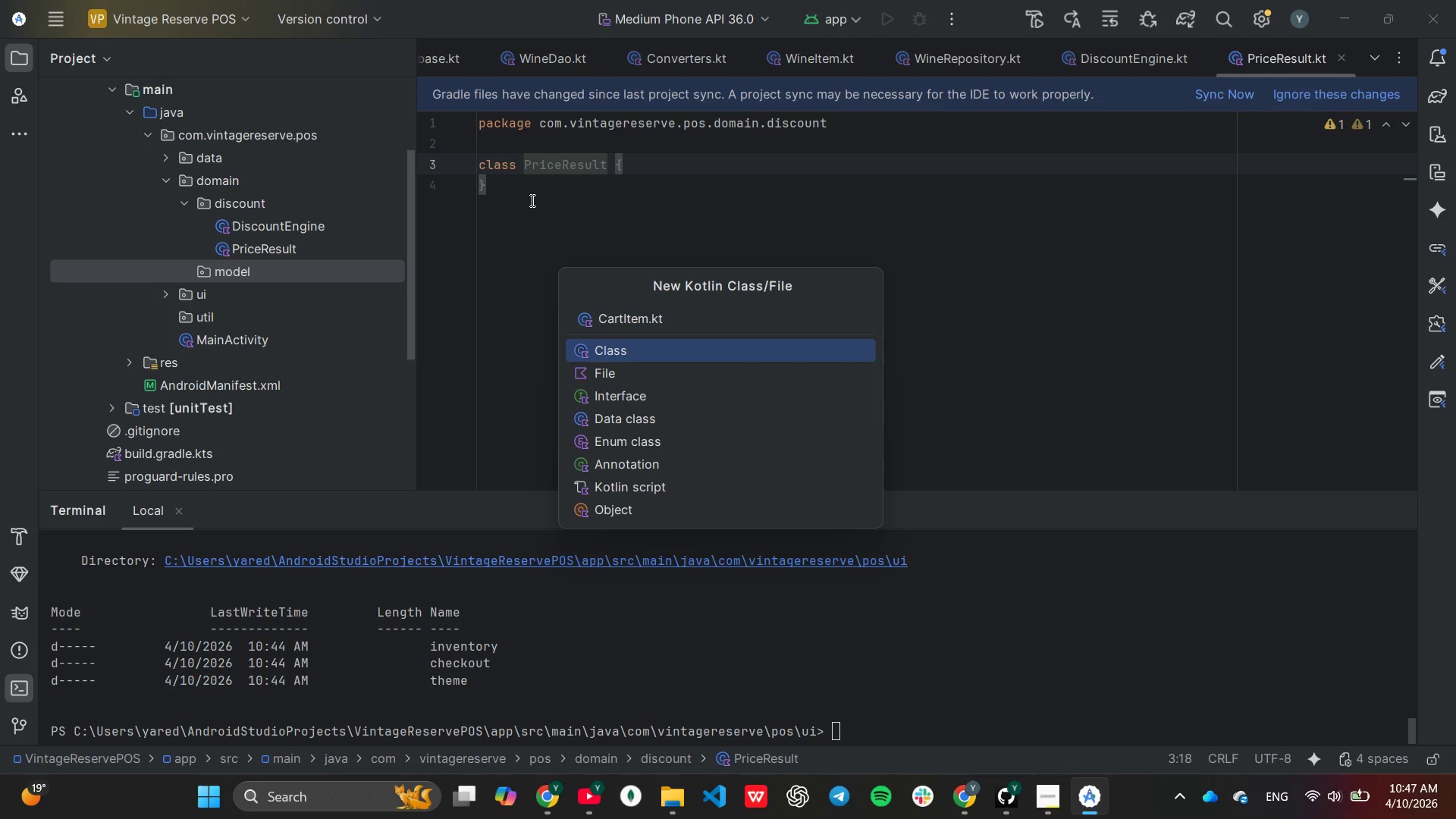 
key(Enter)
 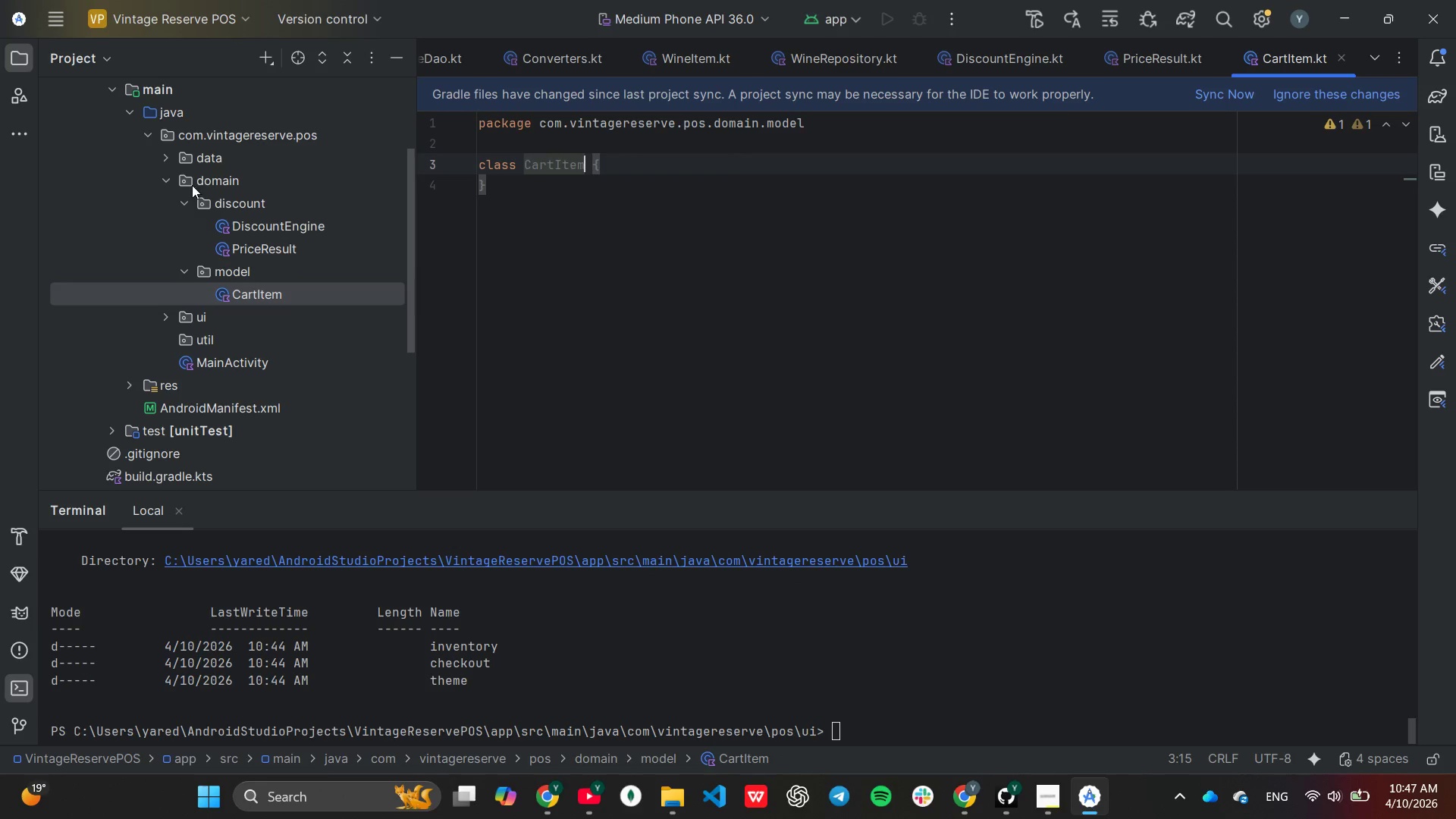 
left_click([162, 175])
 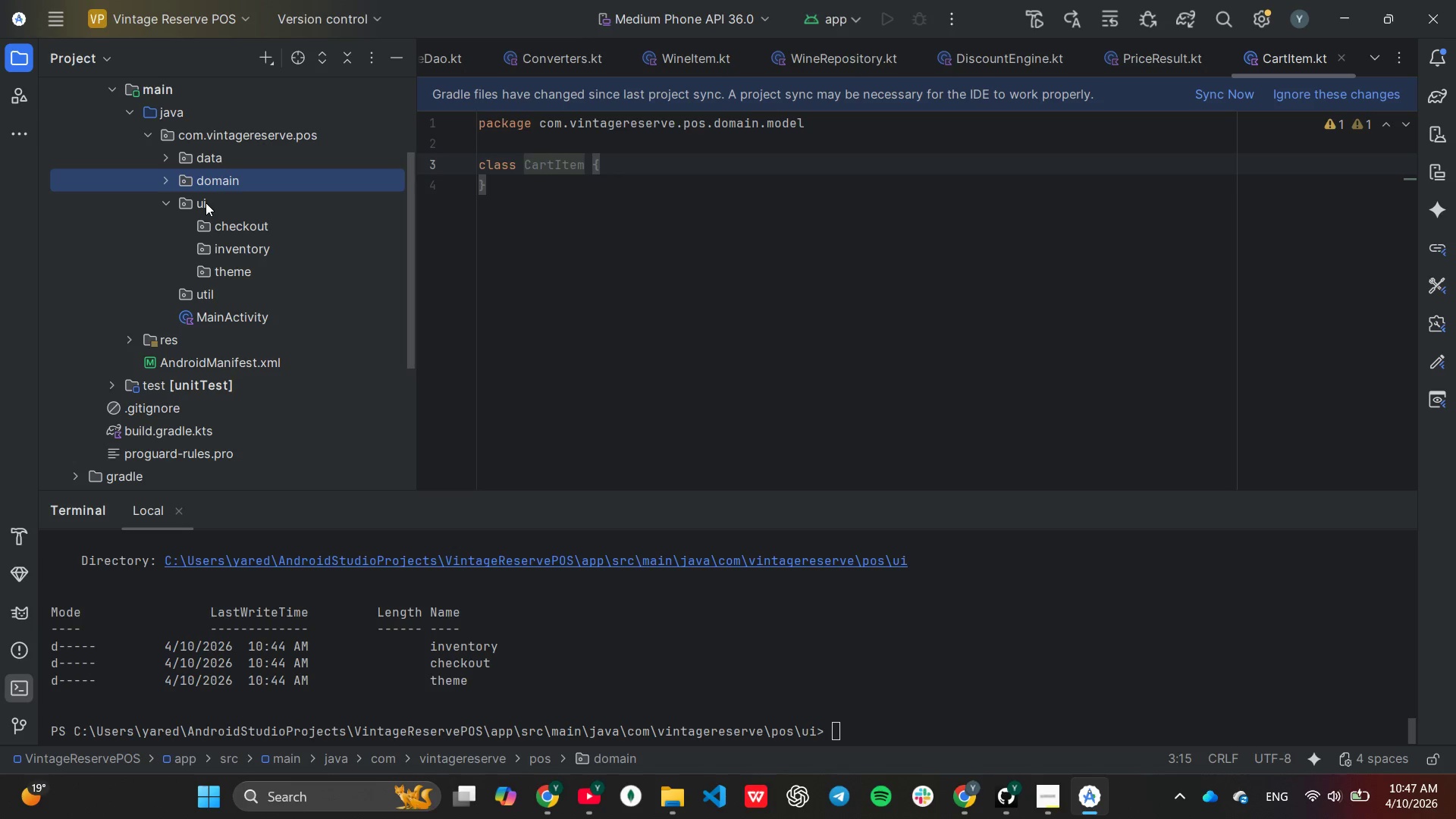 
wait(6.69)
 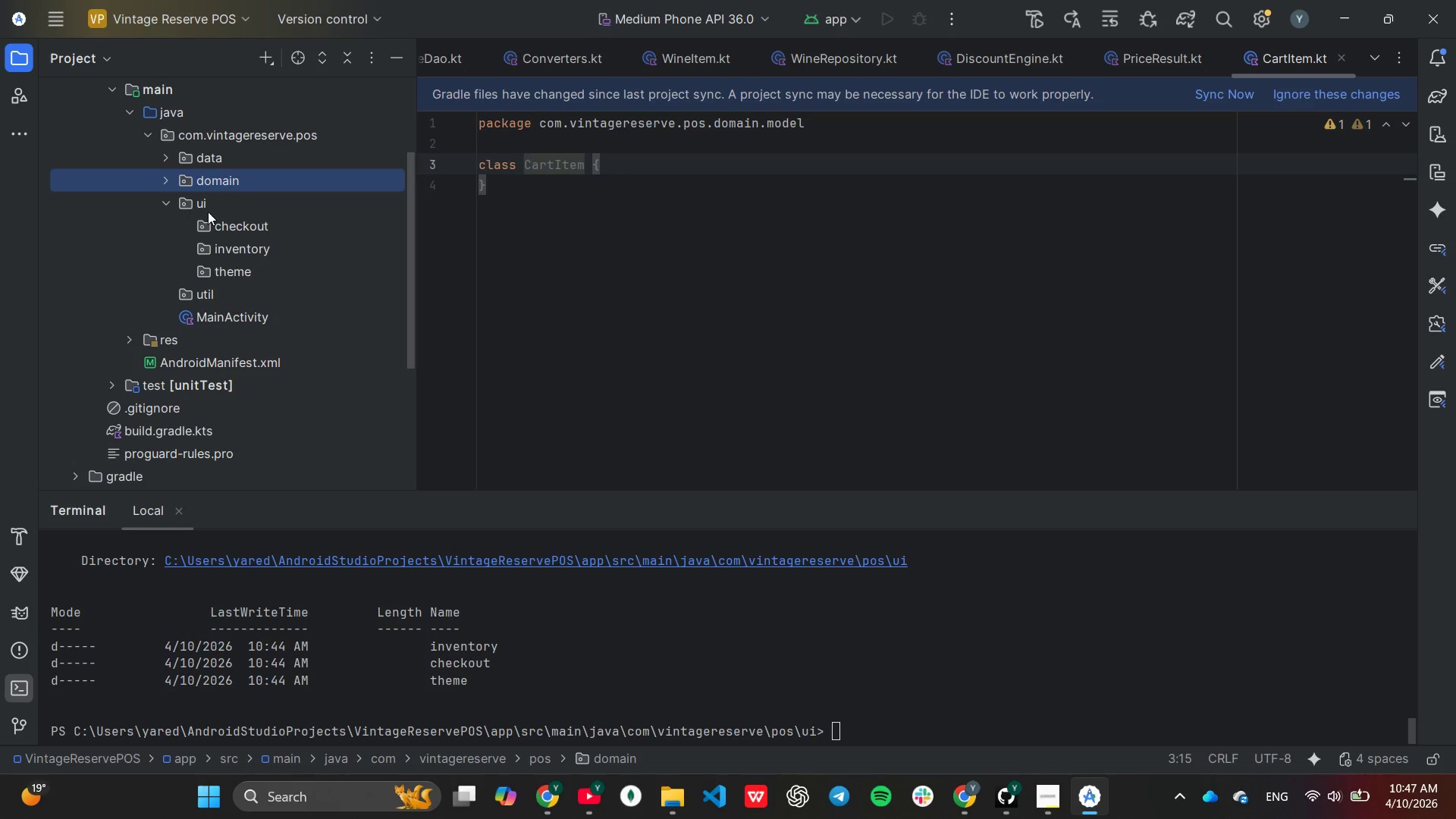 
right_click([232, 221])
 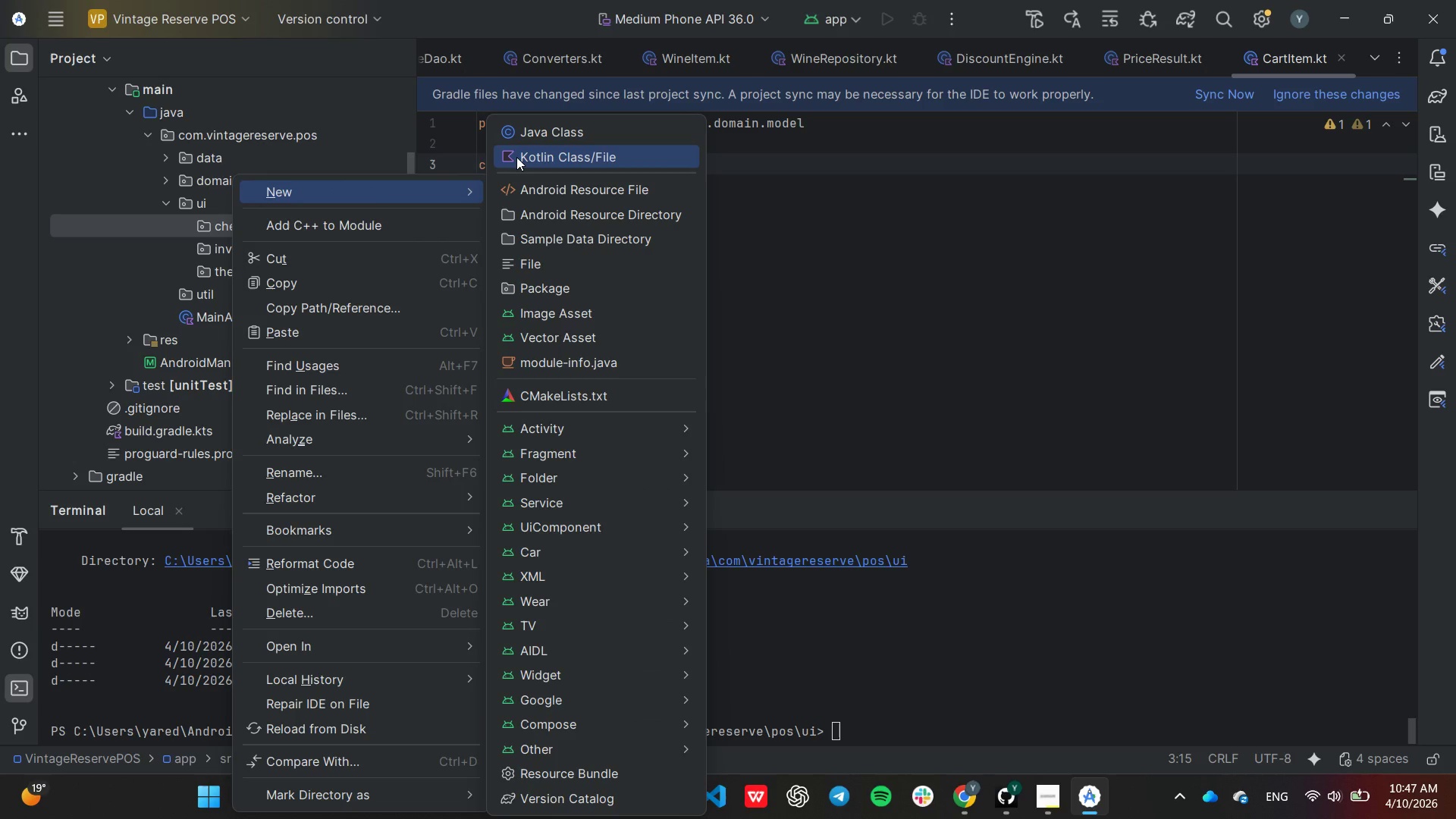 
left_click([516, 157])
 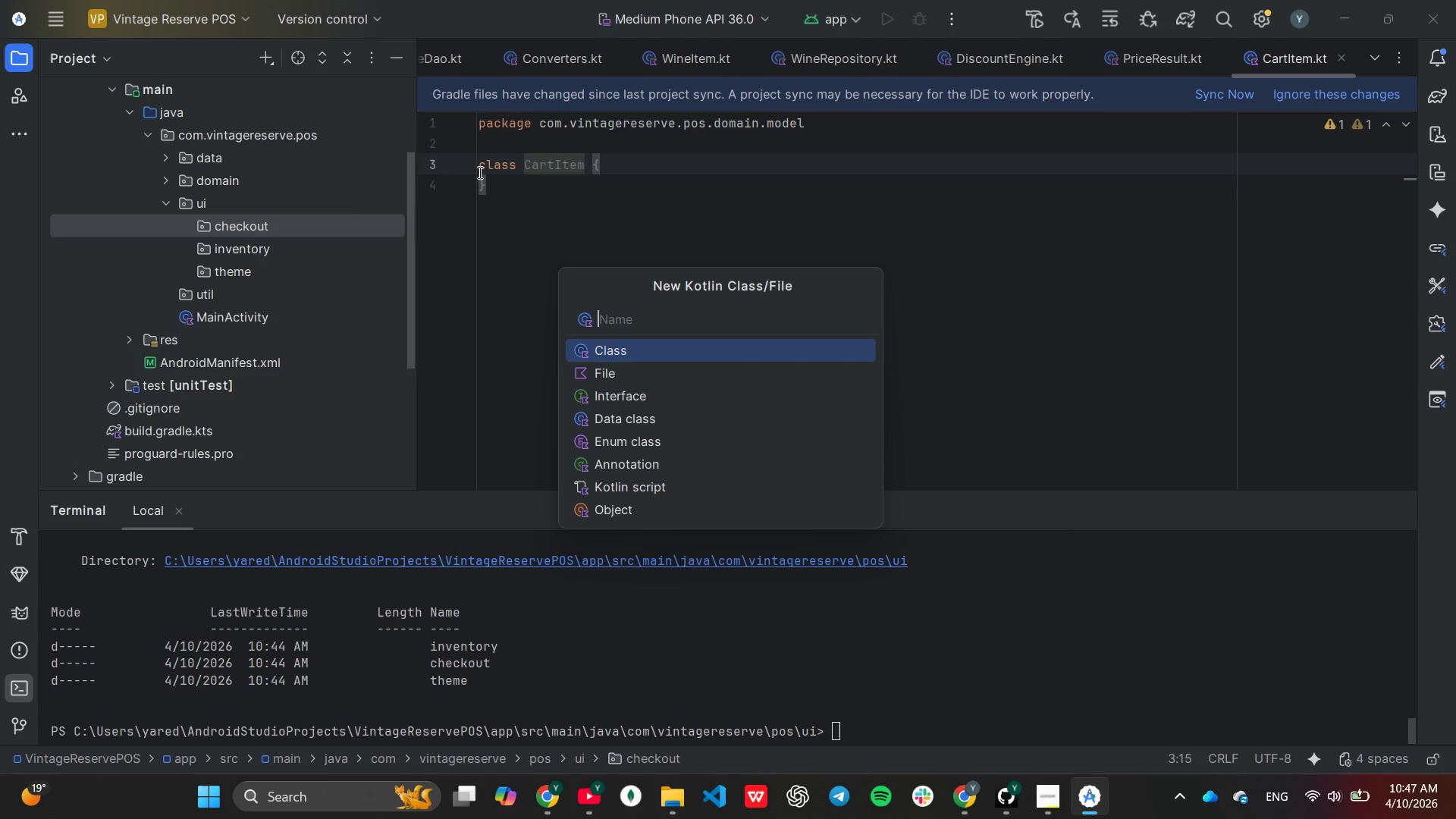 
type(c)
key(Backspace)
type(CheckoutFragment.kt)
 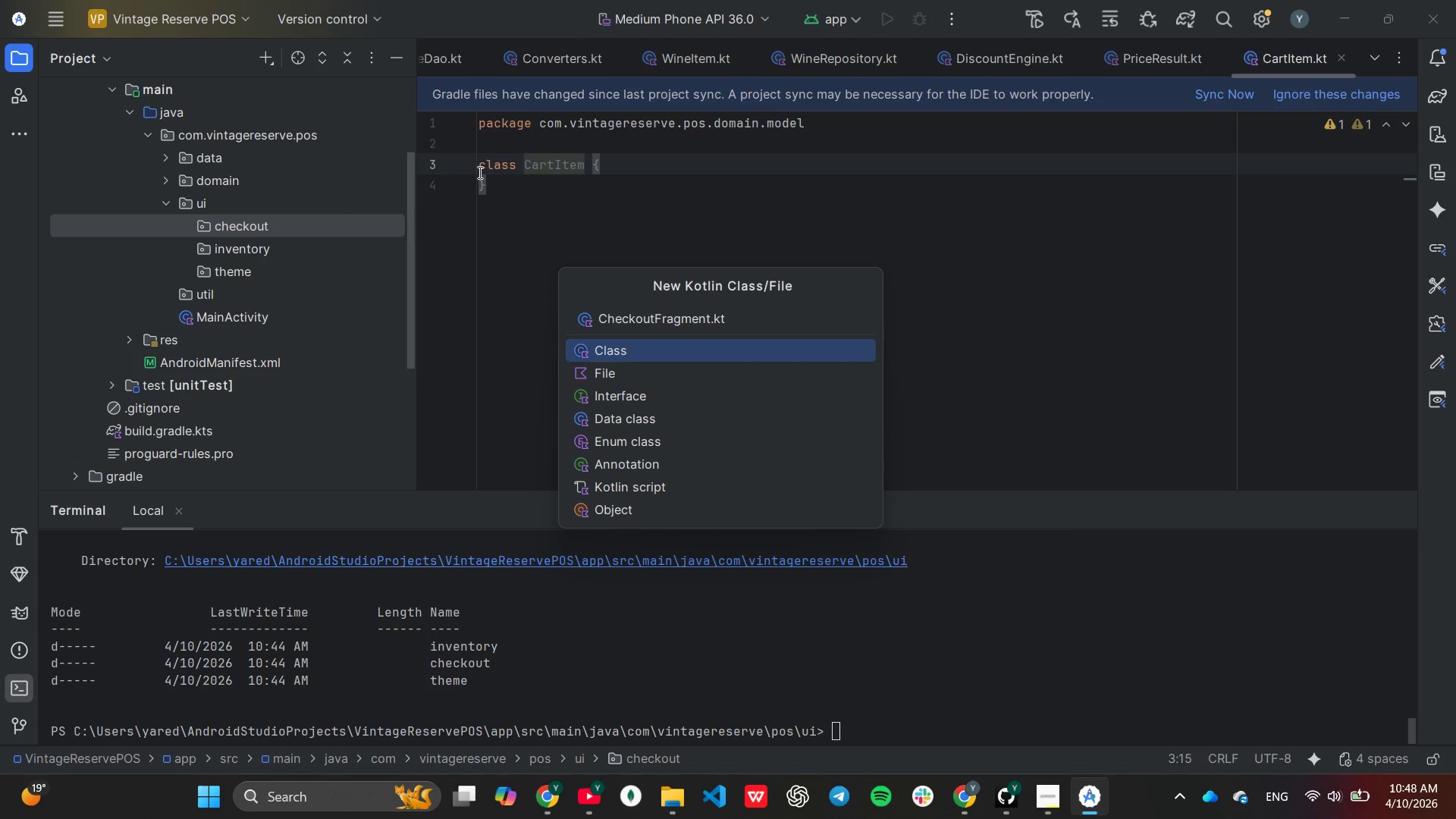 
wait(5.55)
 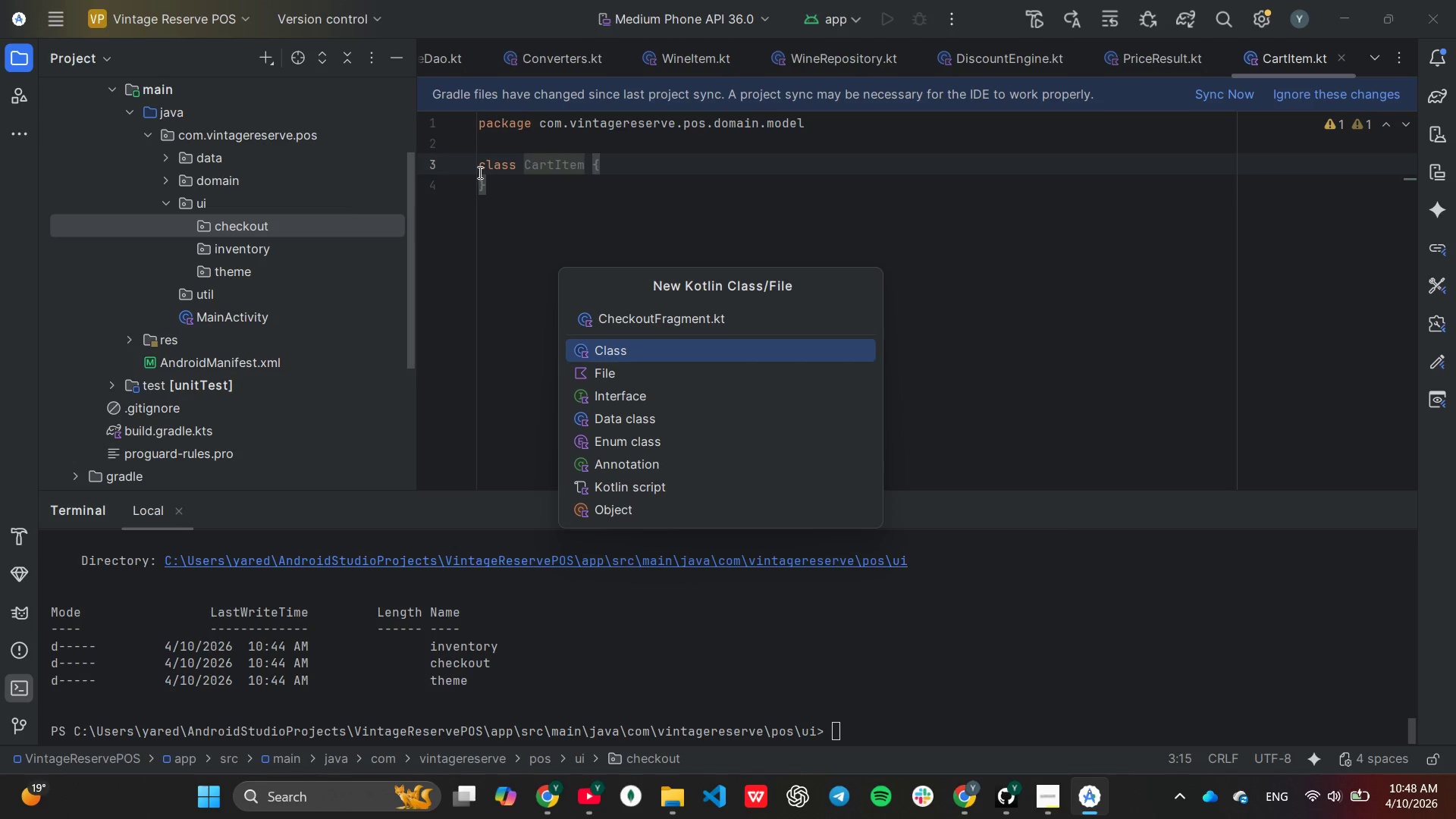 
key(Enter)
 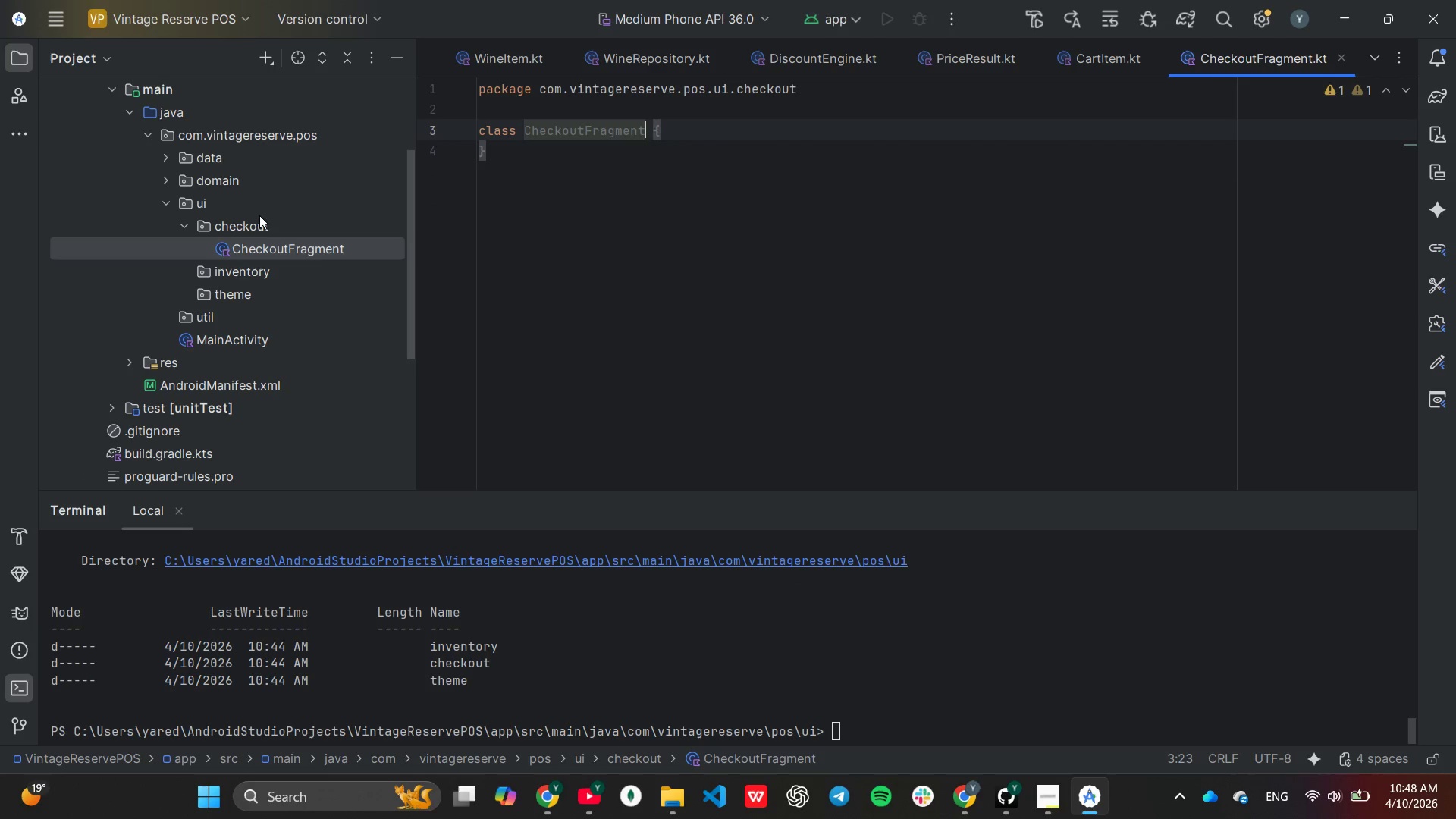 
left_click([259, 218])
 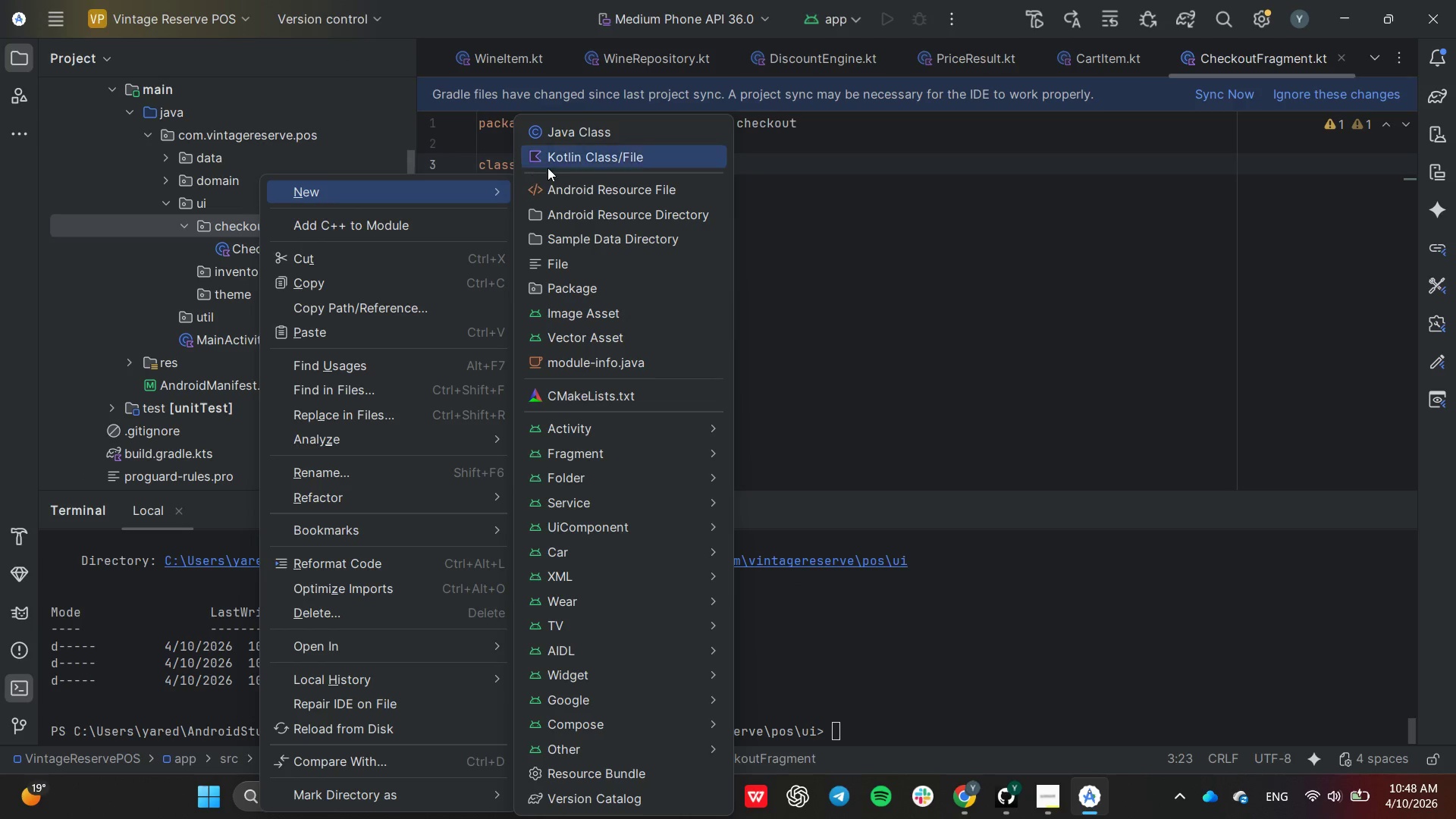 
right_click([259, 218])
 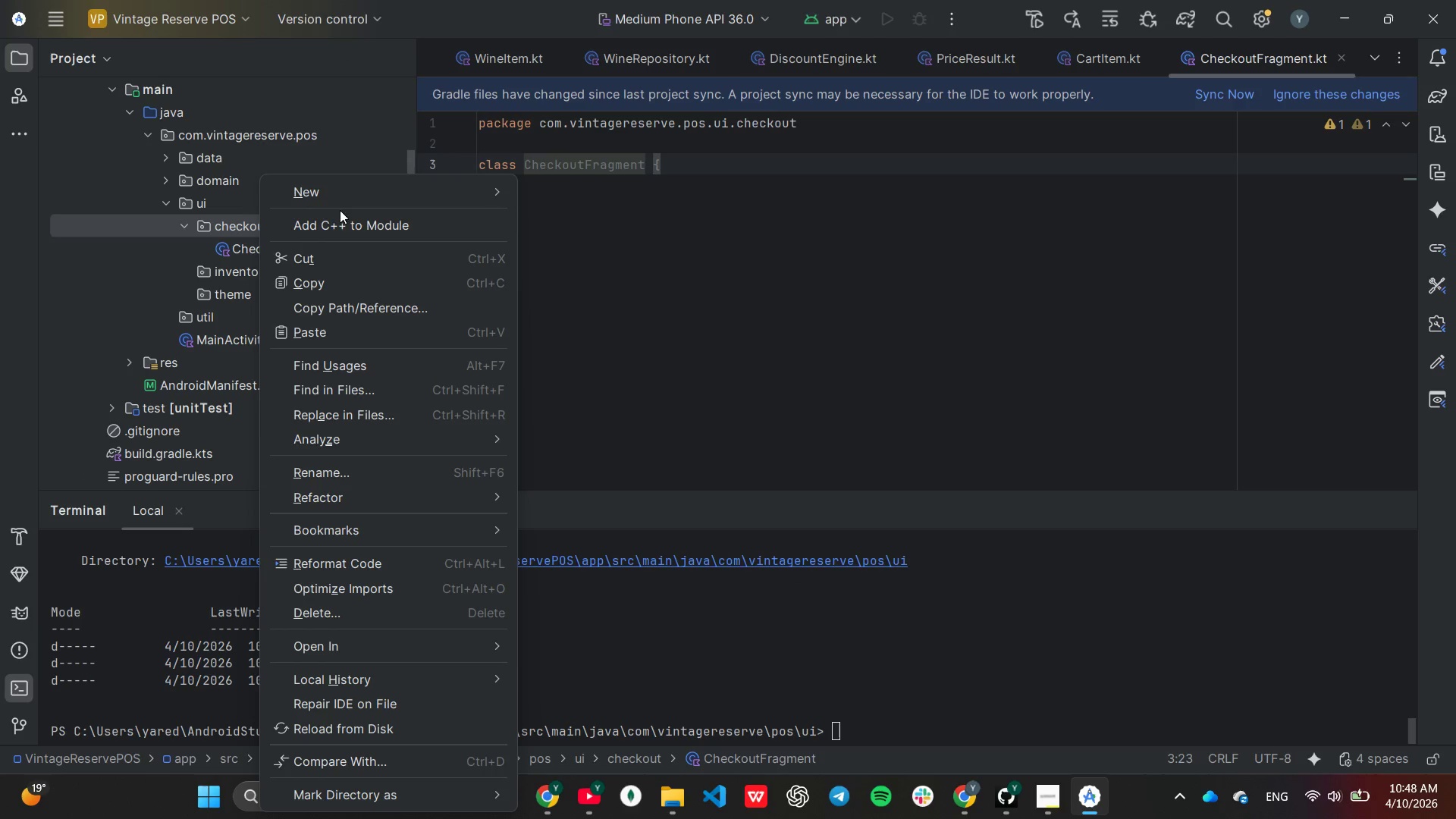 
left_click([554, 165])
 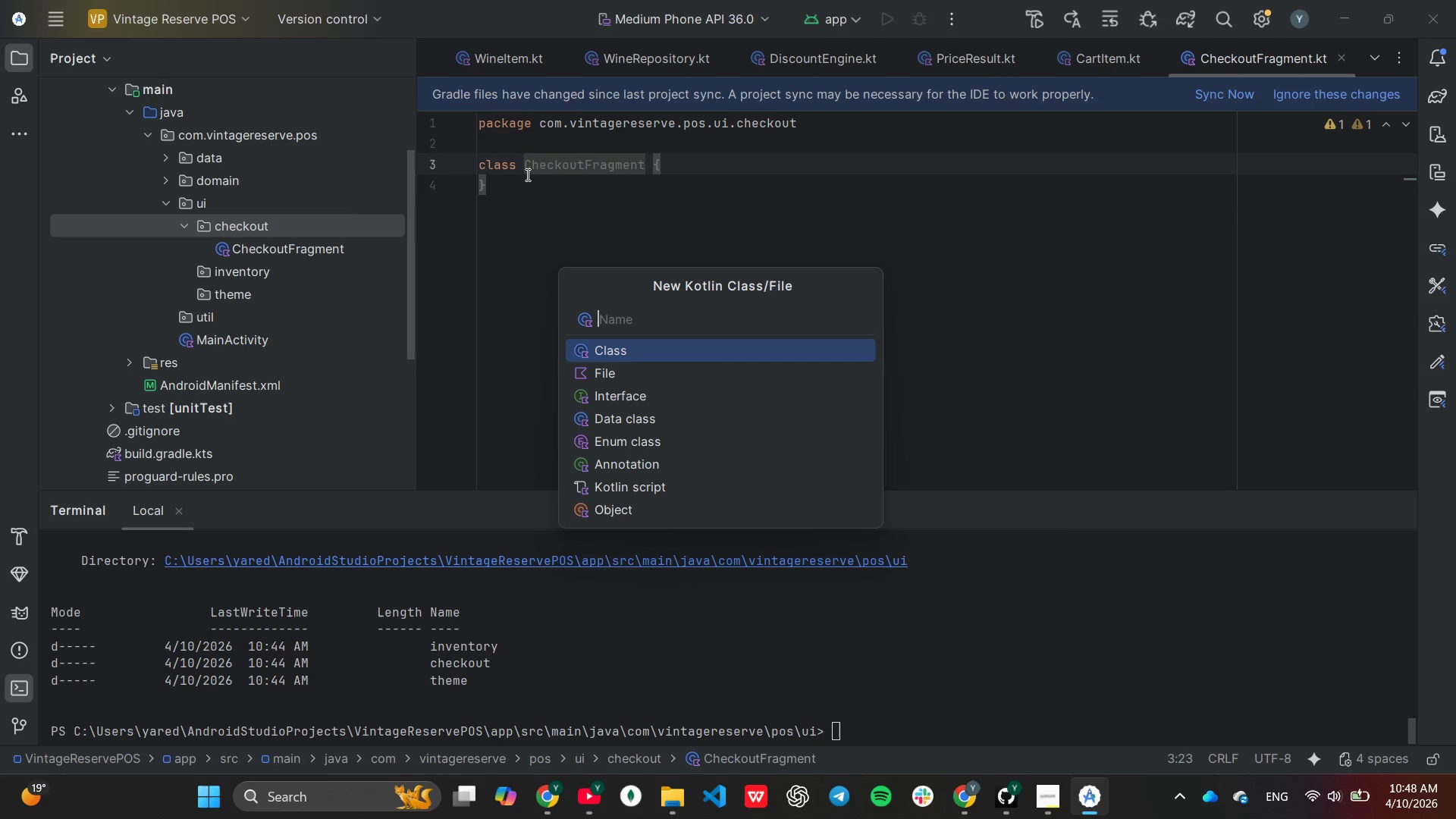 
type(ac)
key(Backspace)
key(Backspace)
type(Checkout)
 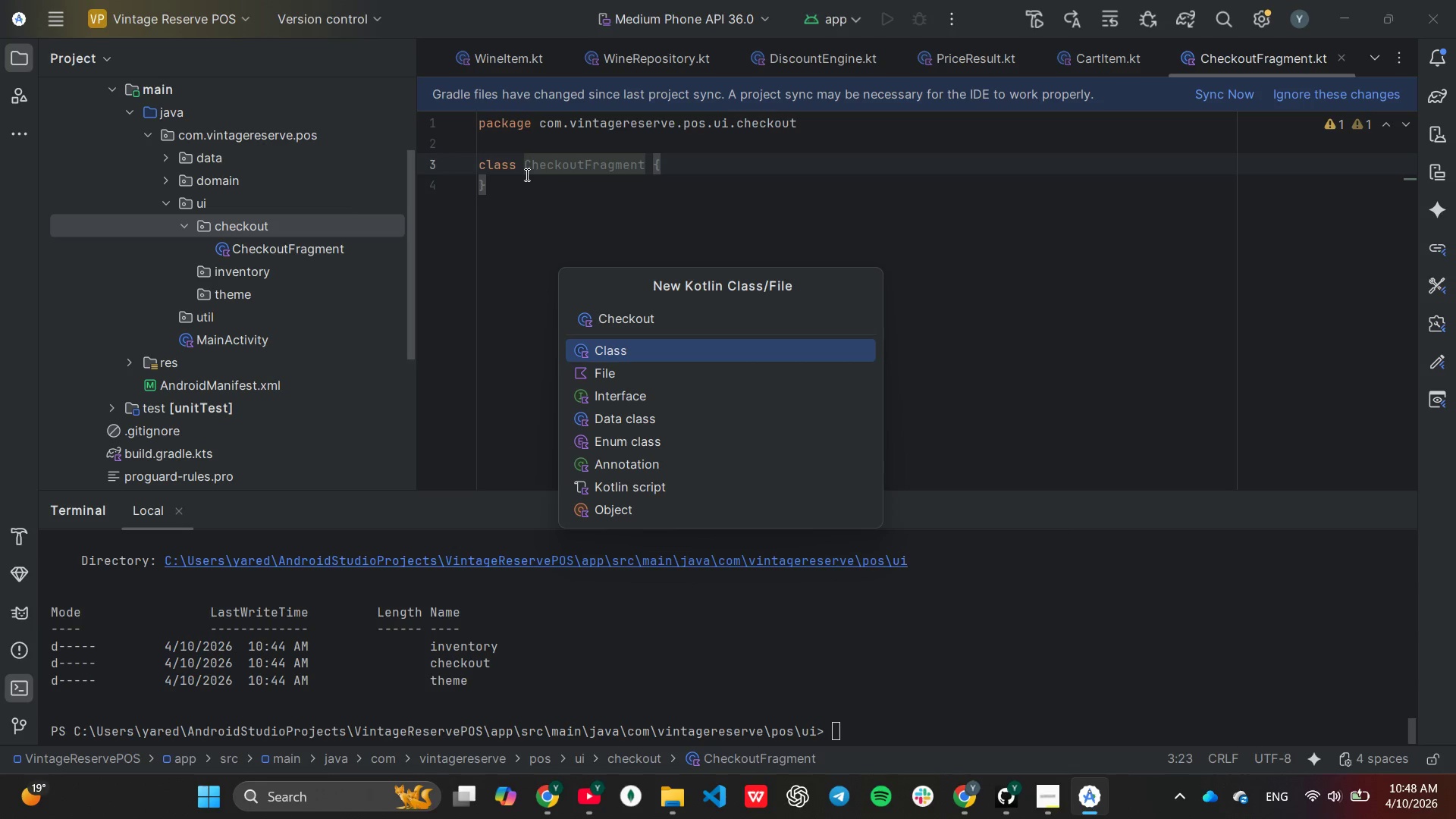 
type(ViewModel.kt)
 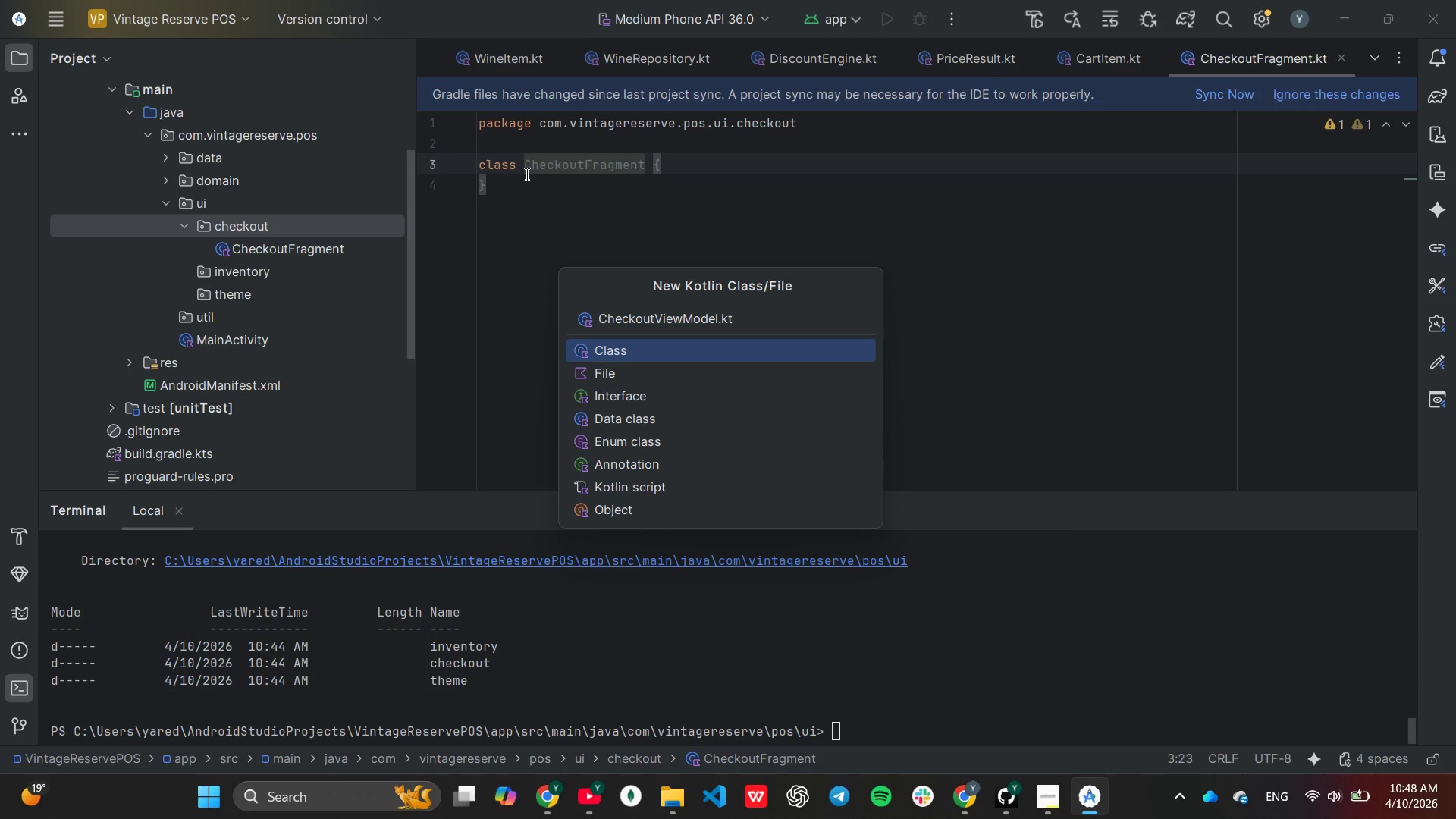 
key(Enter)
 